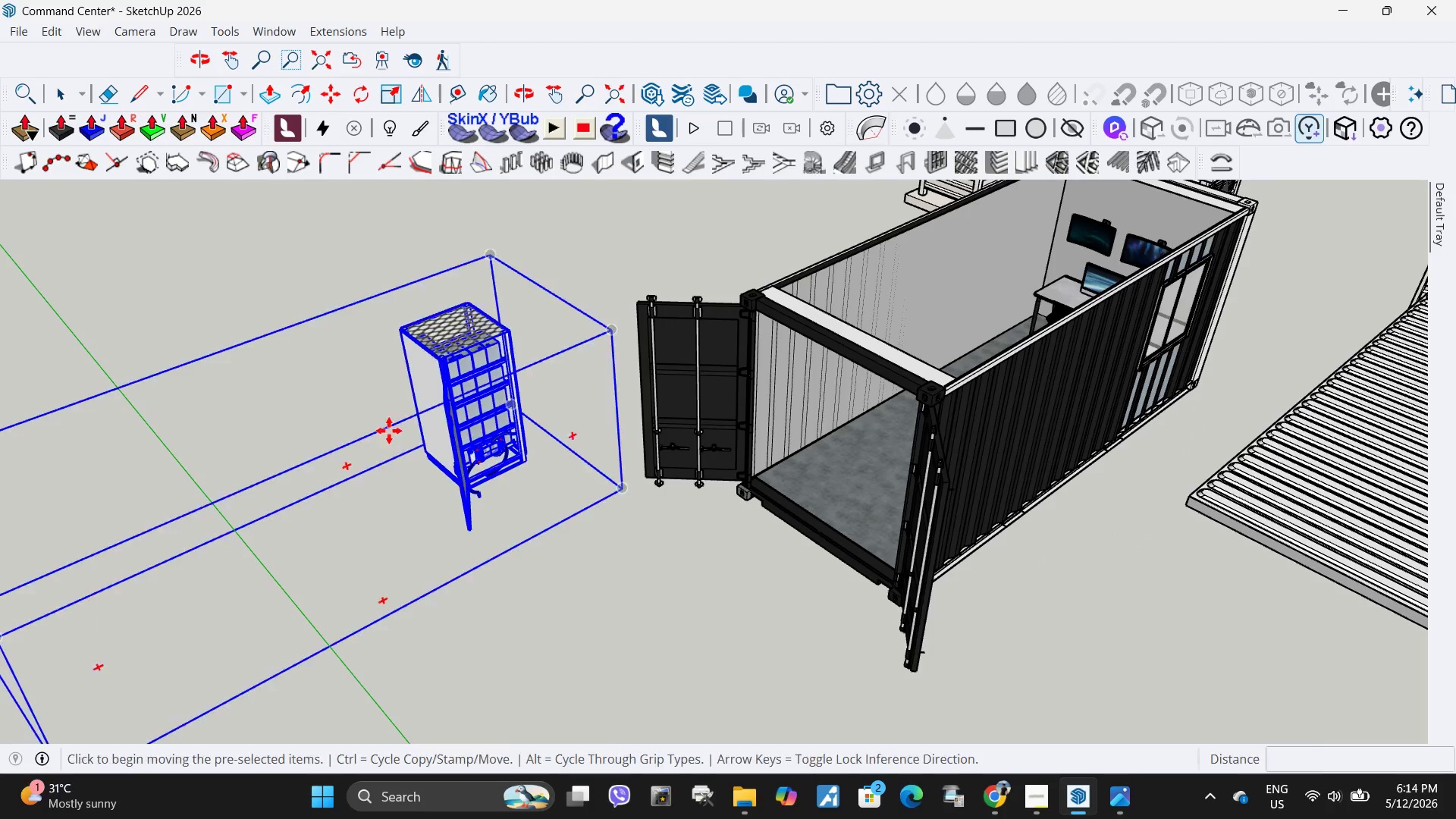 
key(Space)
 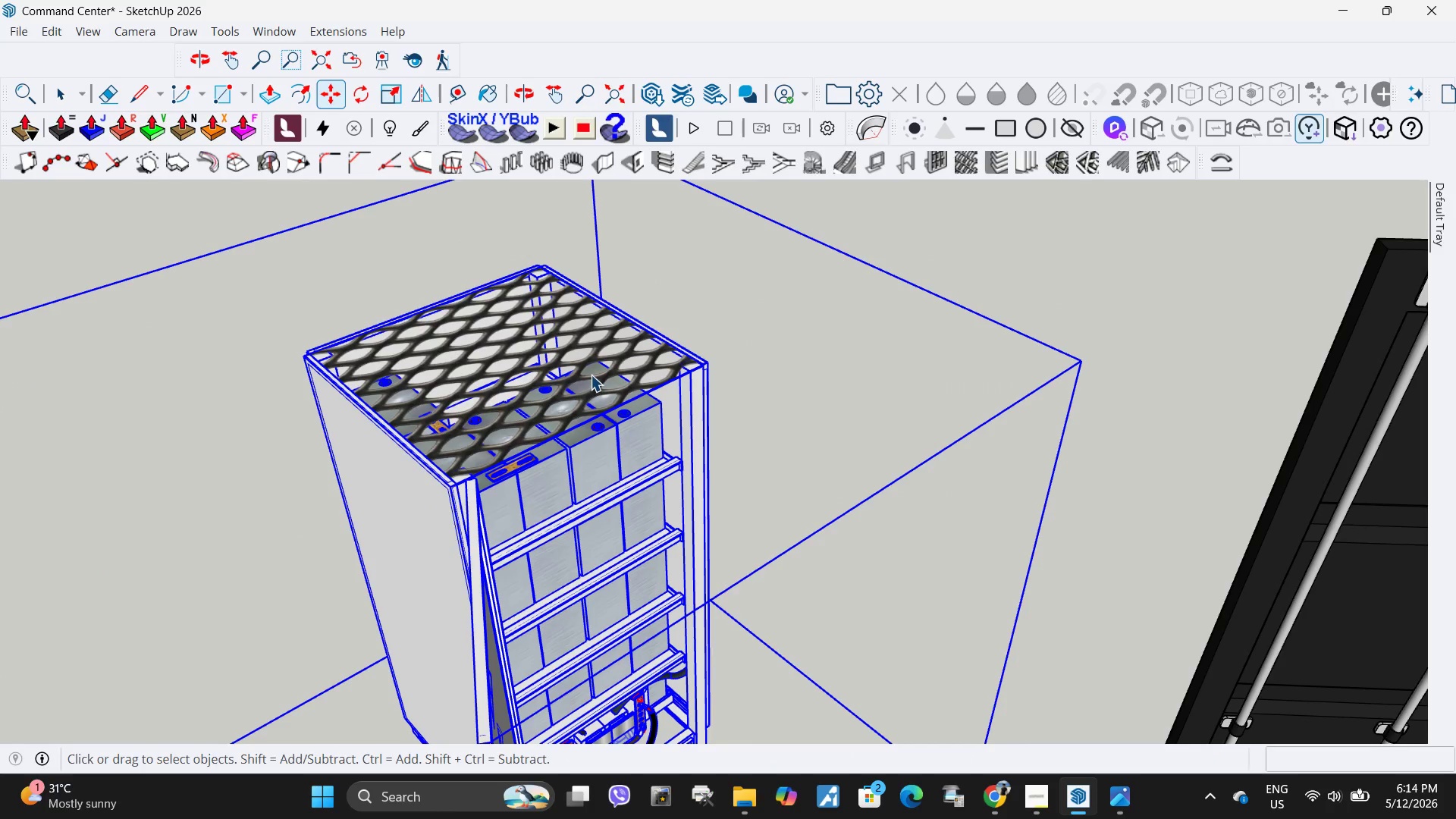 
scroll: coordinate [431, 299], scroll_direction: up, amount: 10.0
 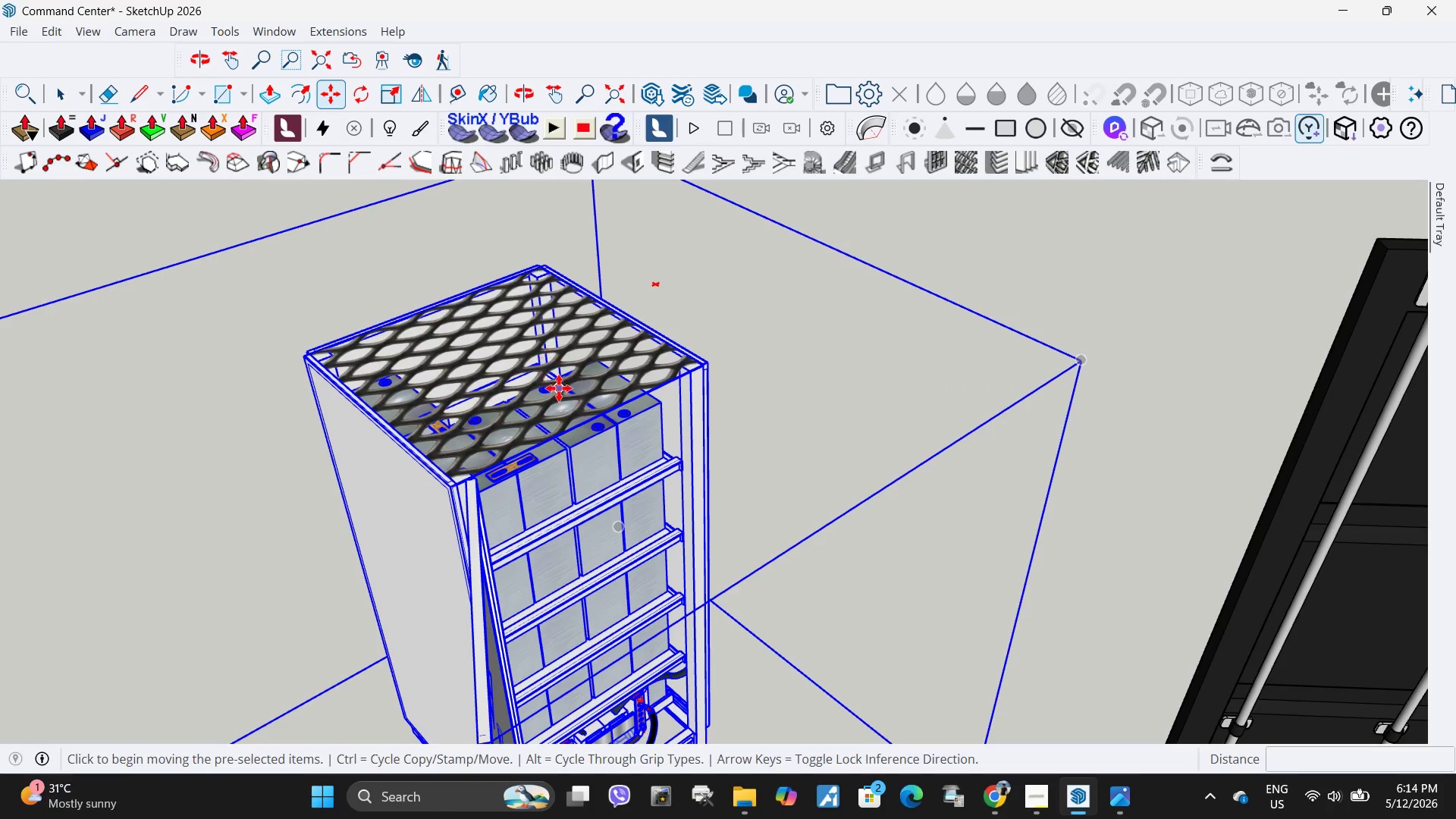 
double_click([591, 375])
 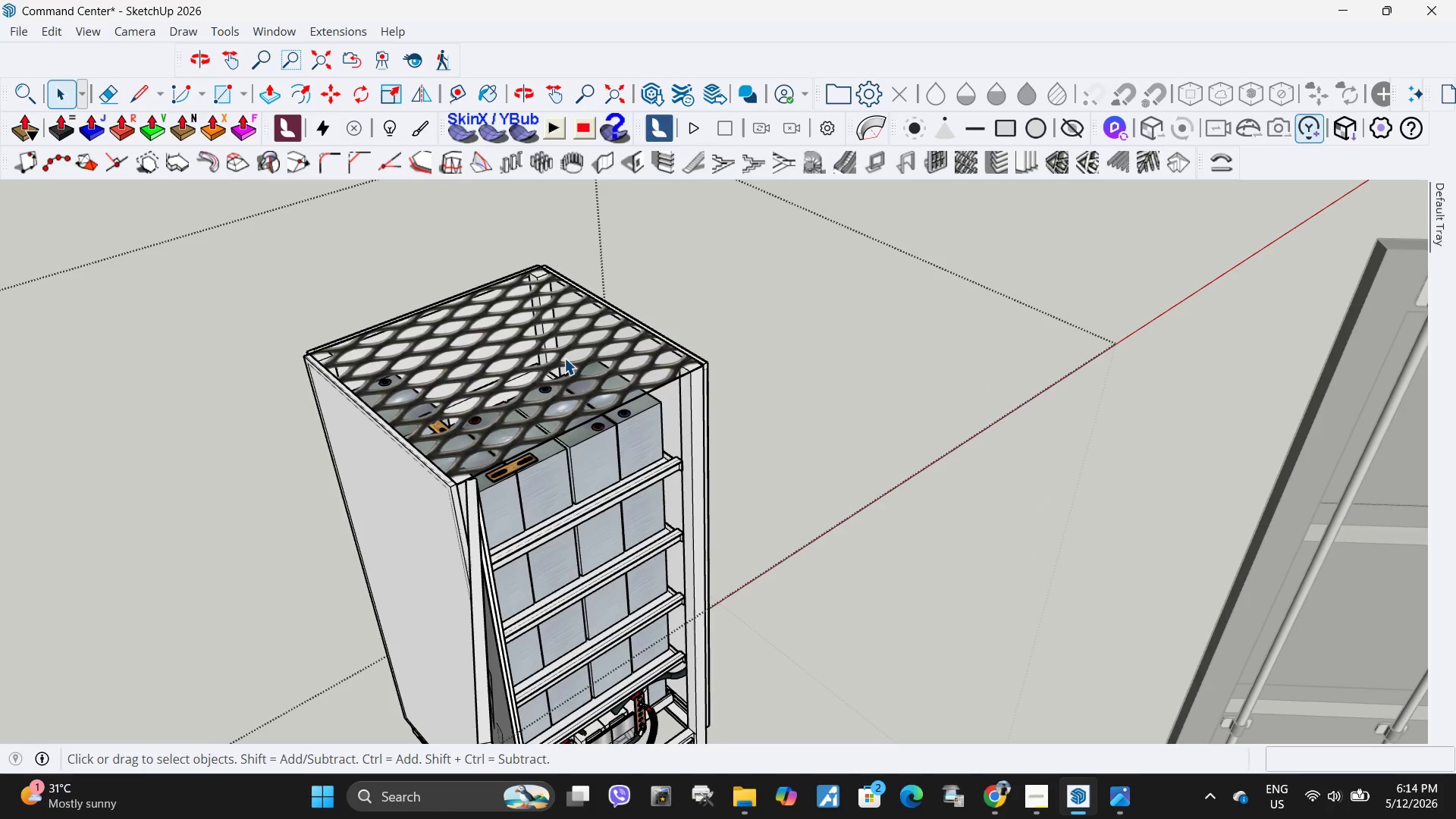 
triple_click([563, 357])
 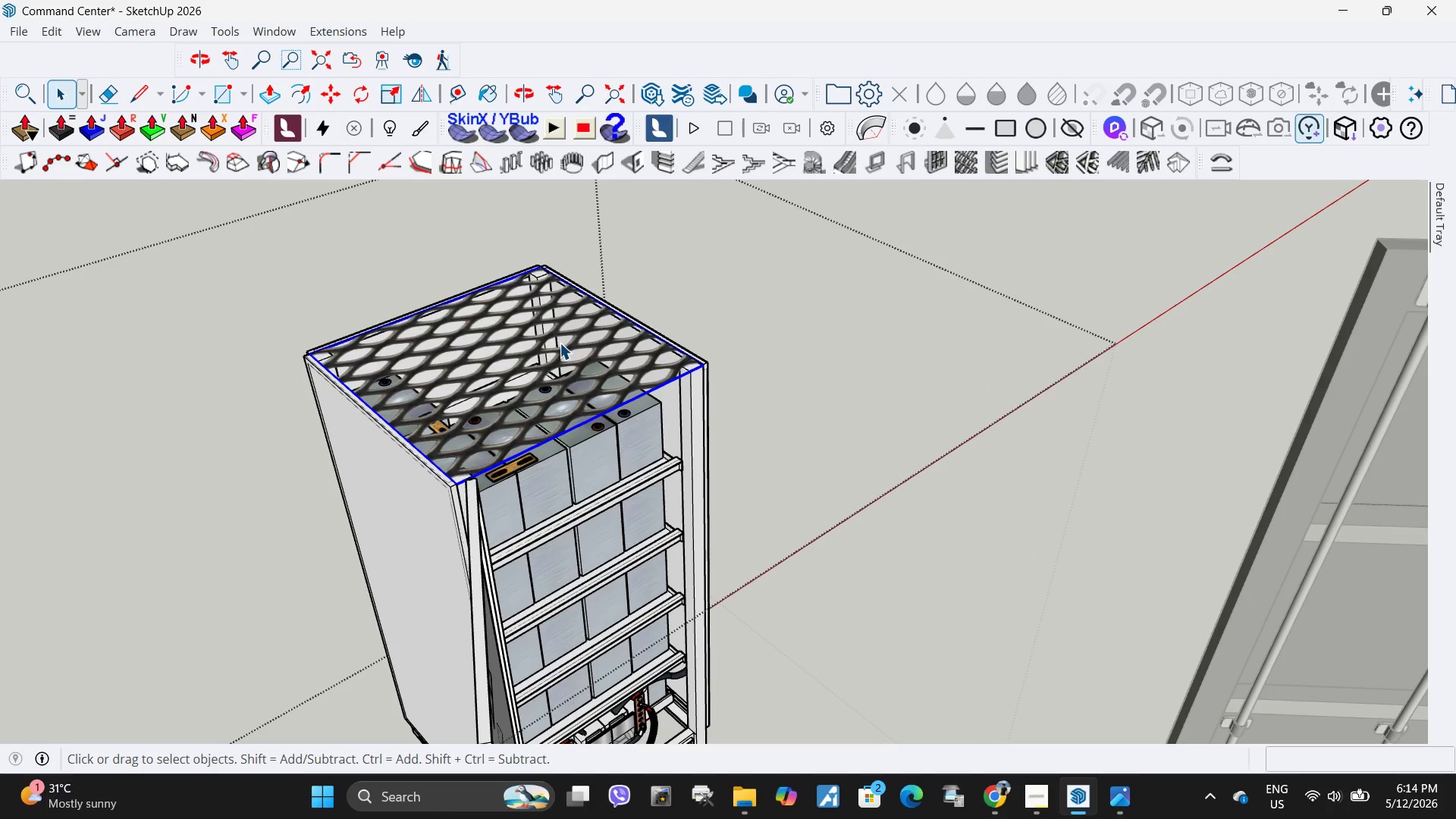 
key(Delete)
 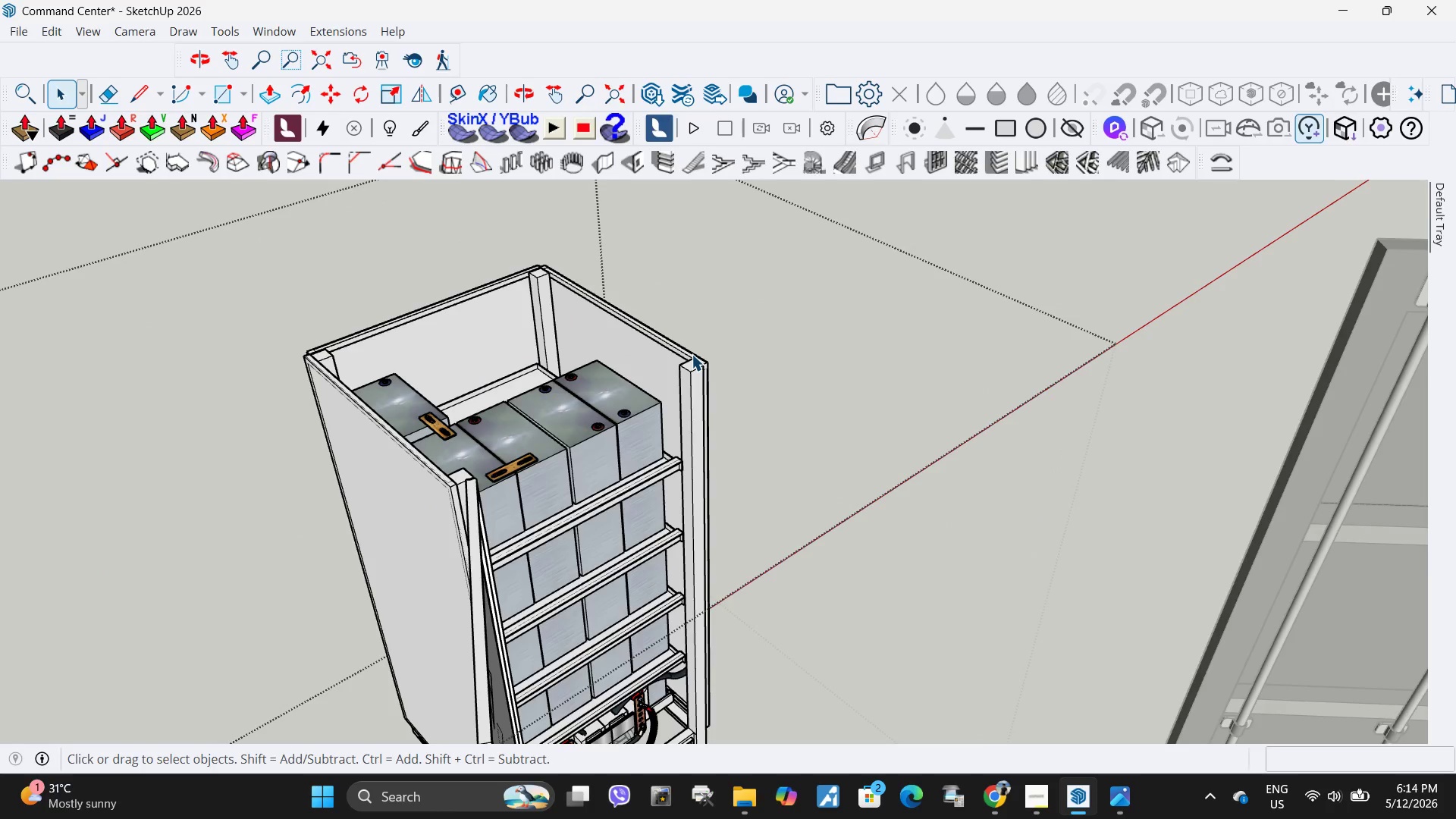 
scroll: coordinate [692, 355], scroll_direction: down, amount: 5.0
 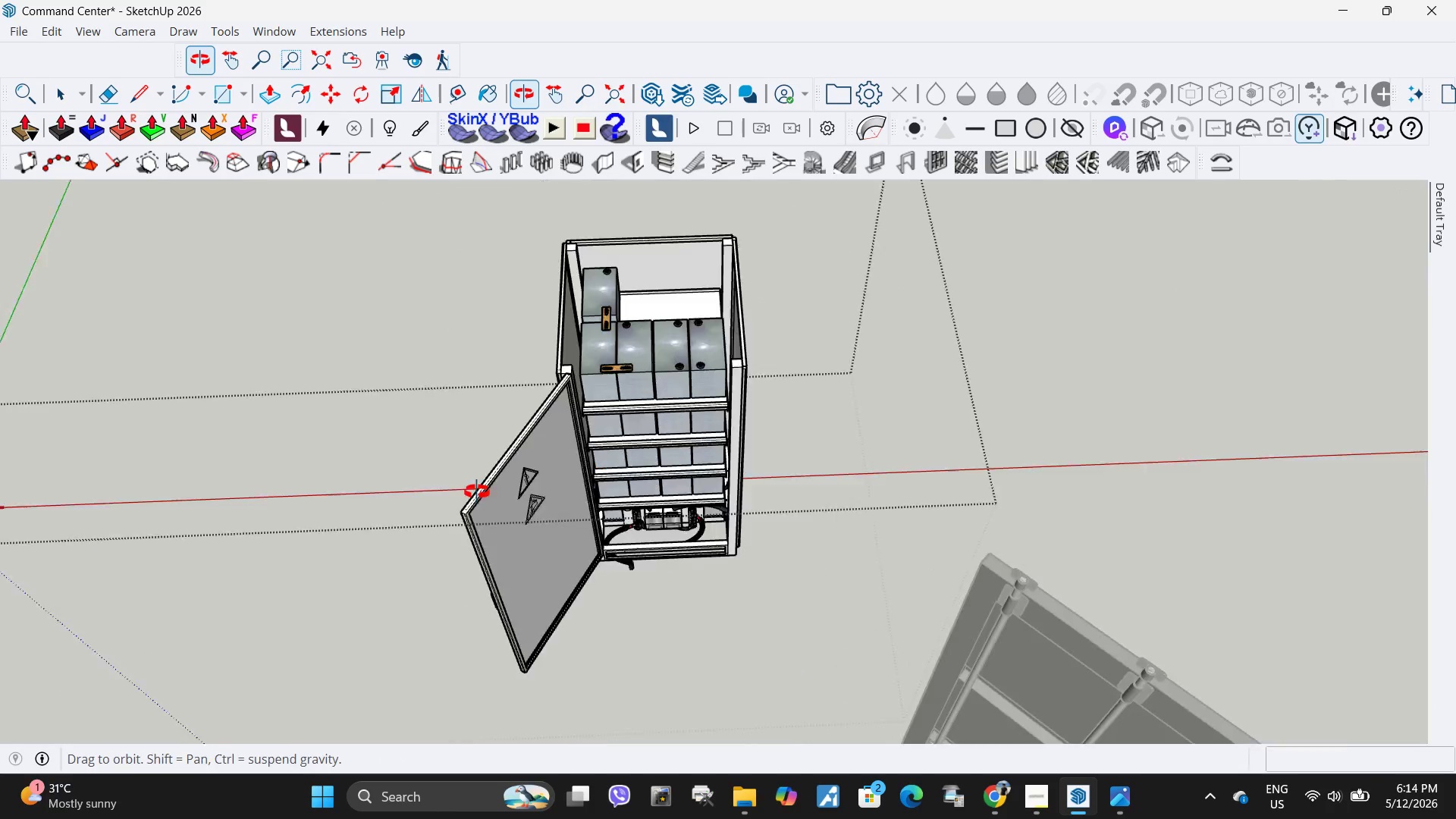 
key(Escape)
 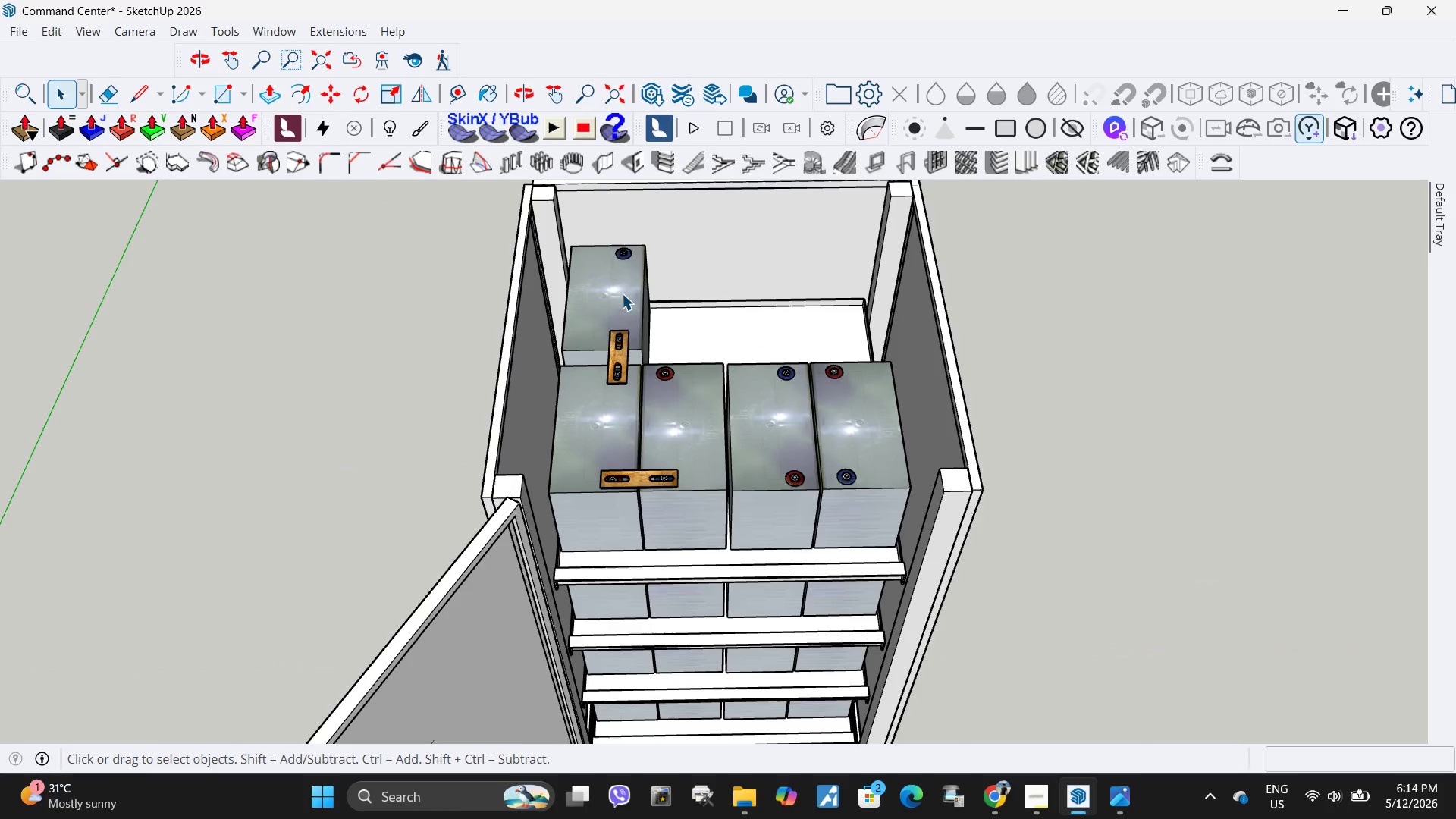 
left_click([622, 293])
 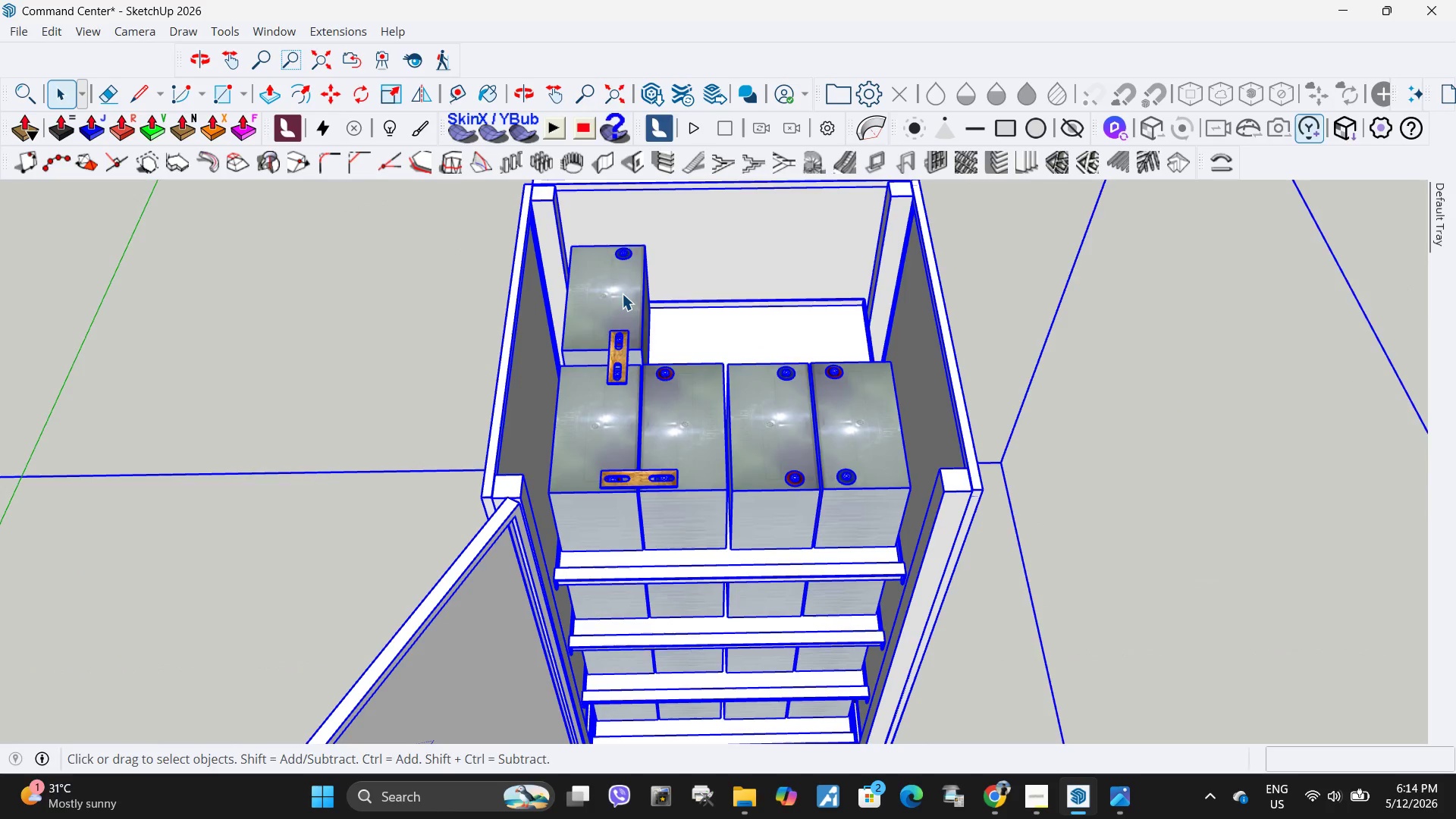 
scroll: coordinate [617, 303], scroll_direction: up, amount: 9.0
 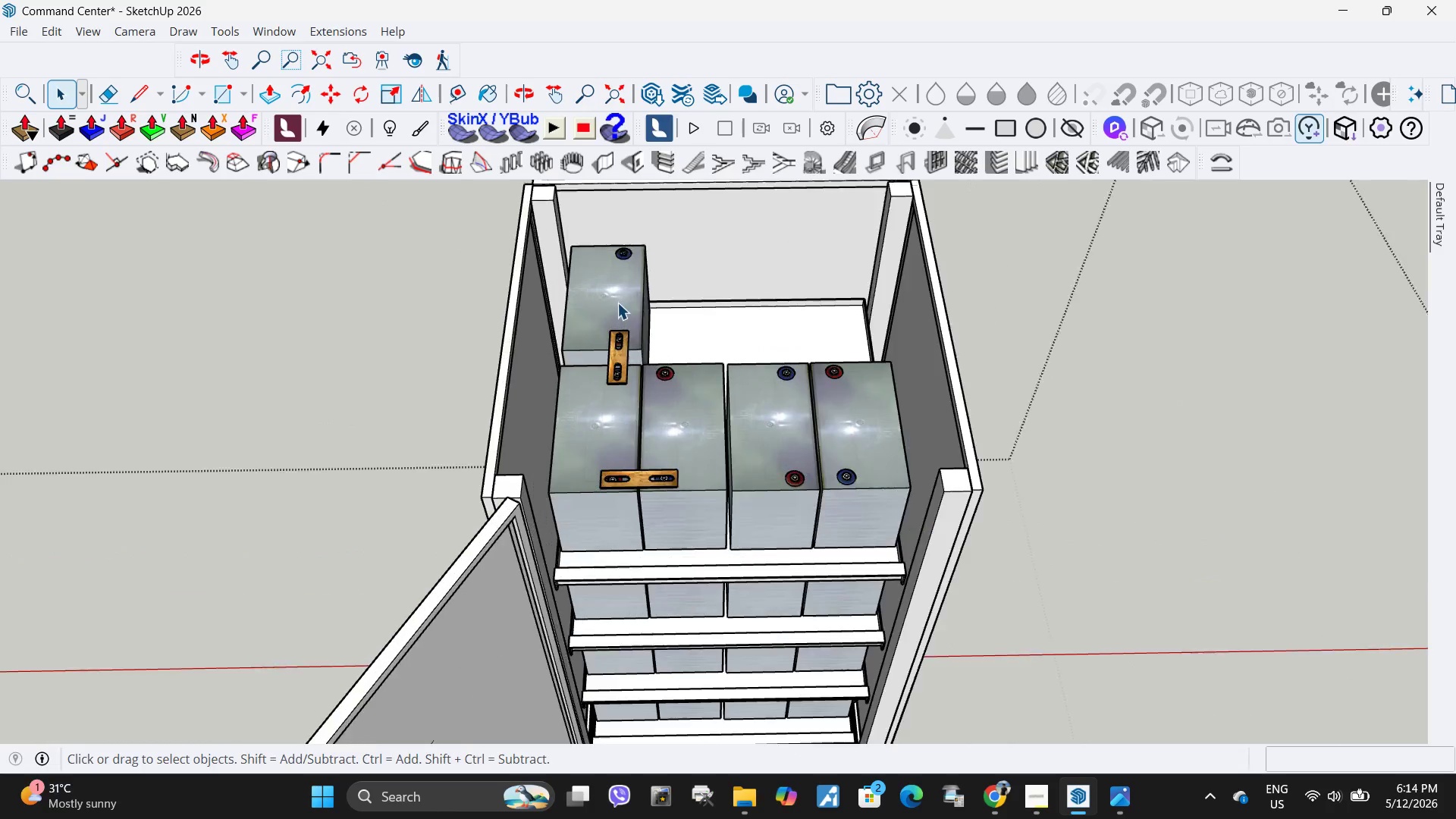 
double_click([622, 293])
 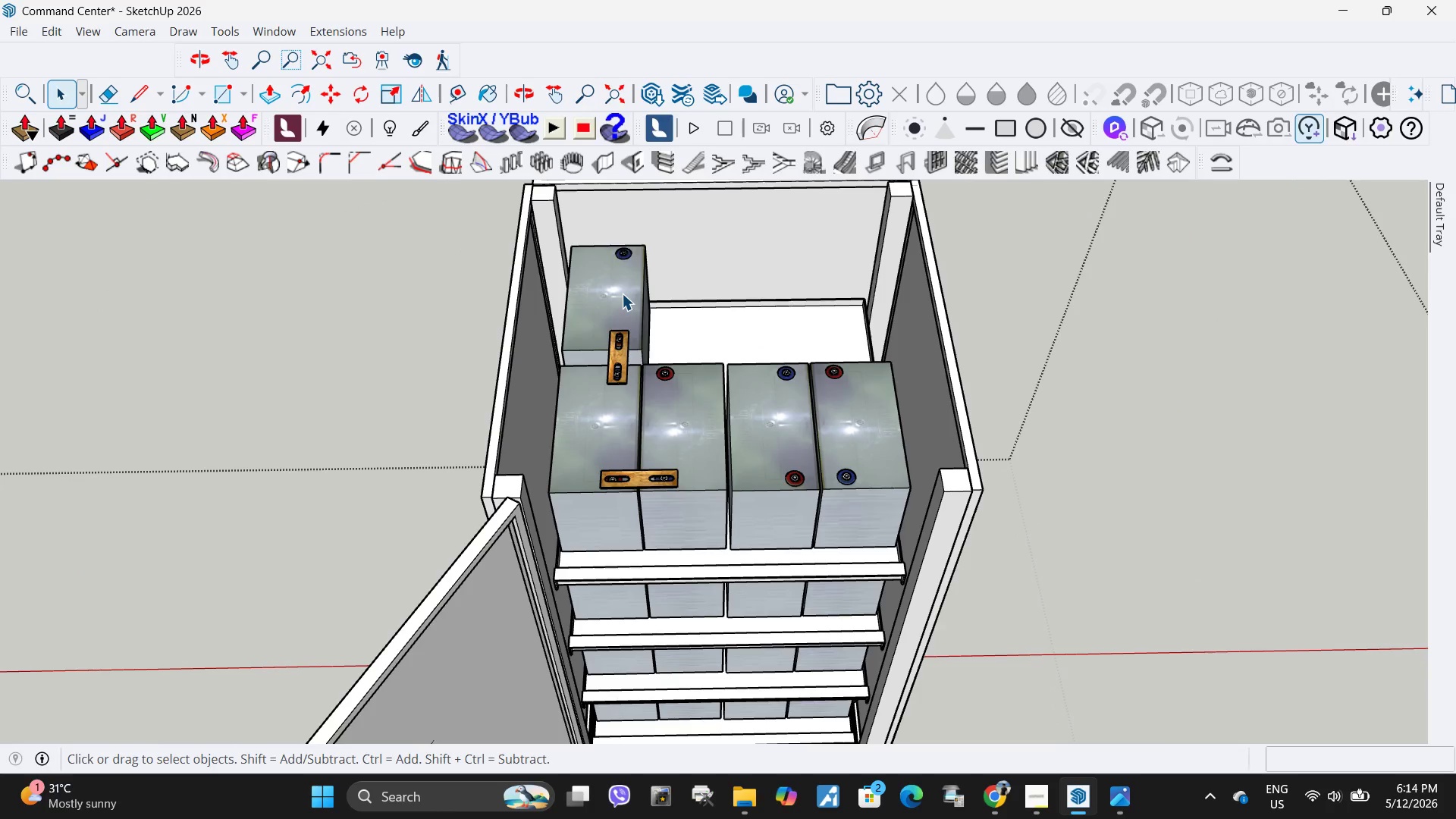 
triple_click([622, 293])
 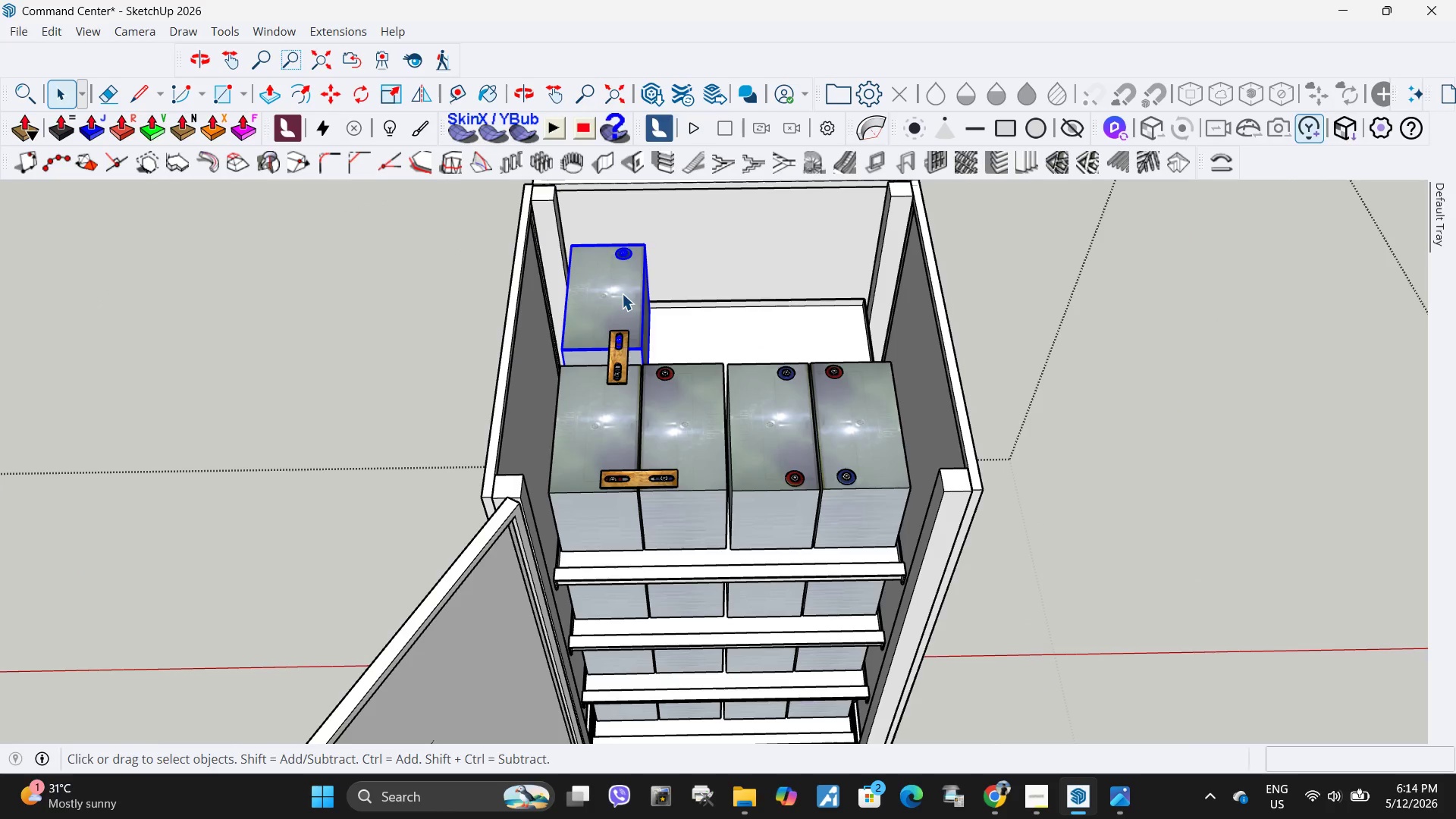 
key(Delete)
 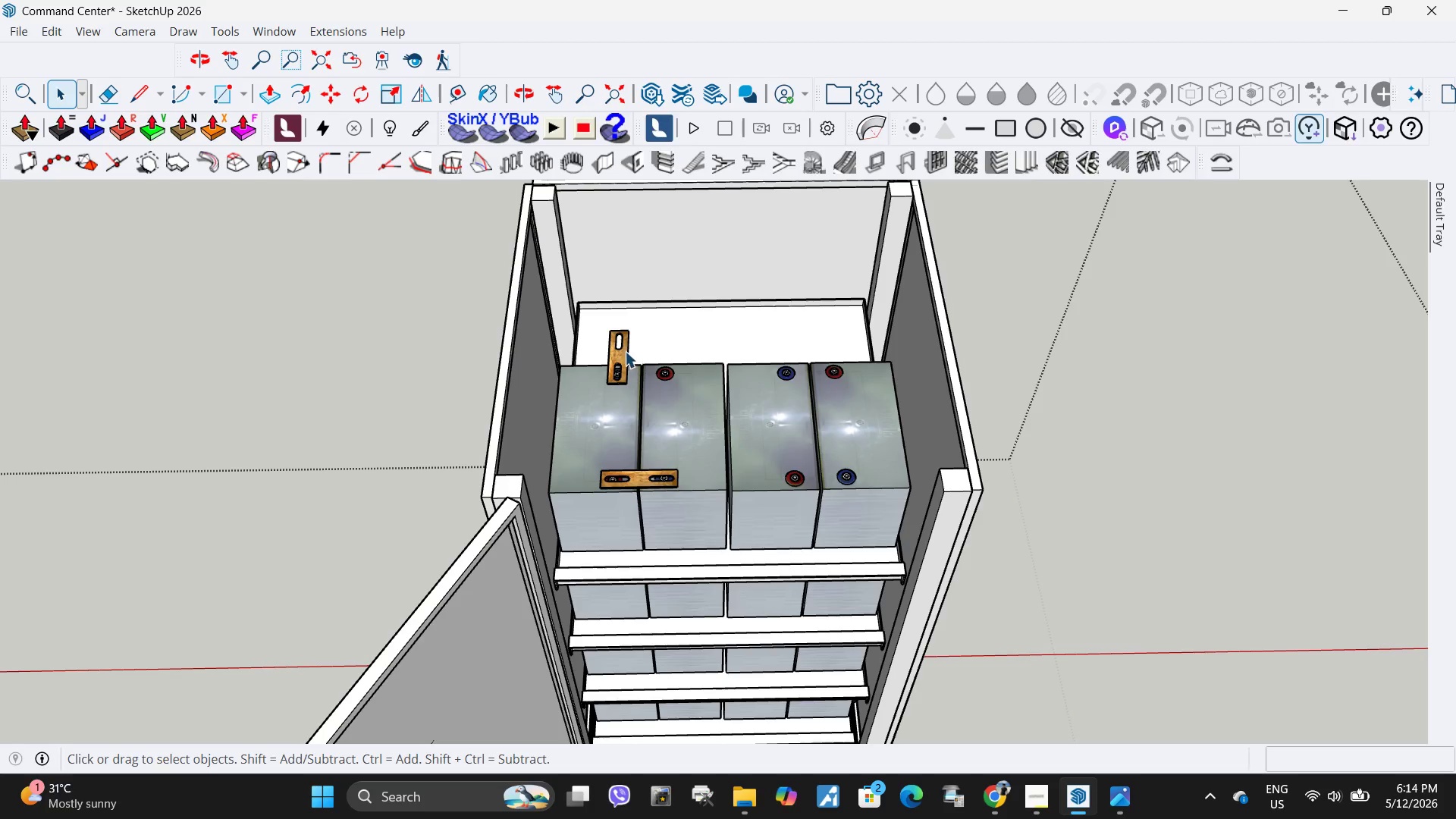 
left_click([623, 350])
 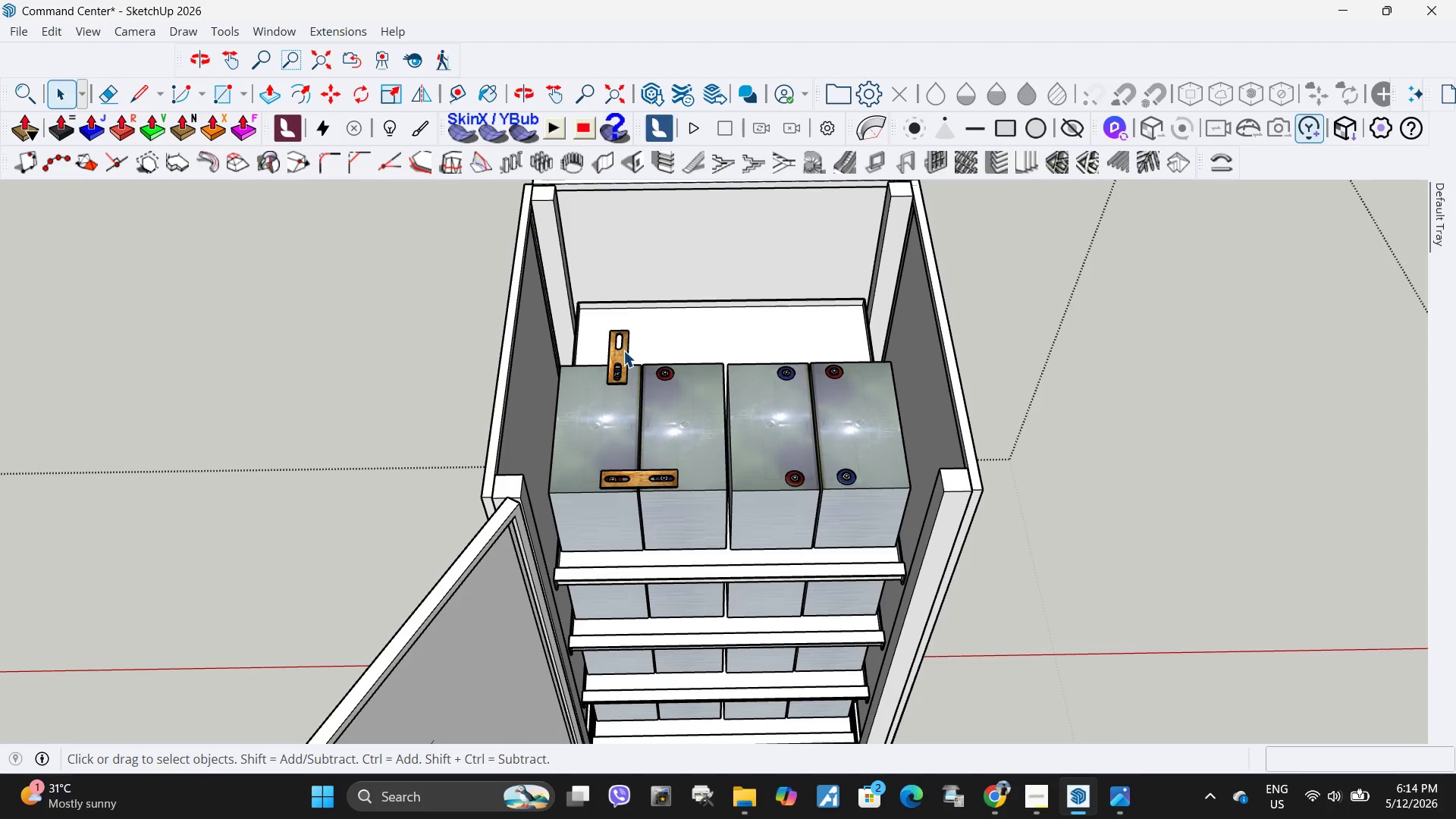 
key(Delete)
 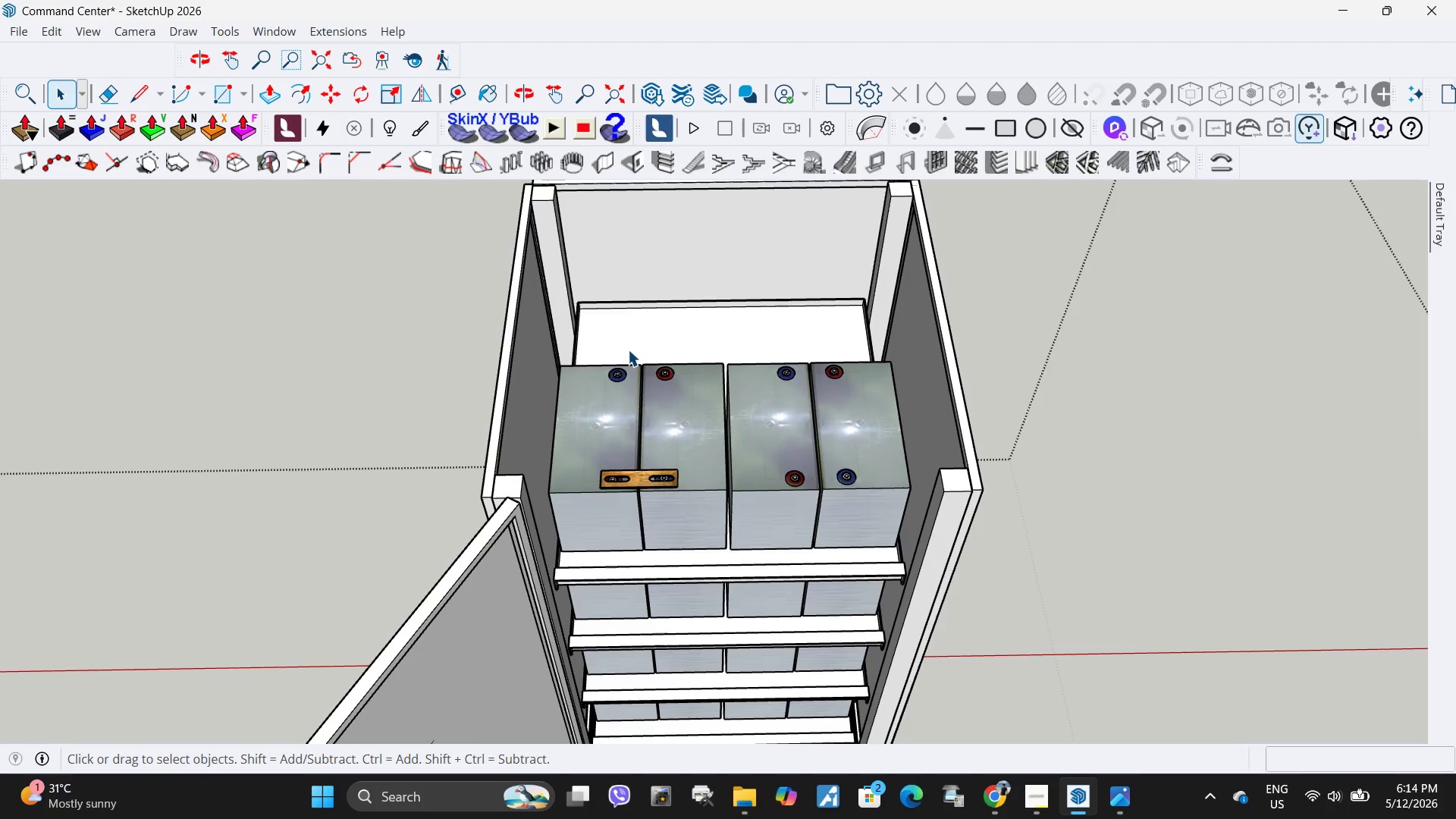 
scroll: coordinate [628, 350], scroll_direction: down, amount: 3.0
 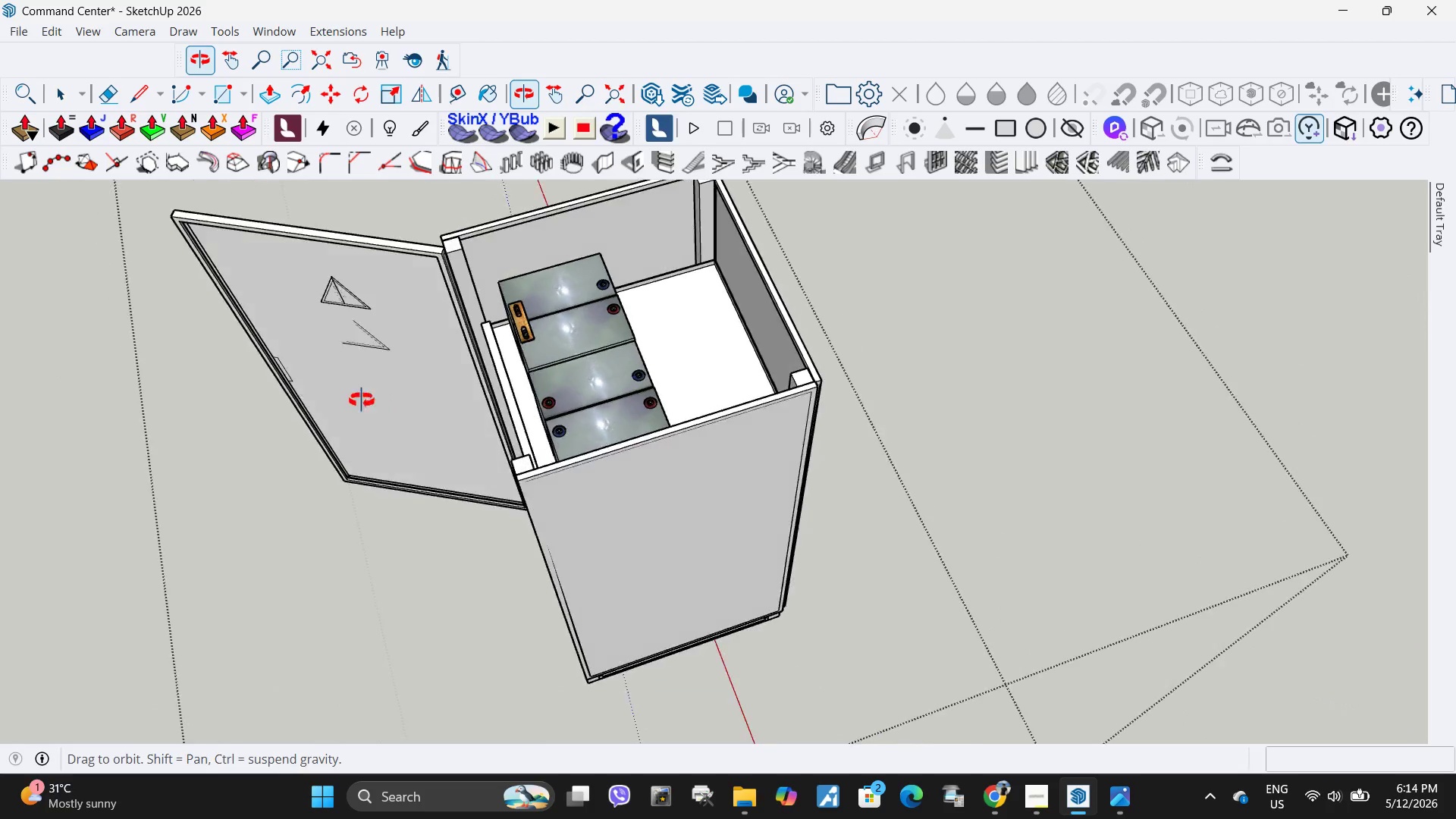 
scroll: coordinate [711, 326], scroll_direction: up, amount: 5.0
 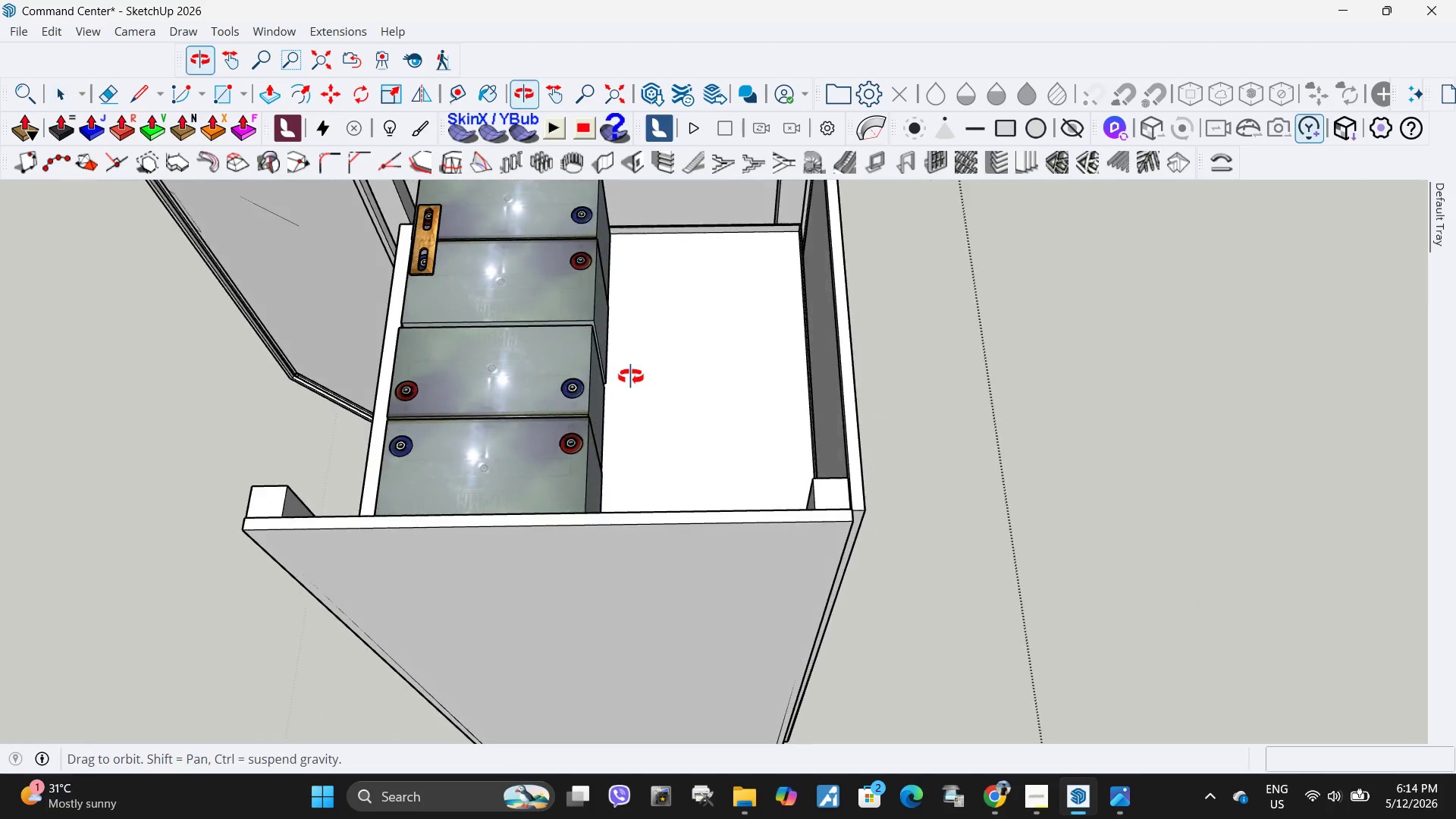 
left_click_drag(start_coordinate=[785, 182], to_coordinate=[947, 616])
 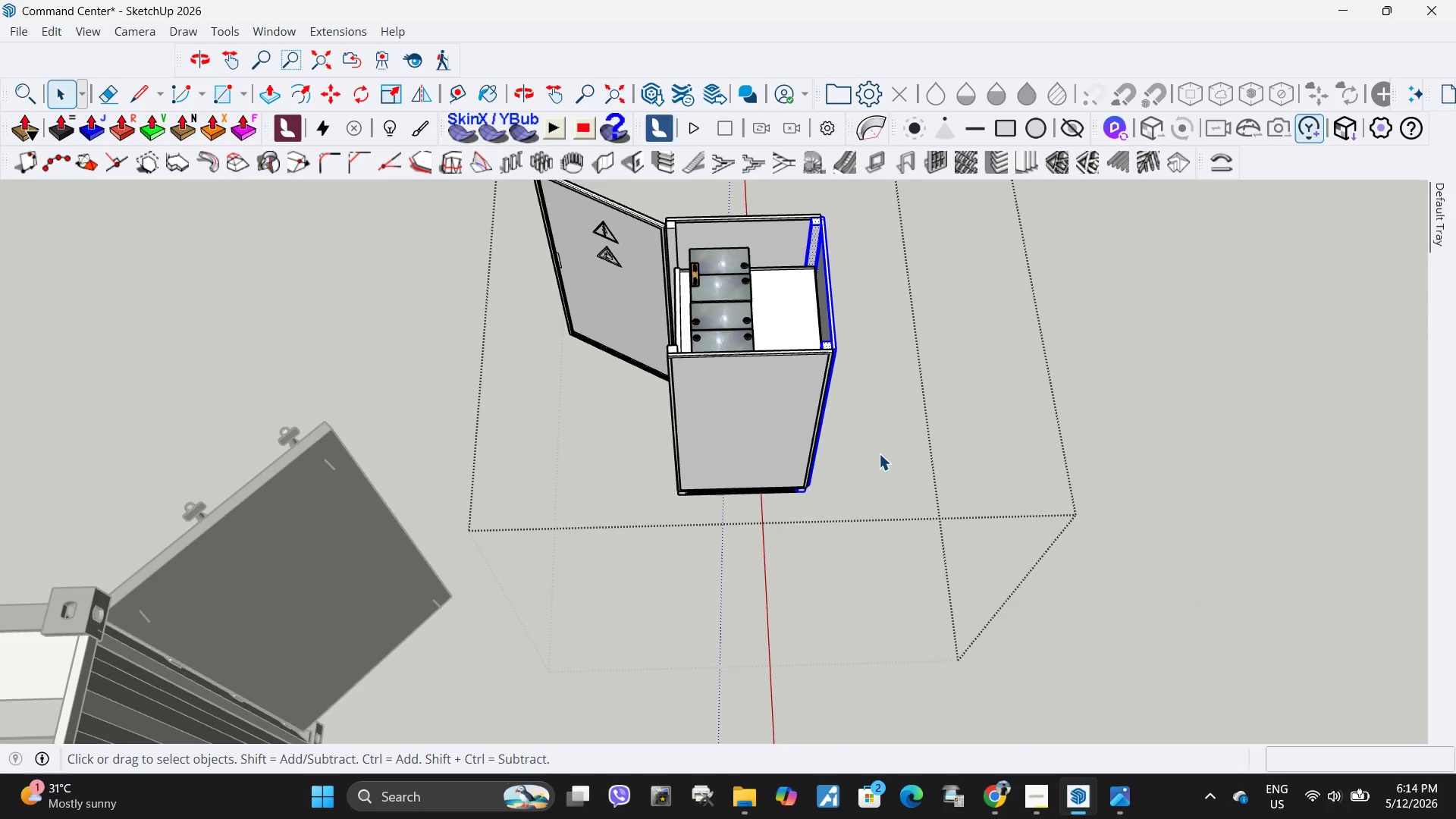 
scroll: coordinate [811, 510], scroll_direction: down, amount: 18.0
 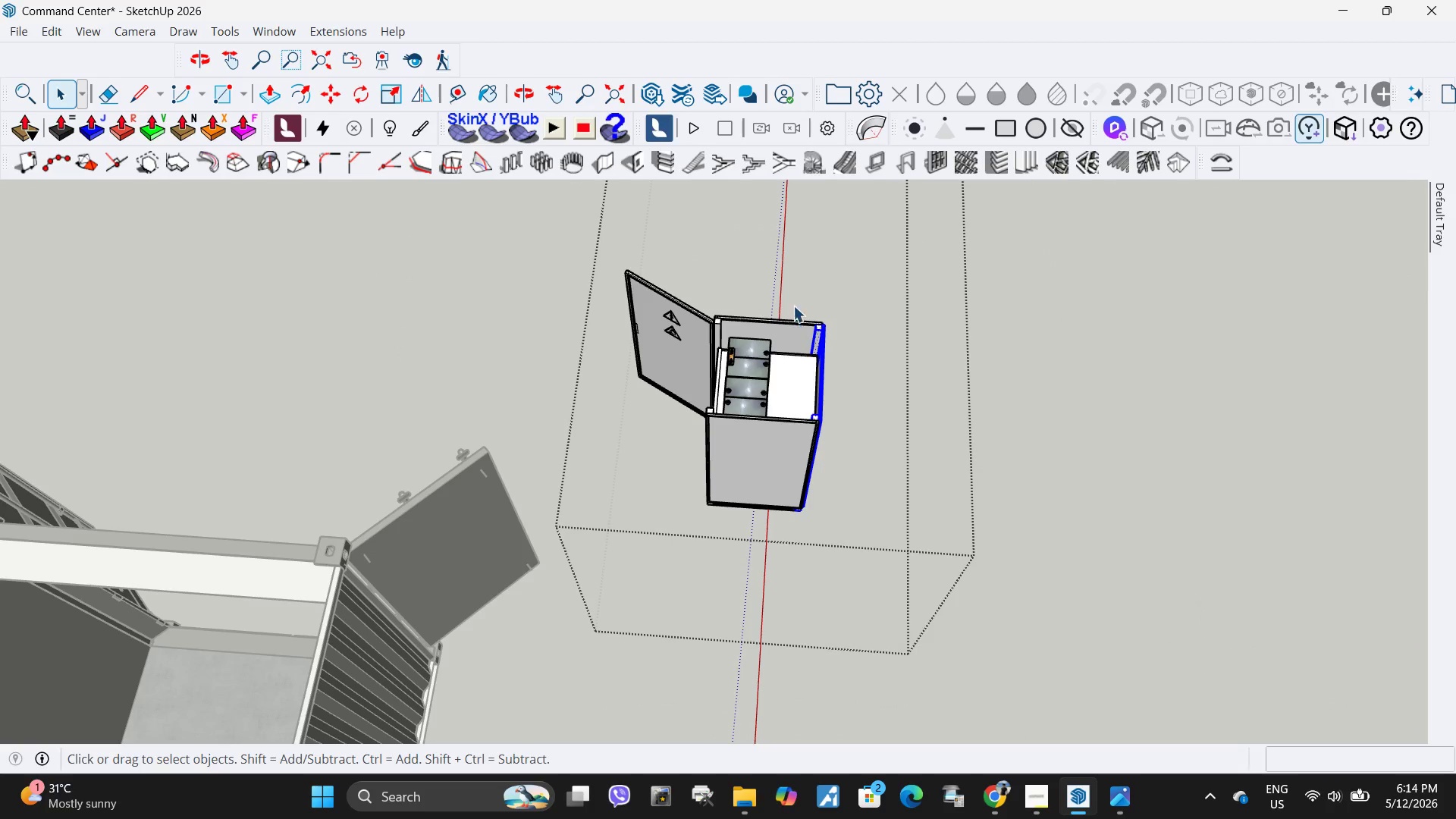 
left_click_drag(start_coordinate=[791, 300], to_coordinate=[853, 613])
 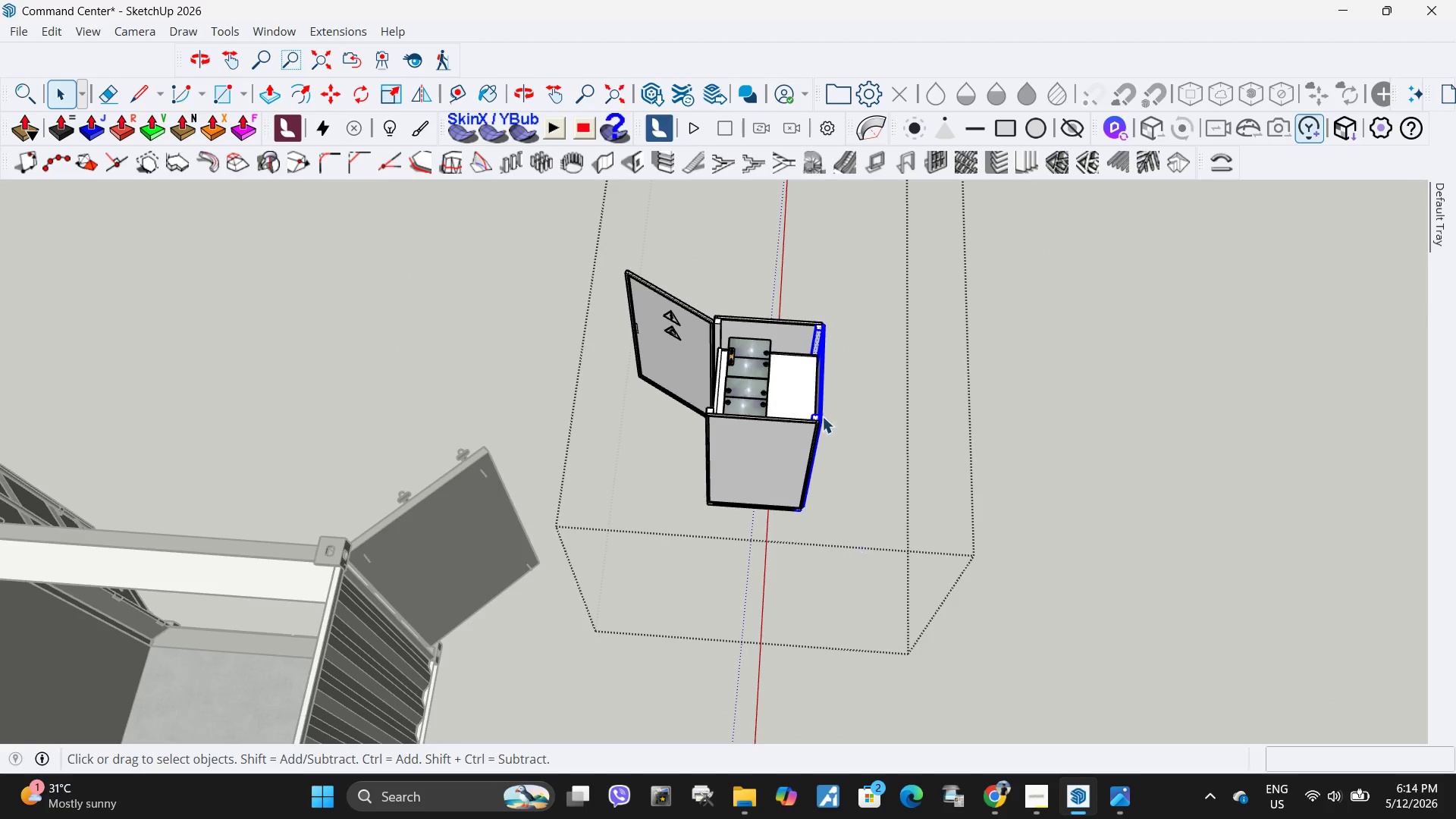 
scroll: coordinate [820, 376], scroll_direction: up, amount: 6.0
 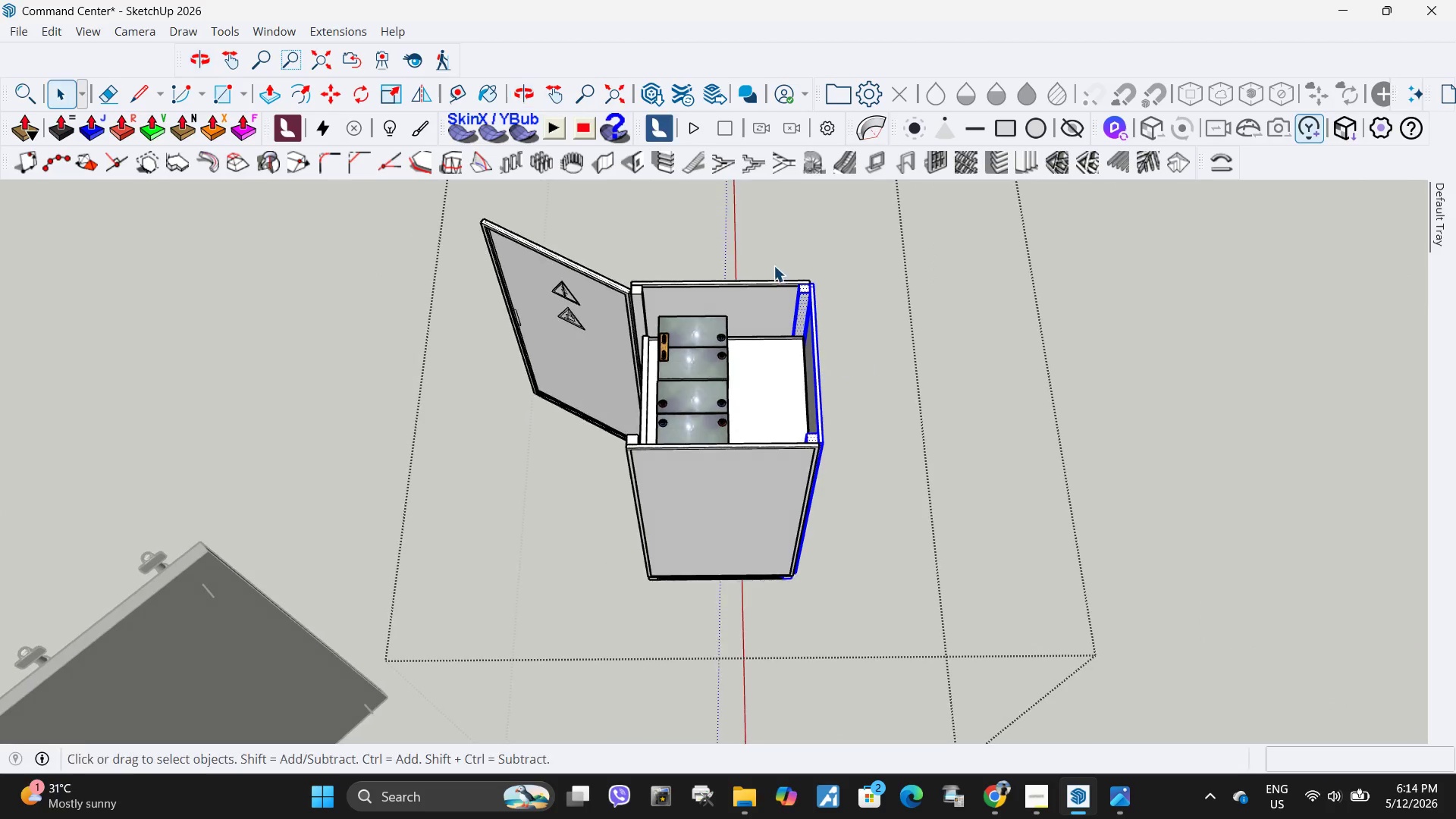 
left_click_drag(start_coordinate=[752, 249], to_coordinate=[897, 648])
 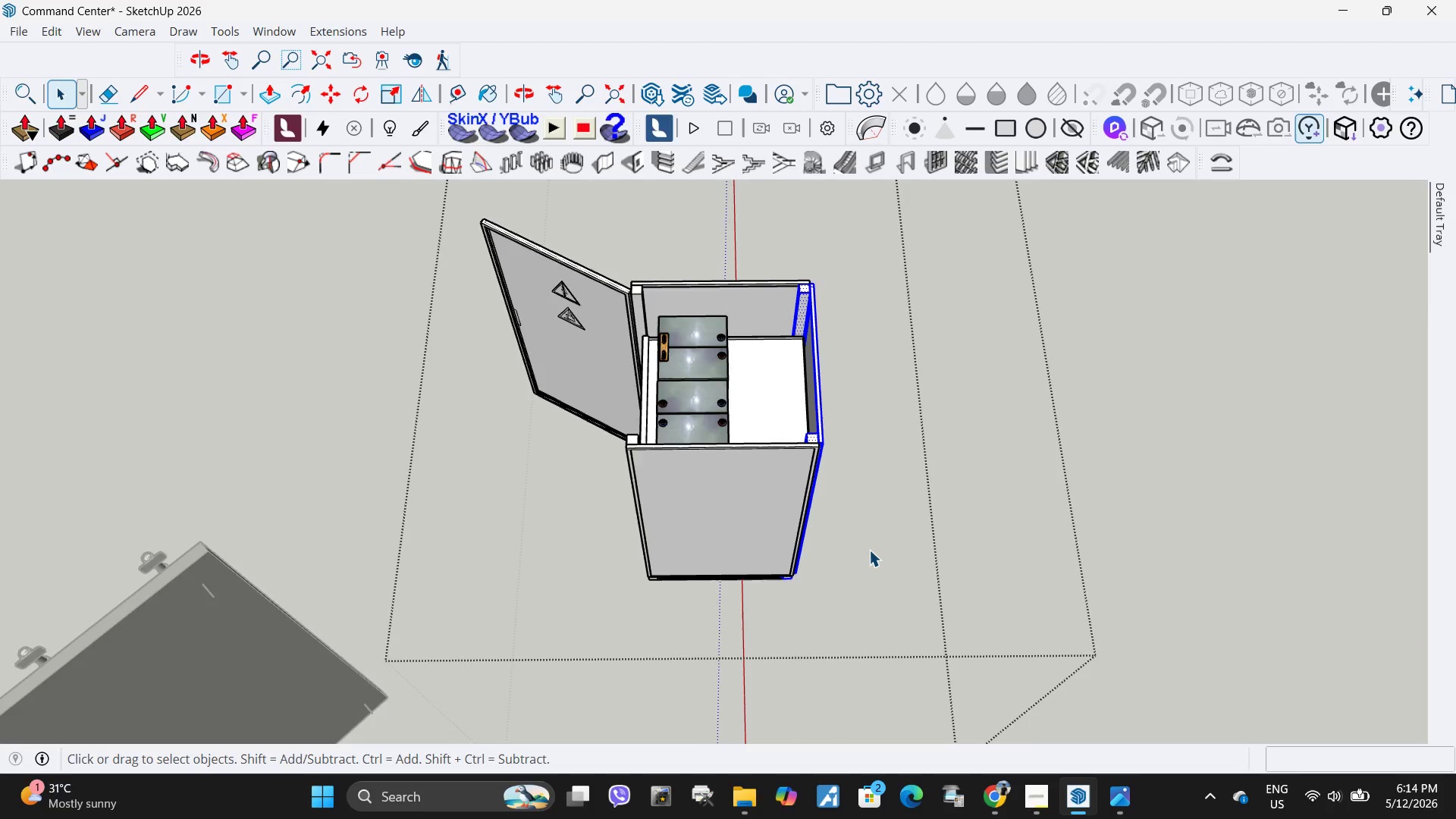 
key(M)
 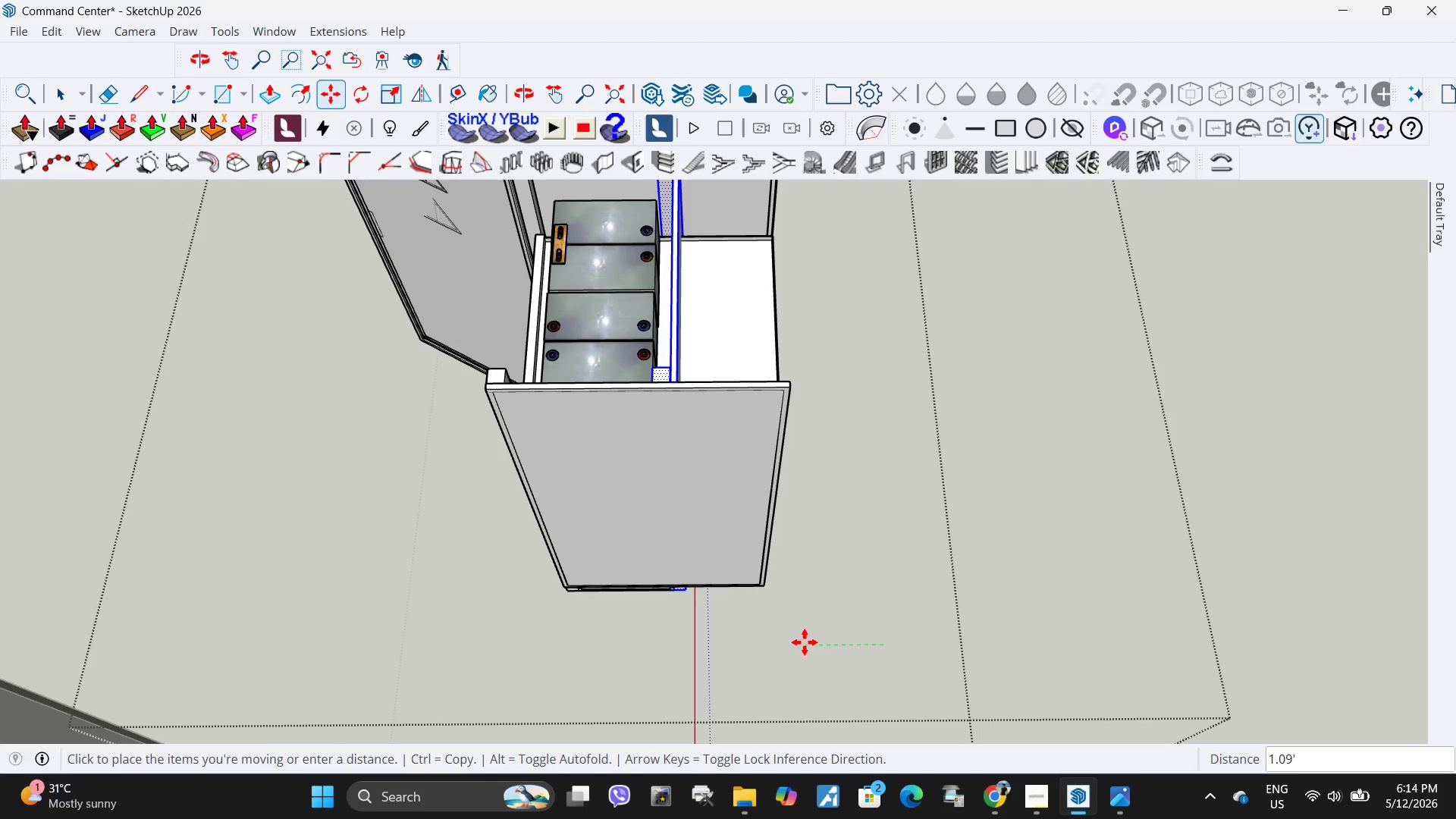 
scroll: coordinate [869, 550], scroll_direction: up, amount: 3.0
 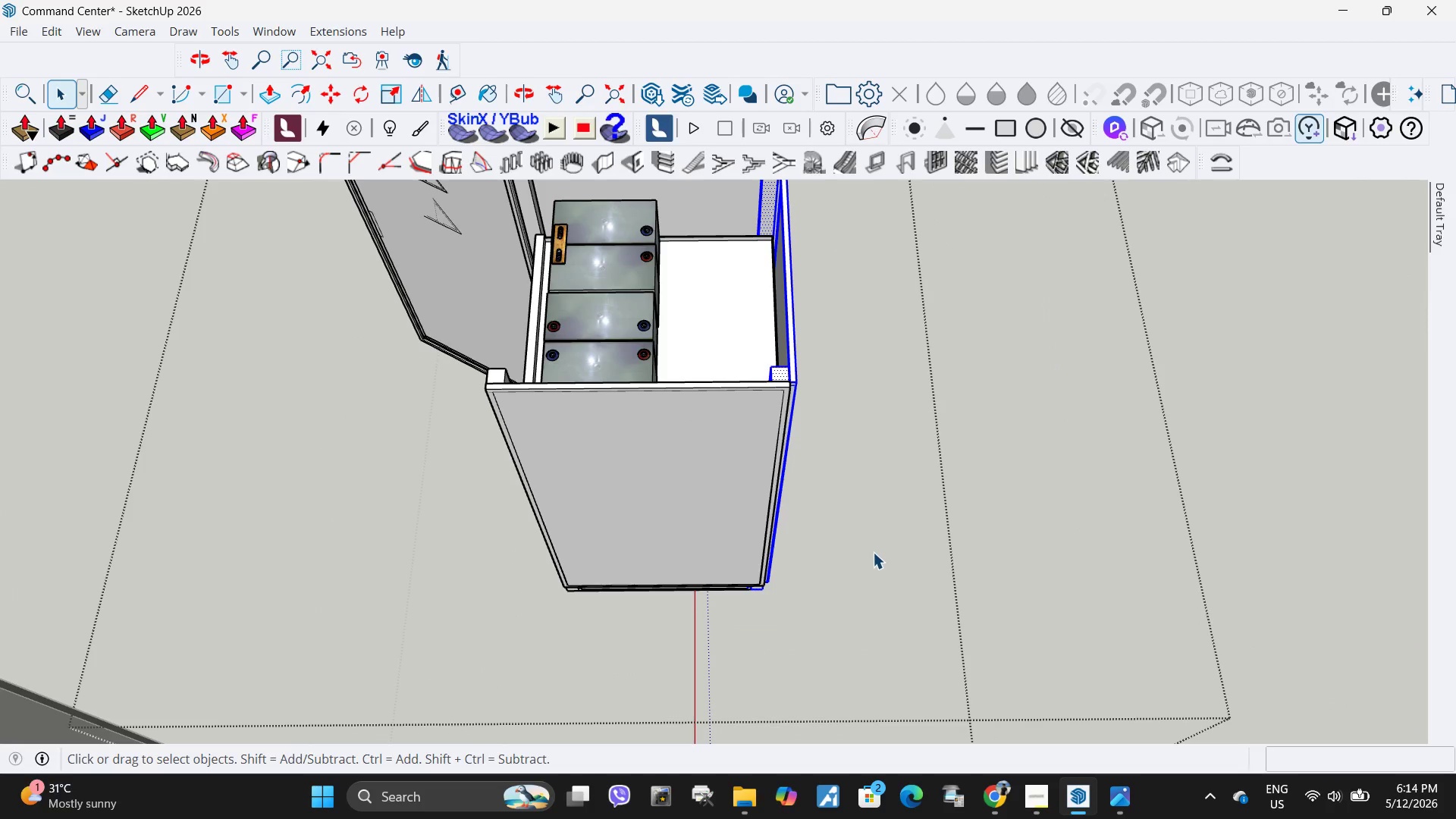 
left_click([804, 642])
 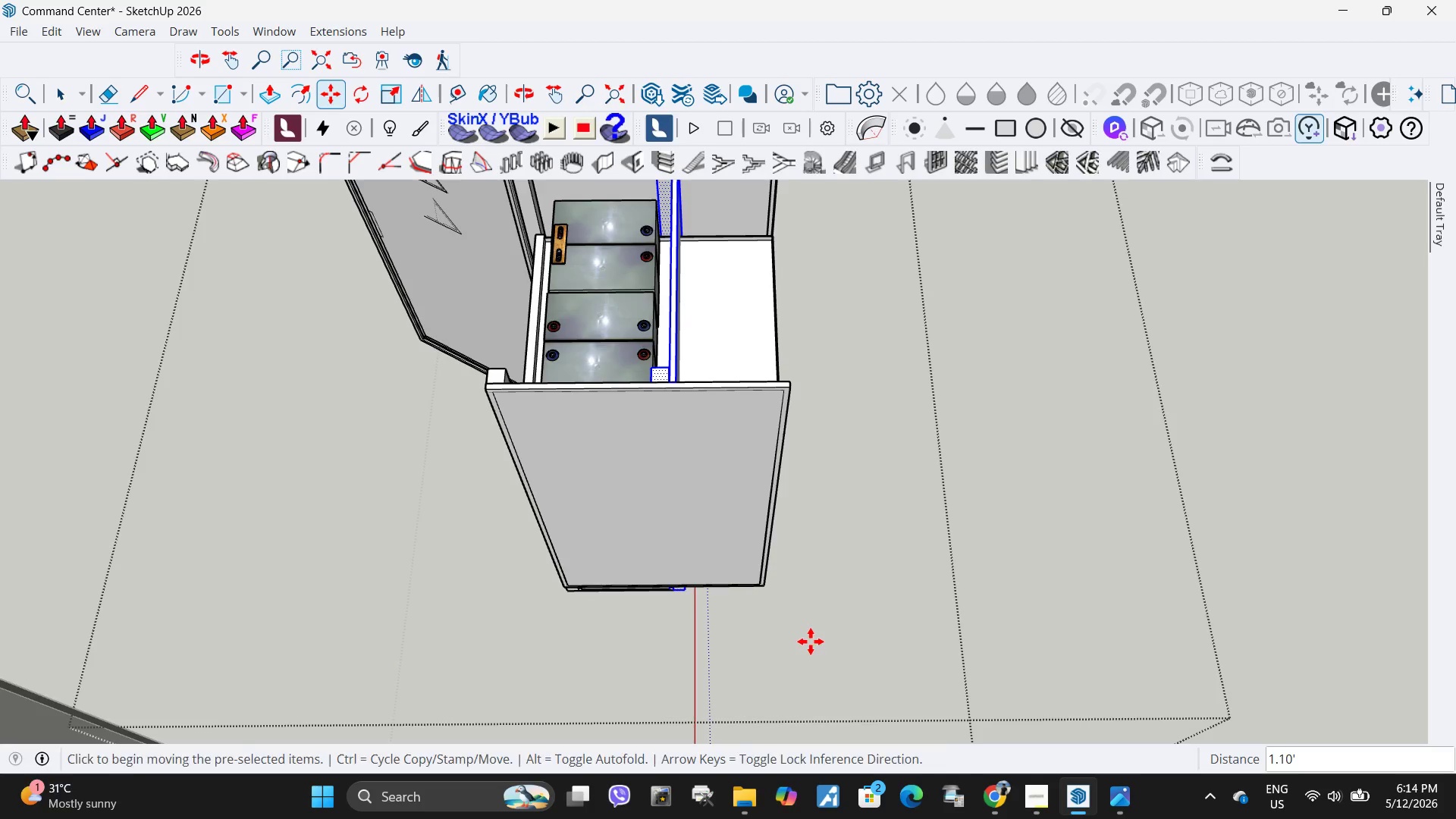 
key(Space)
 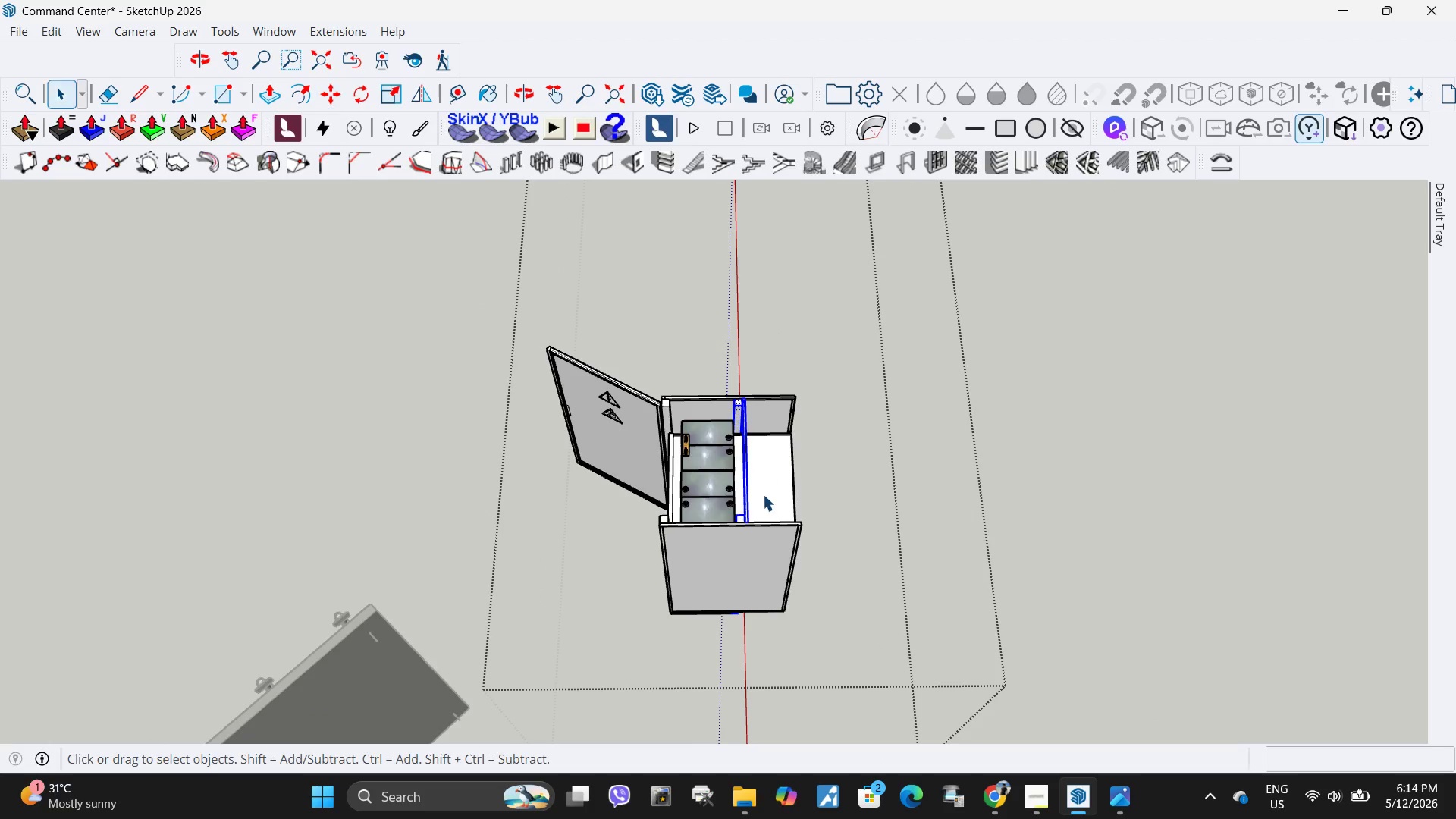 
scroll: coordinate [811, 646], scroll_direction: down, amount: 6.0
 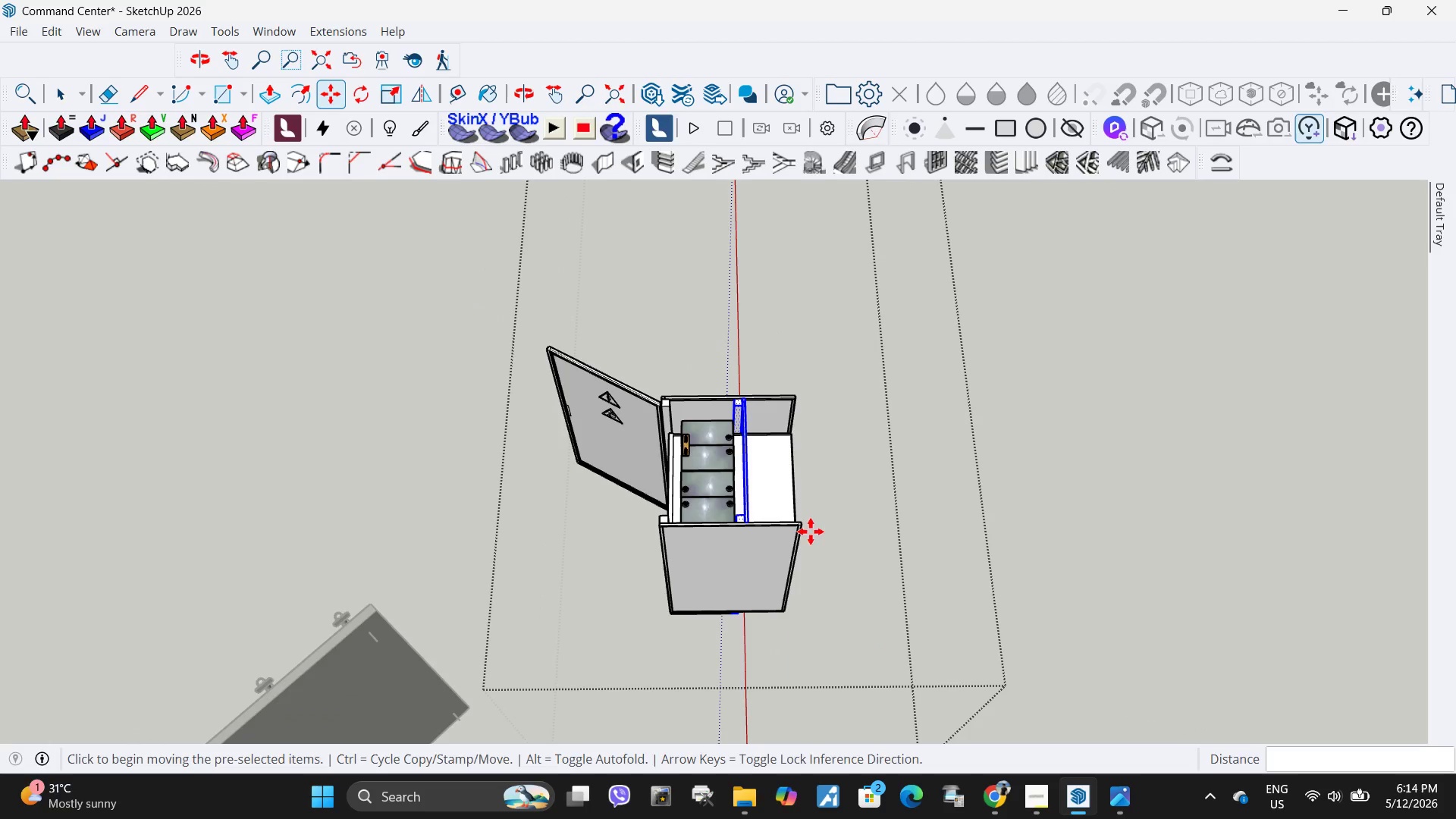 
left_click_drag(start_coordinate=[763, 494], to_coordinate=[808, 645])
 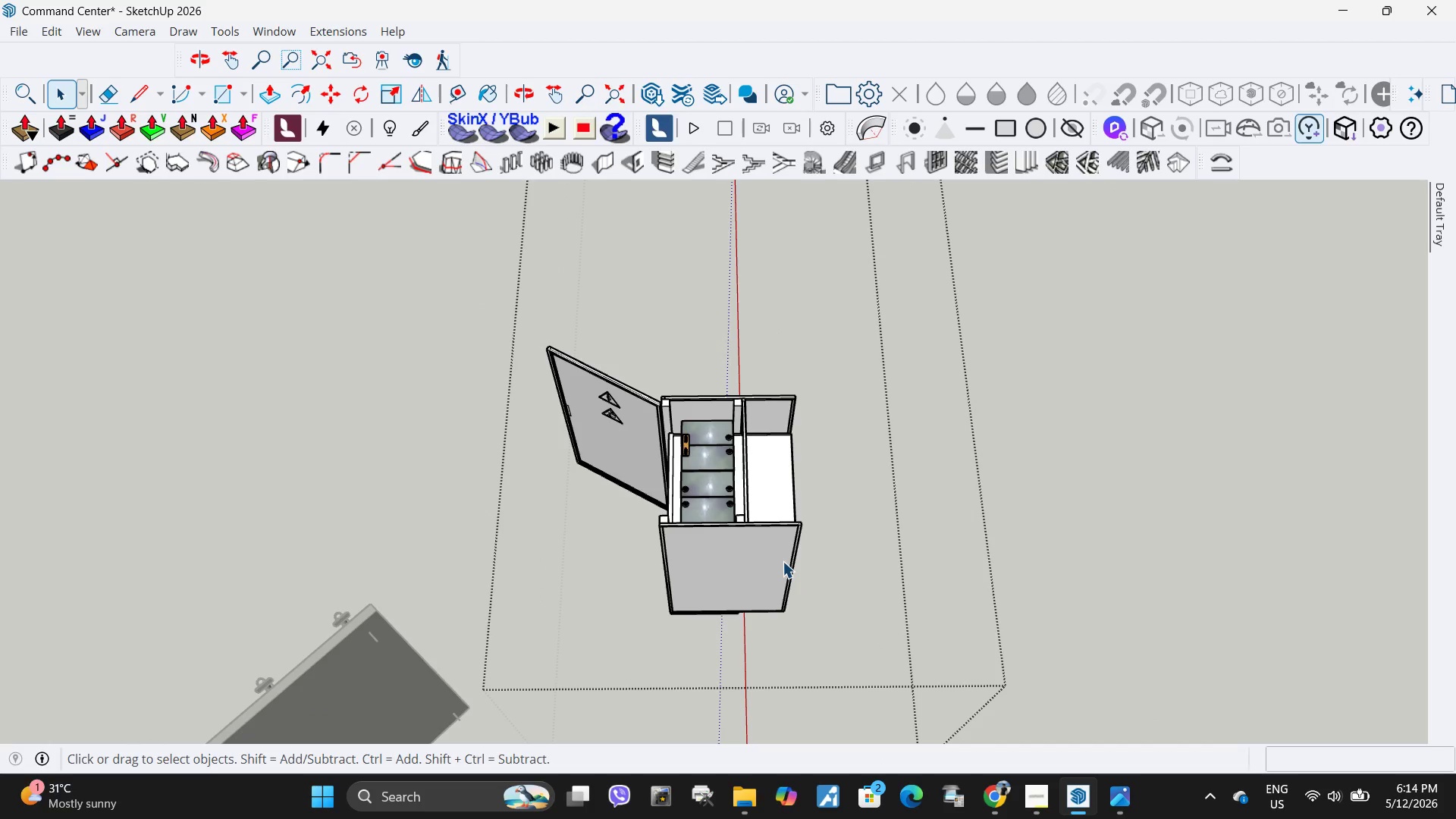 
double_click([783, 561])
 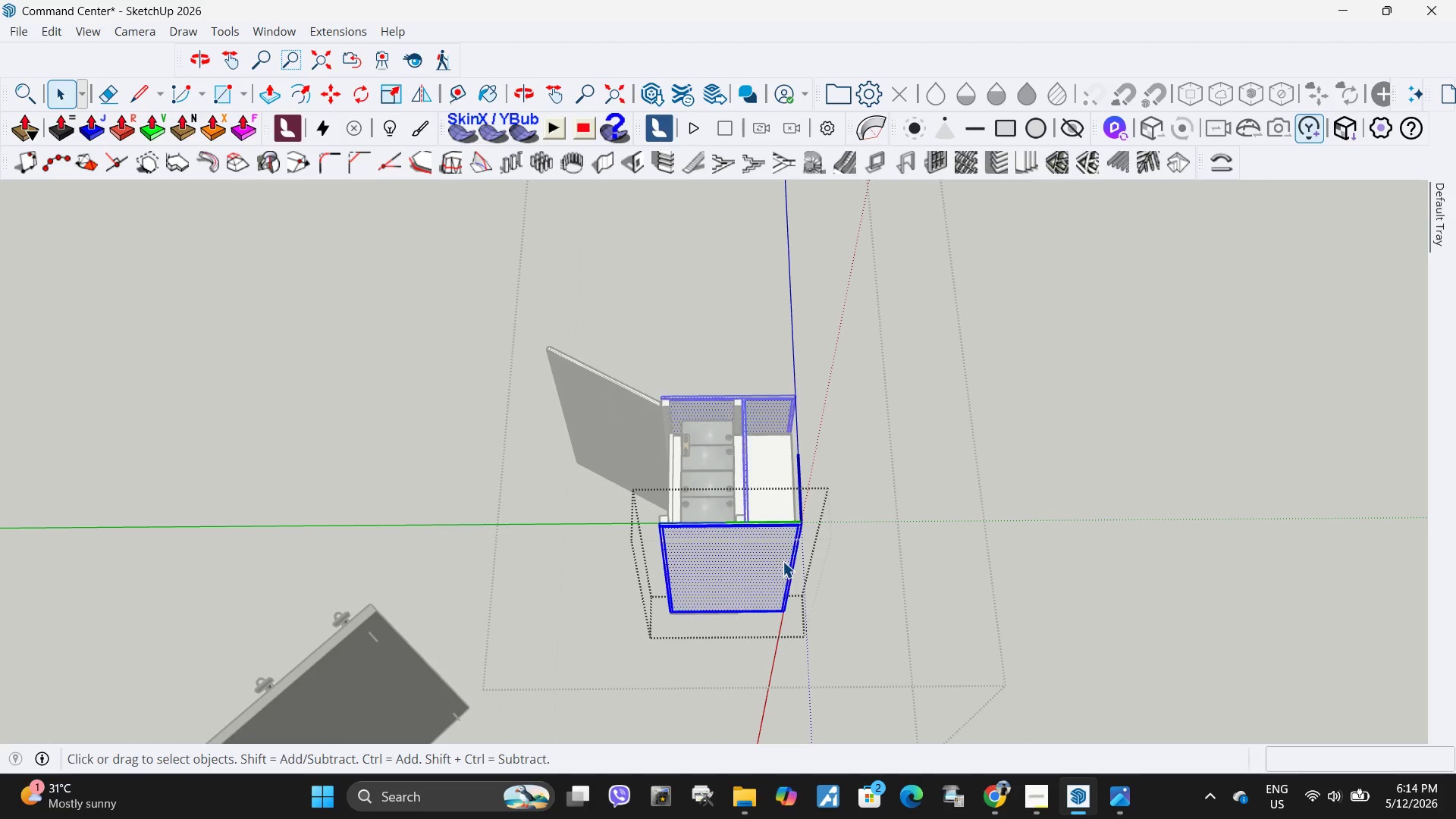 
triple_click([783, 561])
 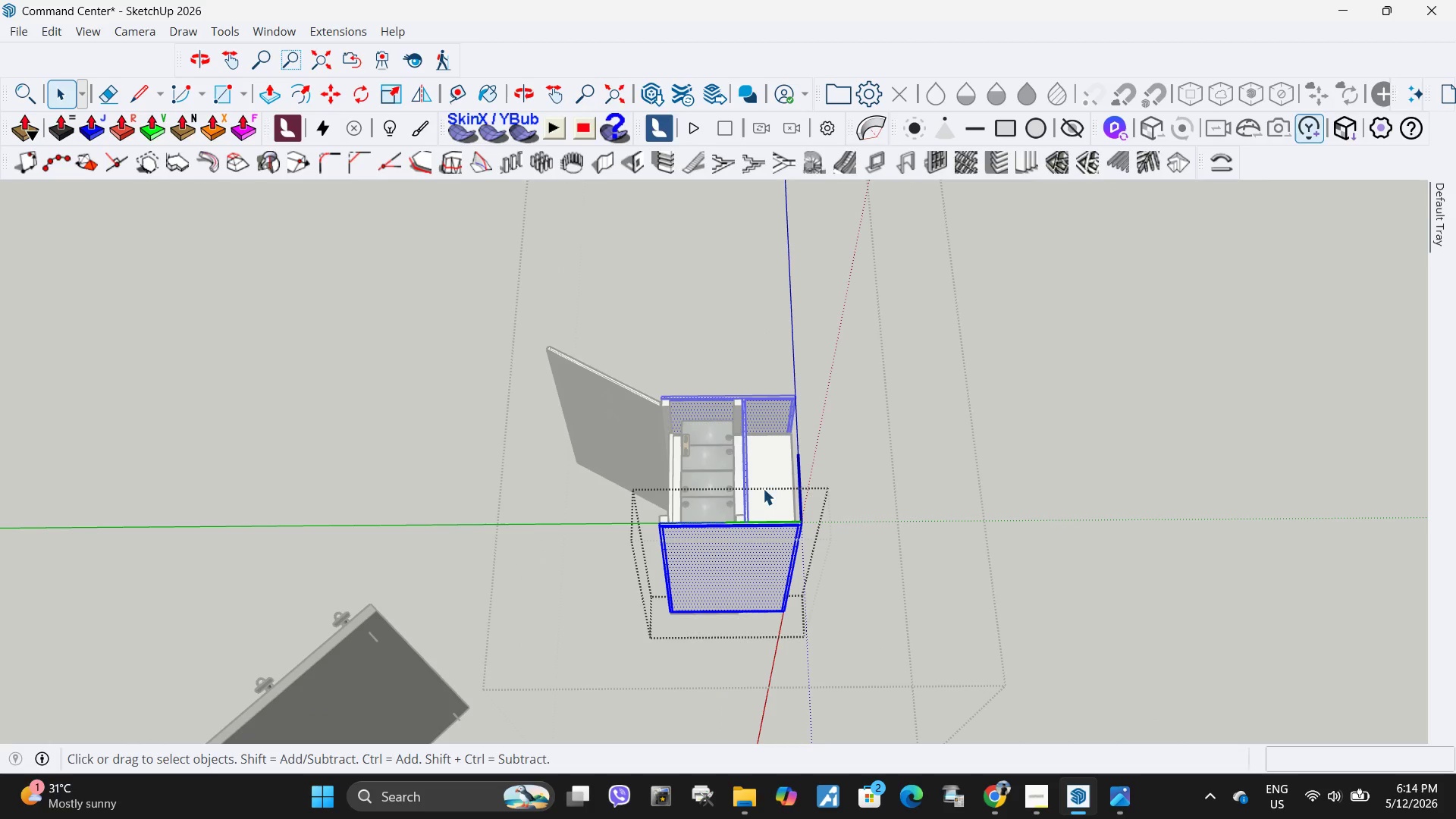 
left_click_drag(start_coordinate=[763, 488], to_coordinate=[826, 661])
 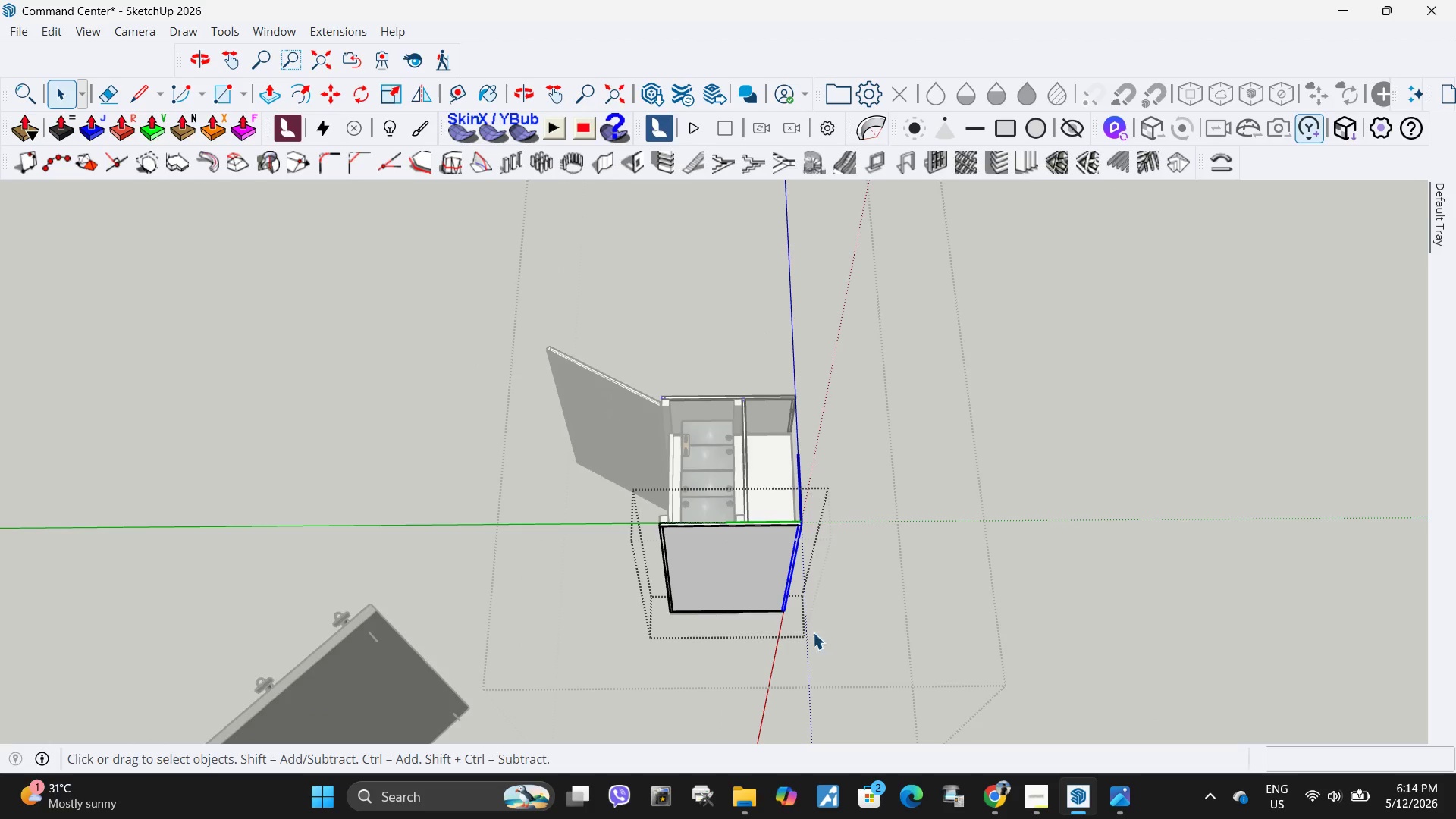 
key(M)
 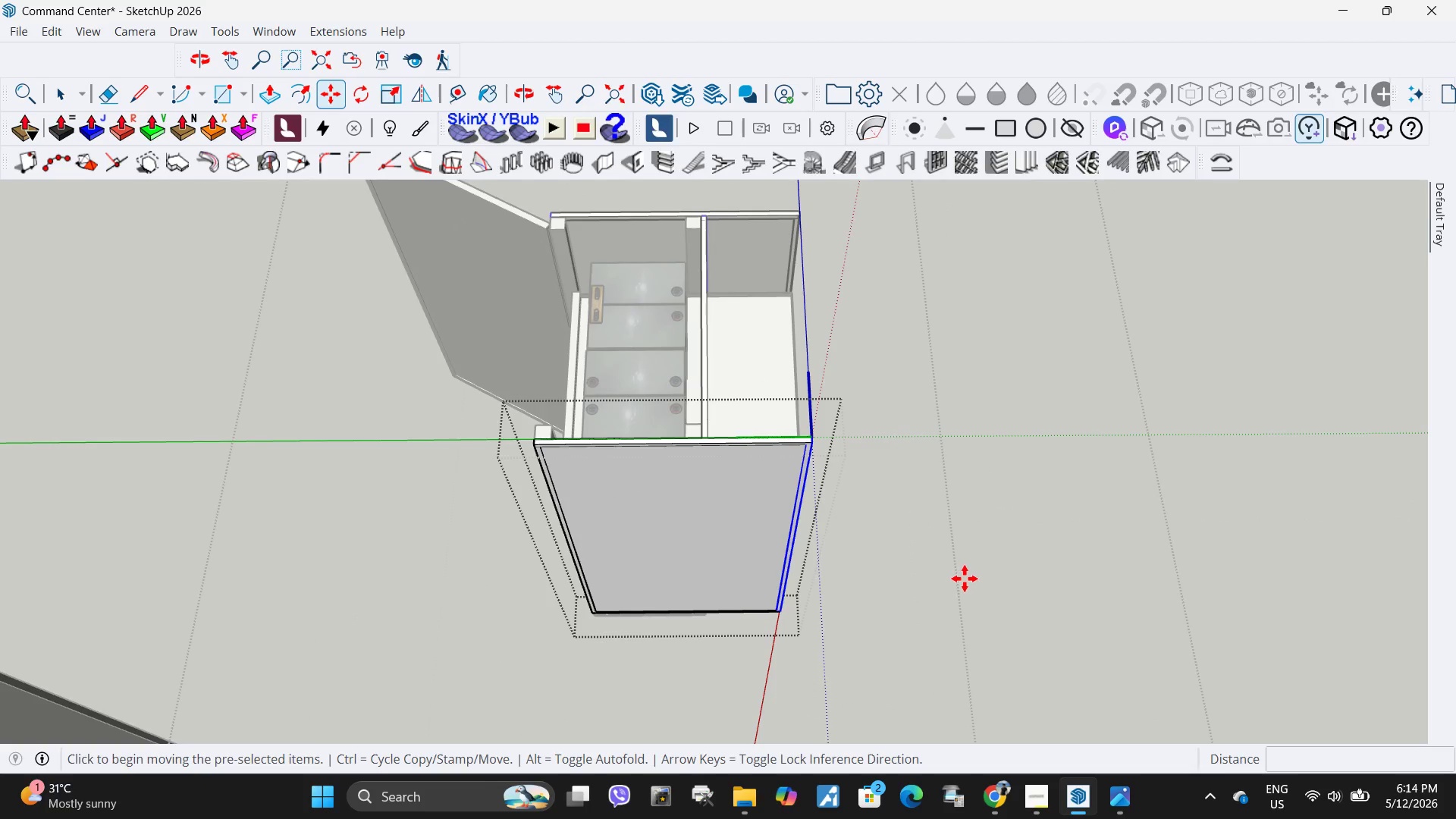 
left_click([965, 579])
 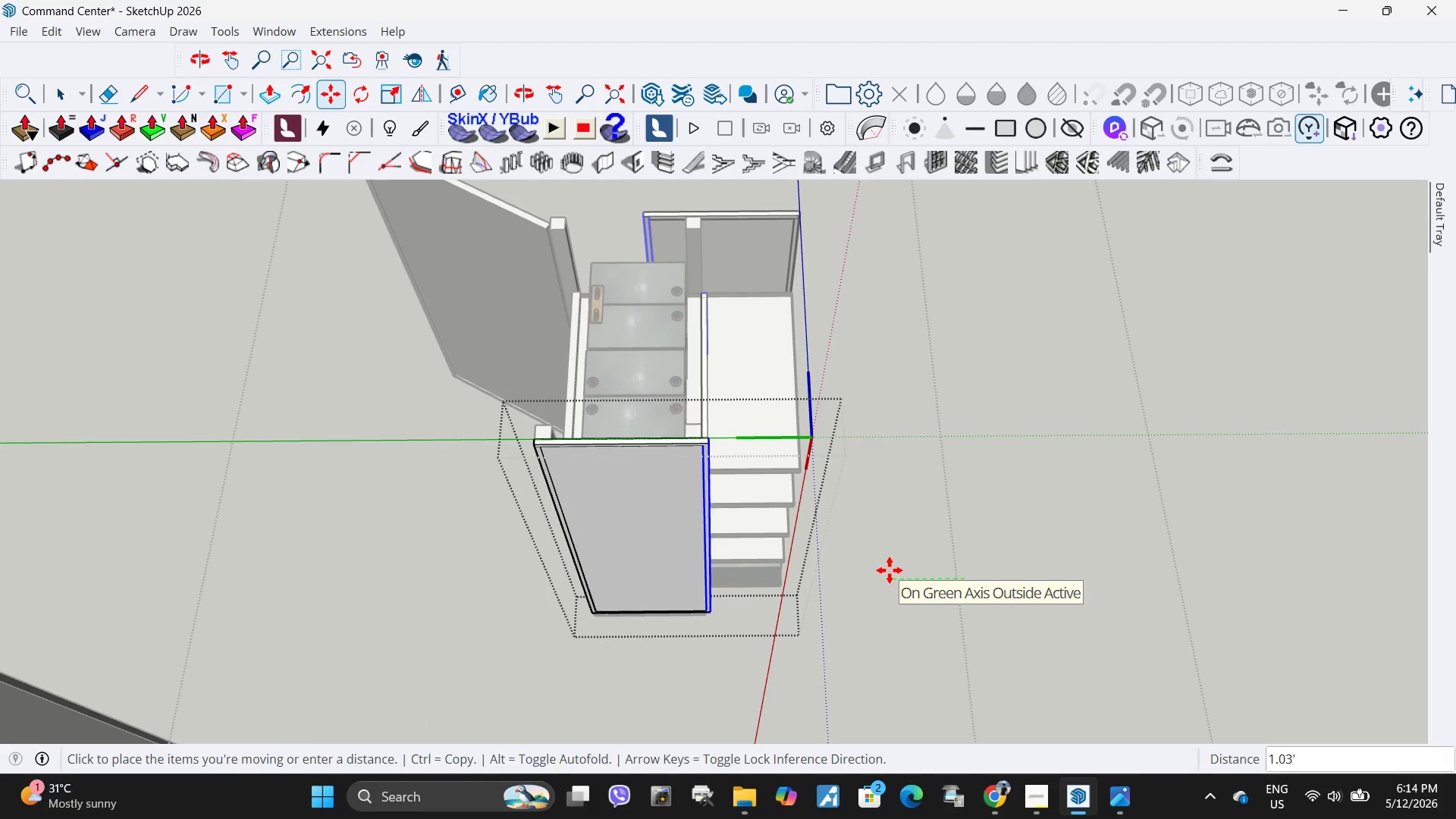 
scroll: coordinate [795, 610], scroll_direction: up, amount: 9.0
 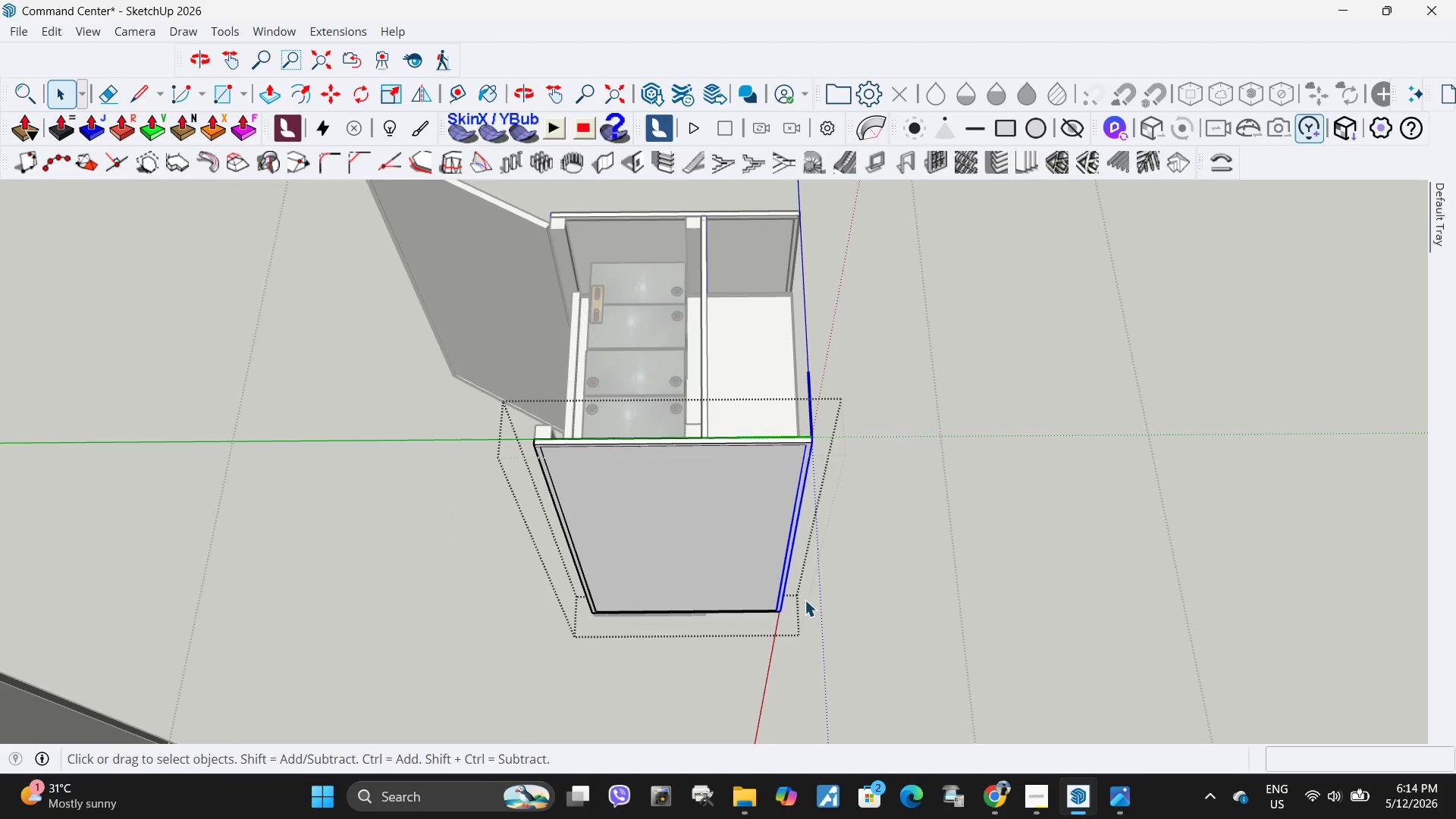 
key(Escape)
 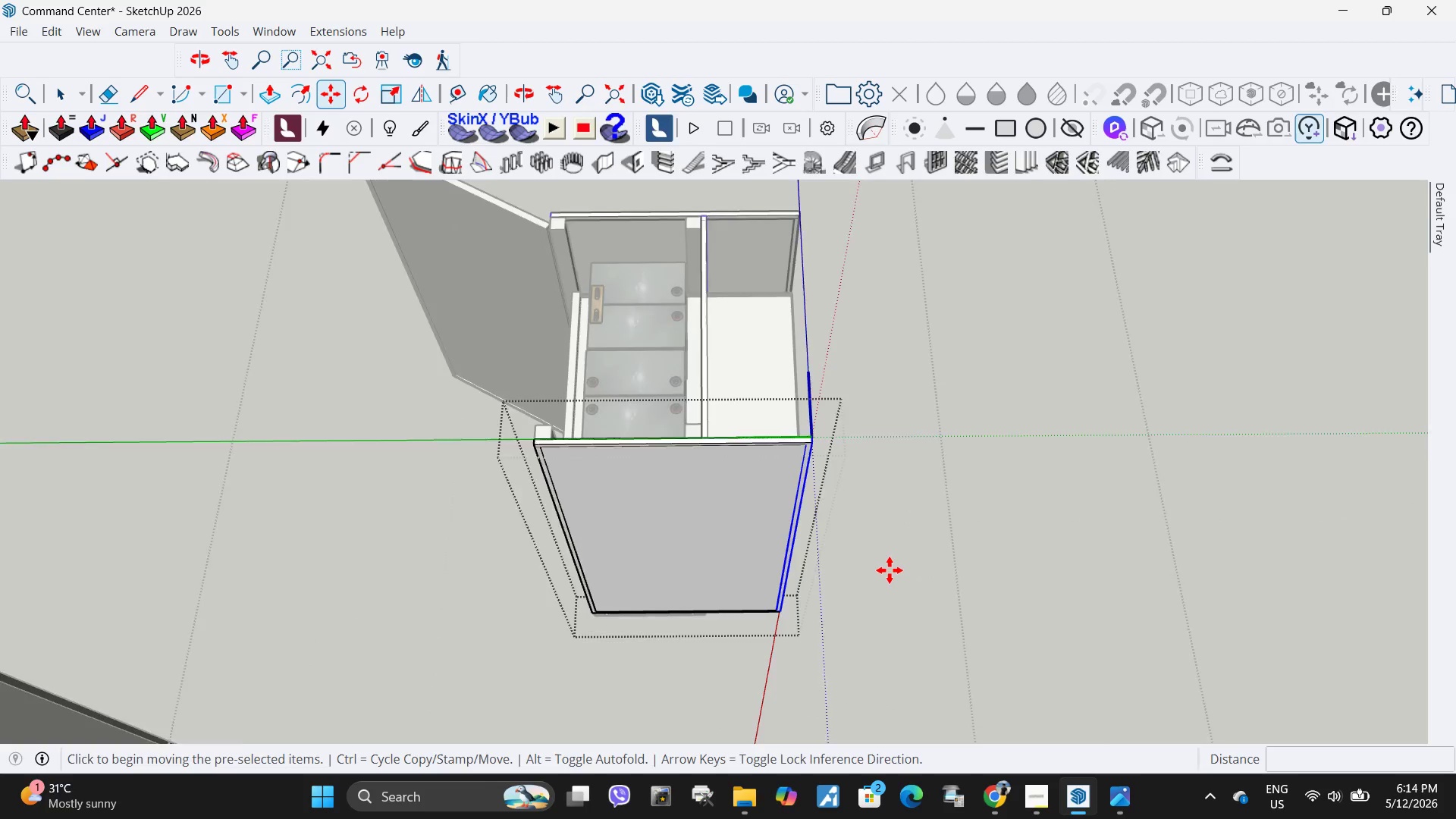 
key(Space)
 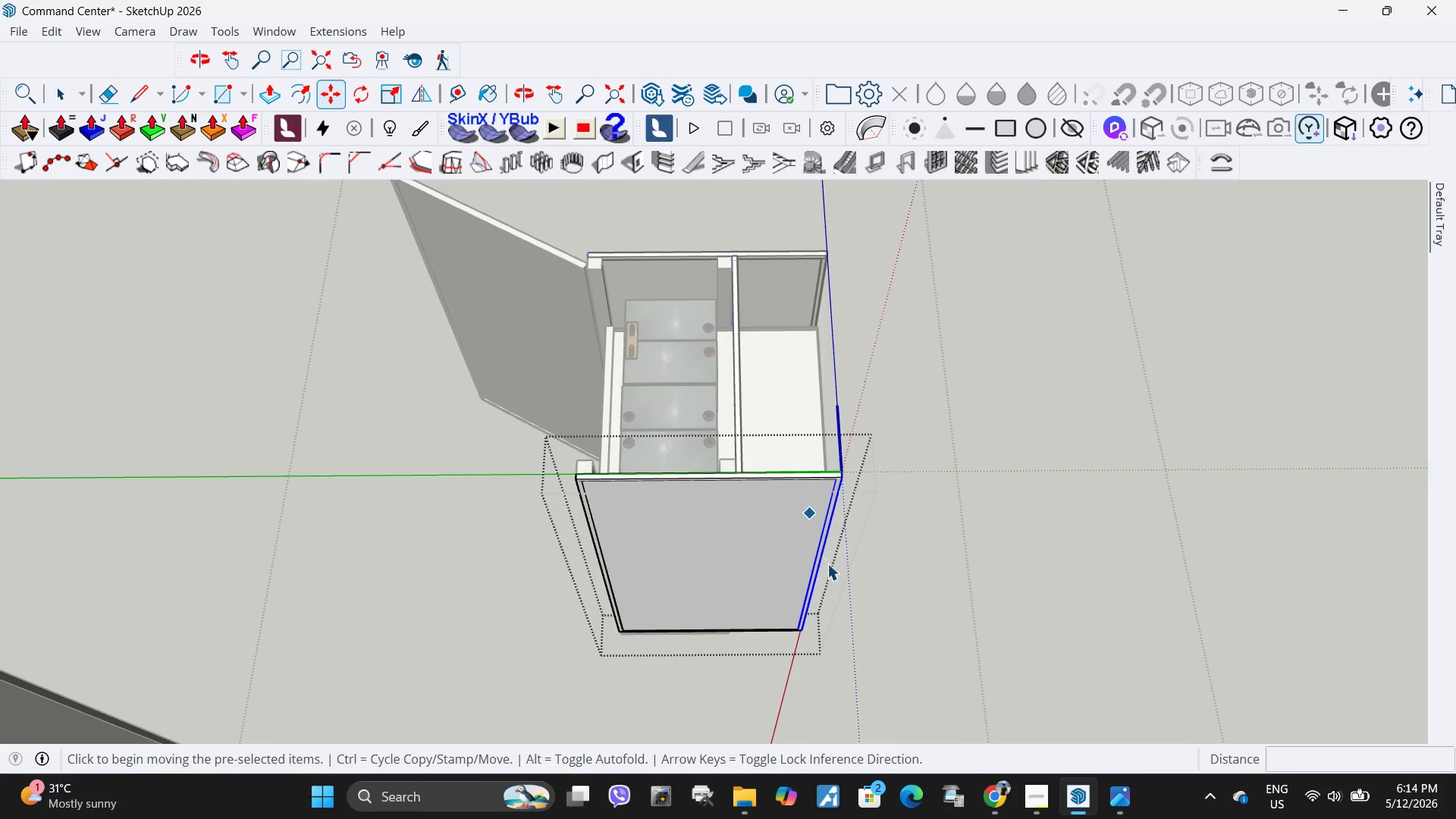 
key(Escape)
 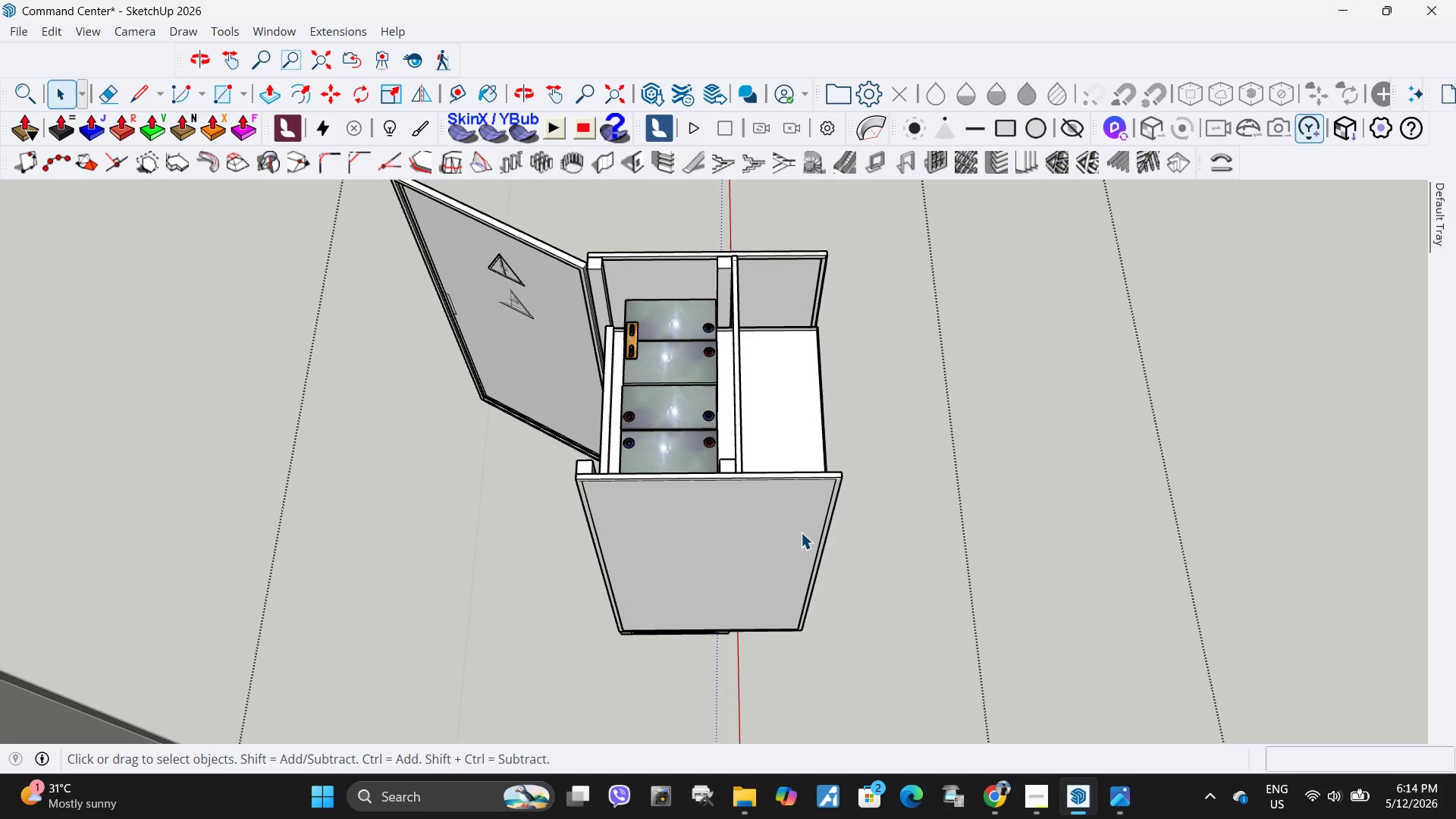 
scroll: coordinate [789, 460], scroll_direction: down, amount: 2.0
 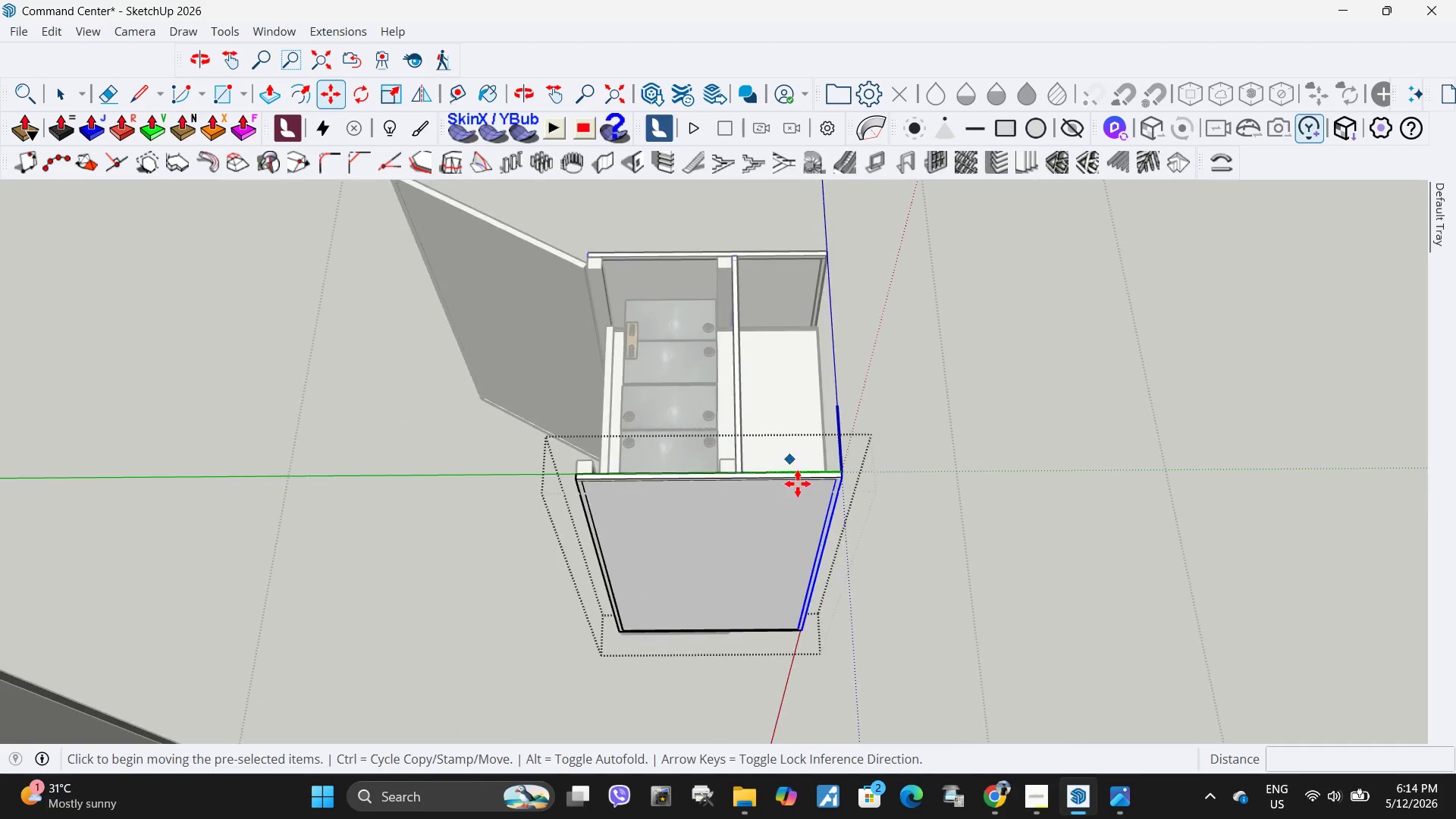 
left_click([800, 532])
 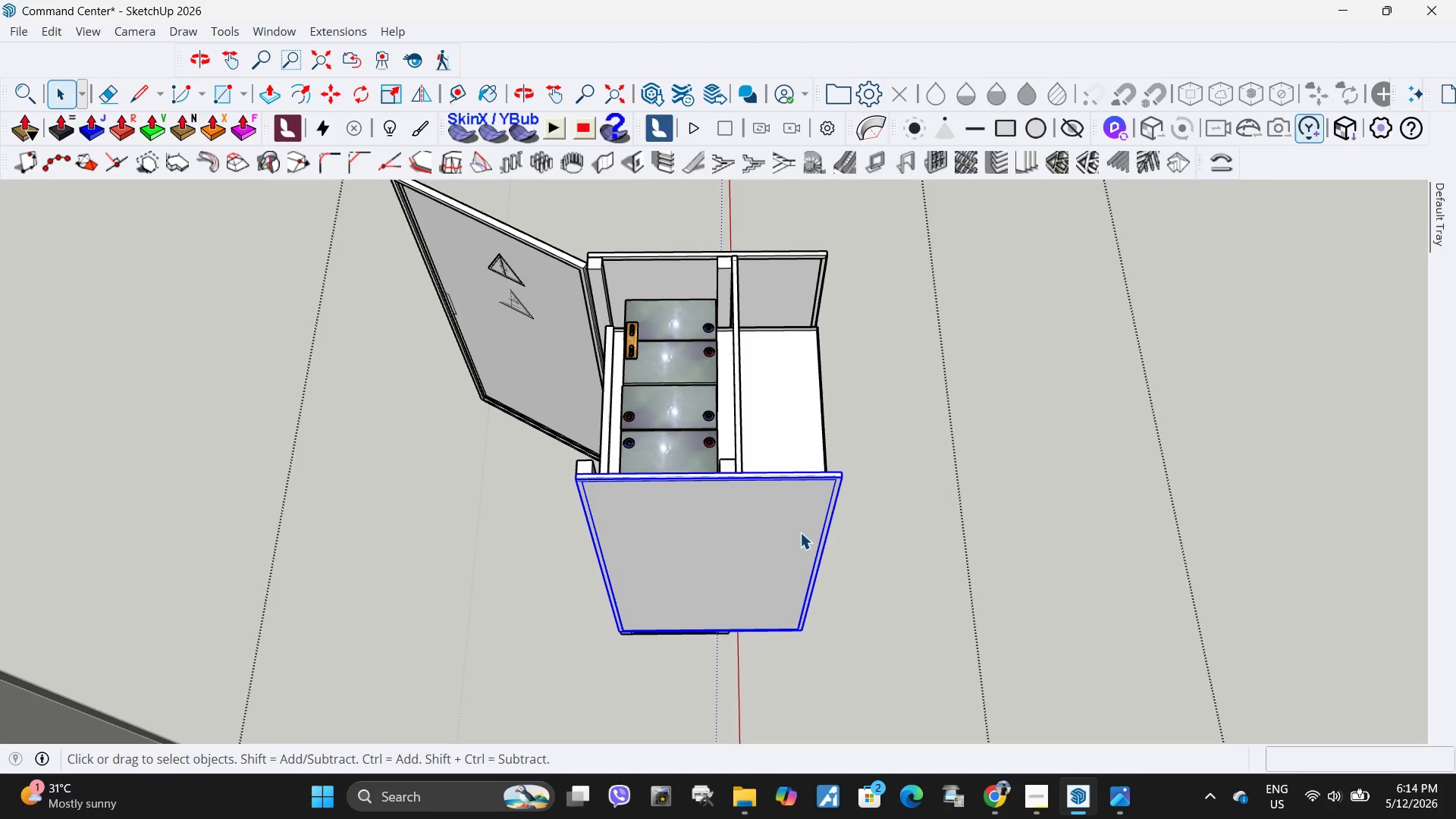 
right_click([800, 532])
 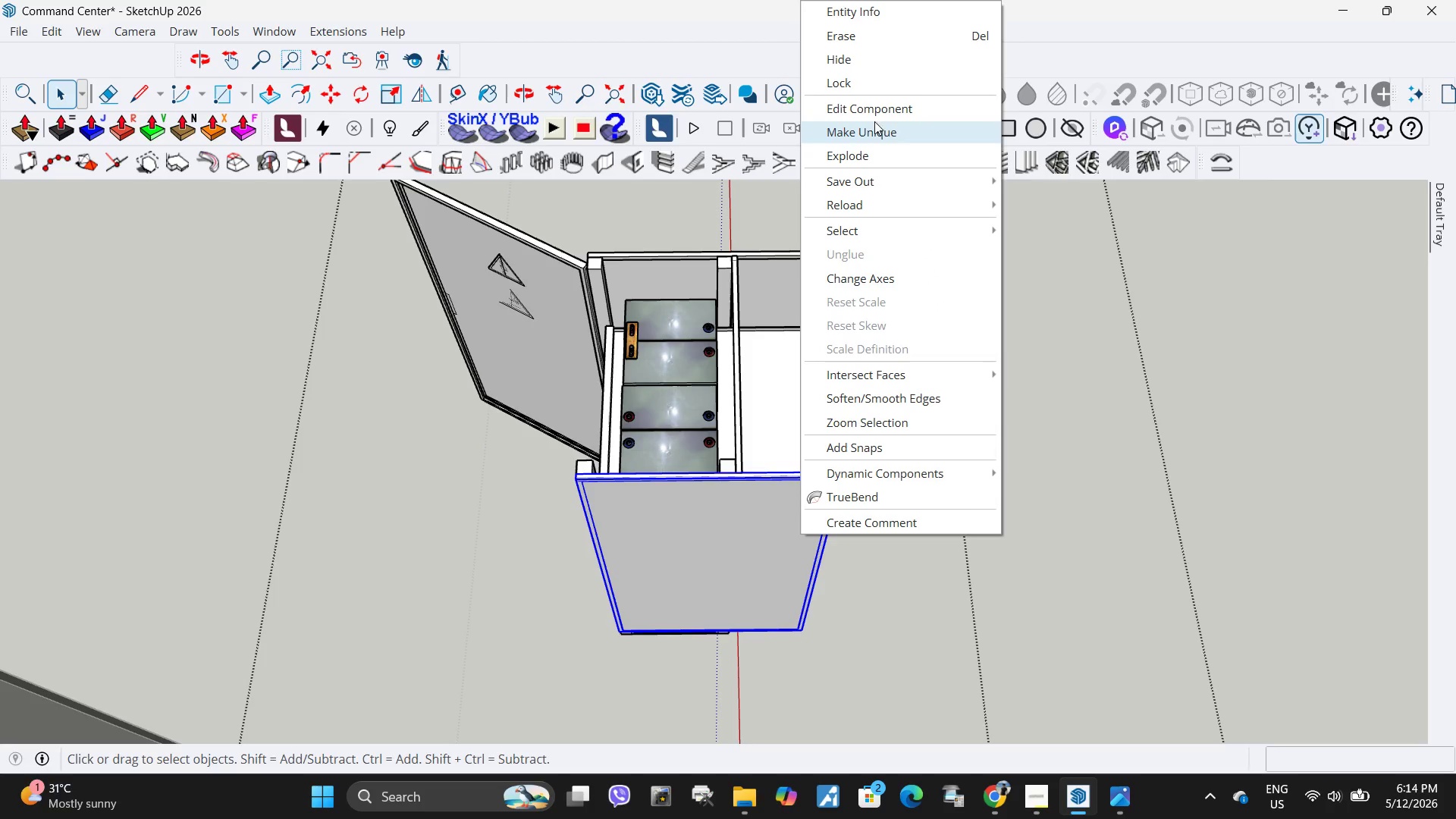 
left_click([868, 128])
 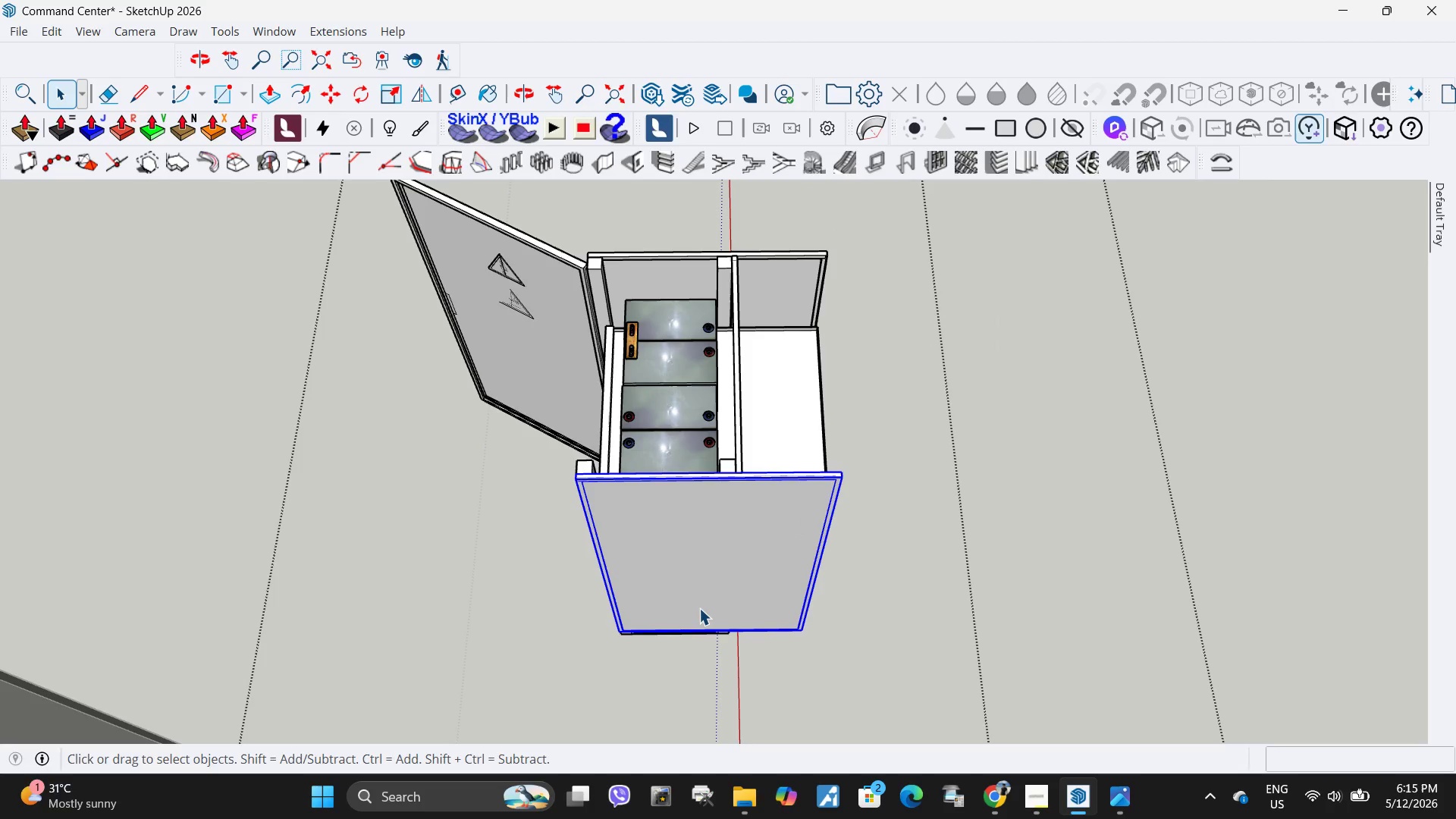 
double_click([736, 595])
 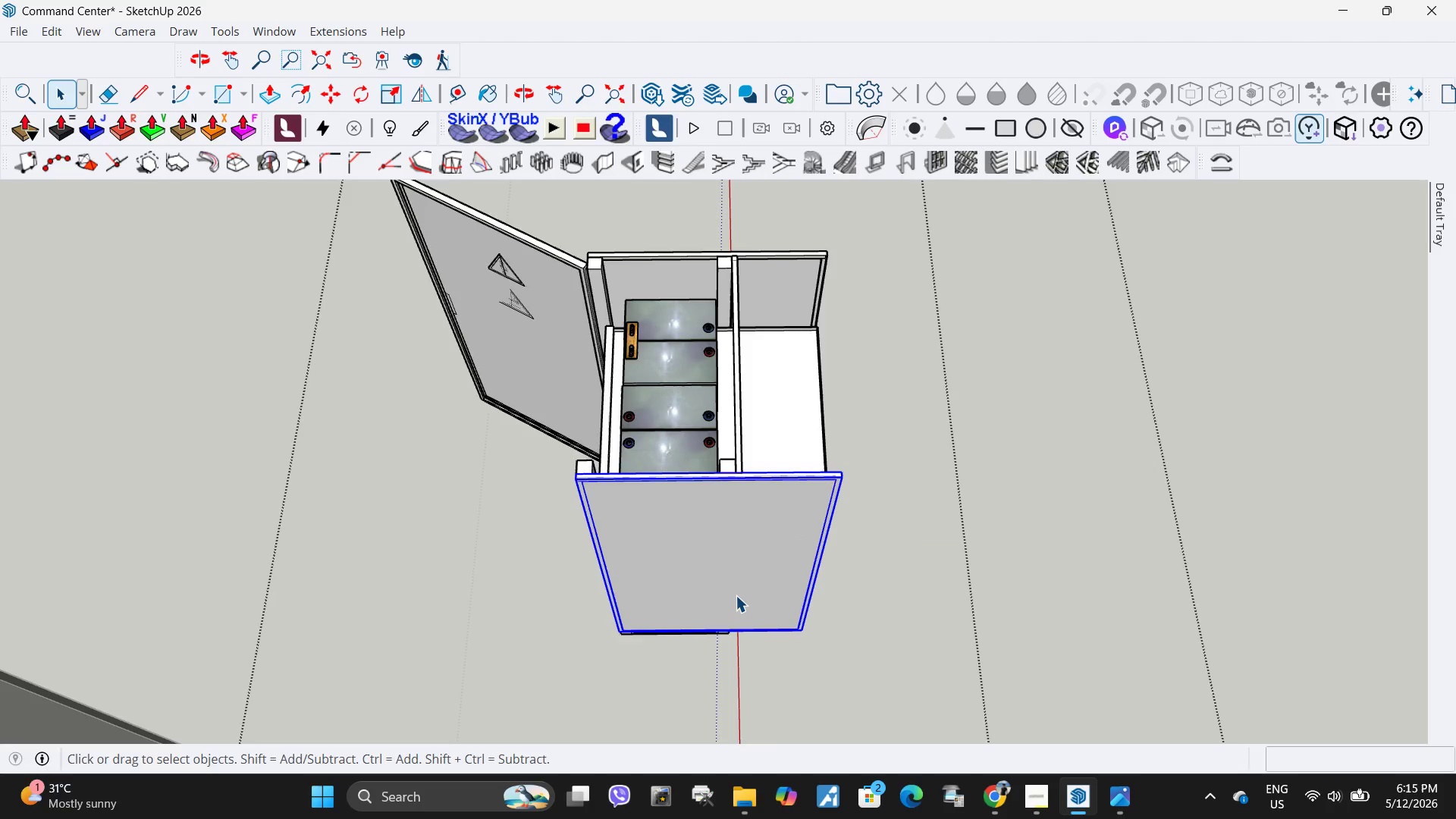 
triple_click([736, 595])
 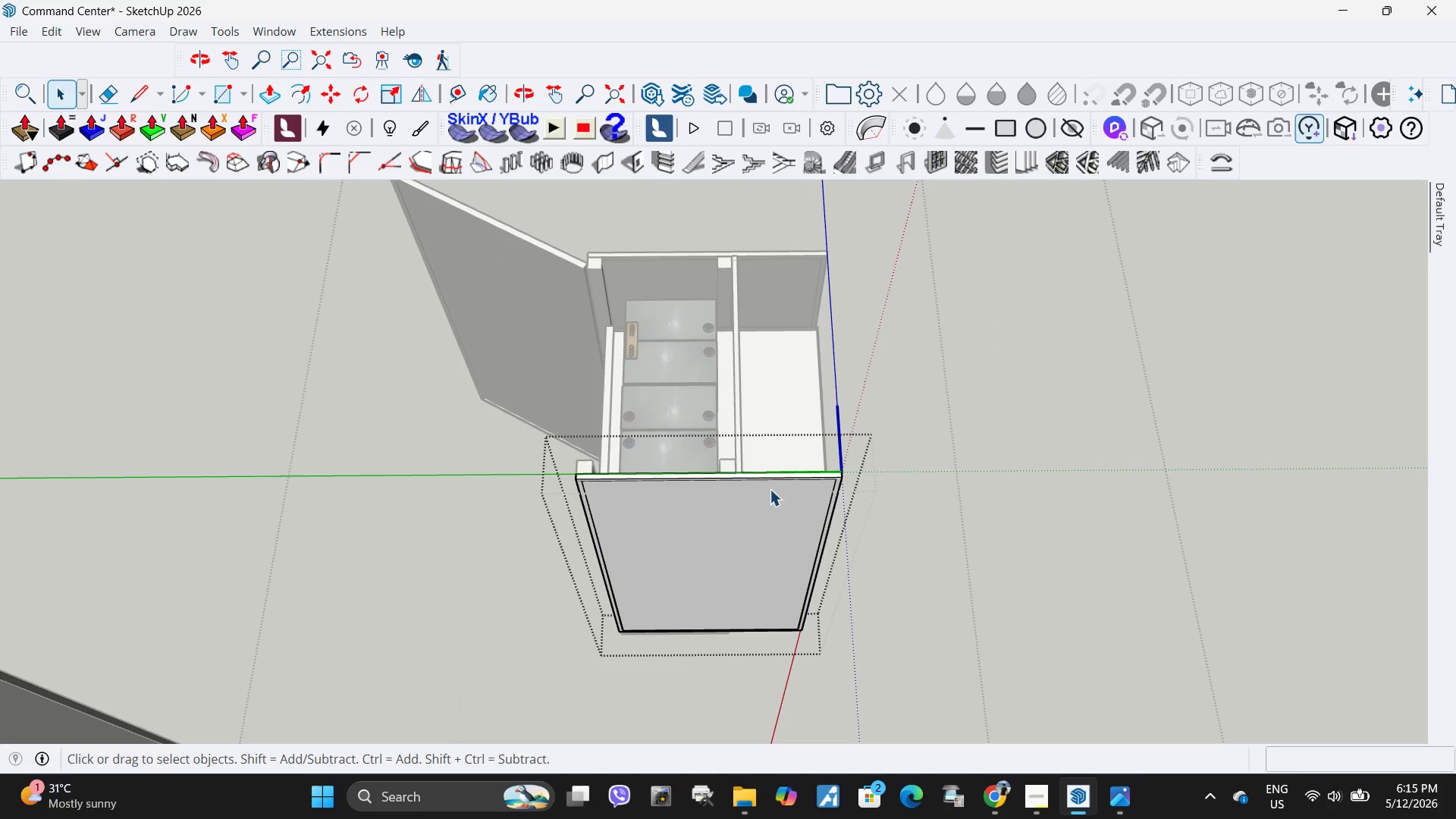 
left_click_drag(start_coordinate=[773, 450], to_coordinate=[904, 733])
 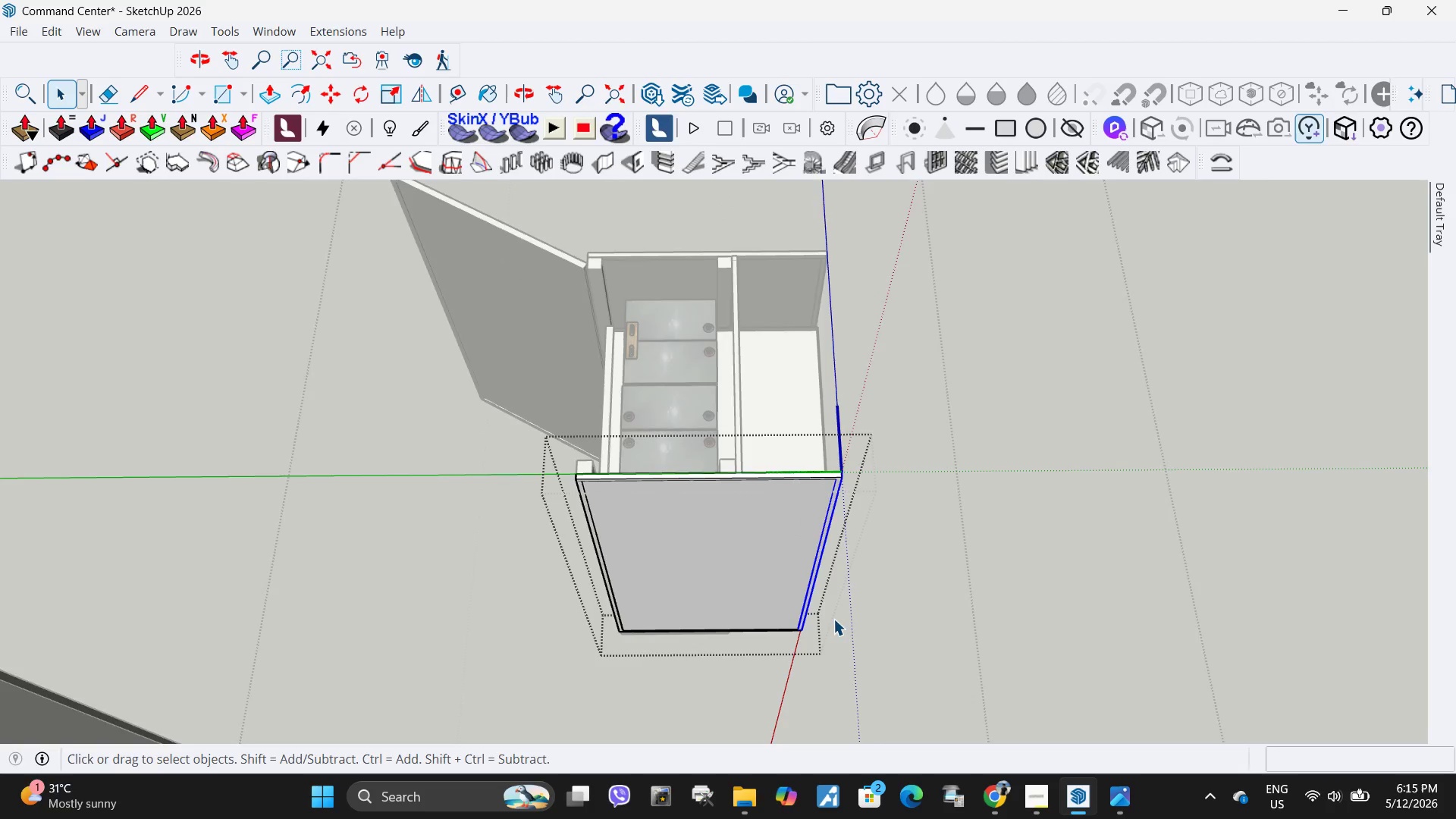 
key(M)
 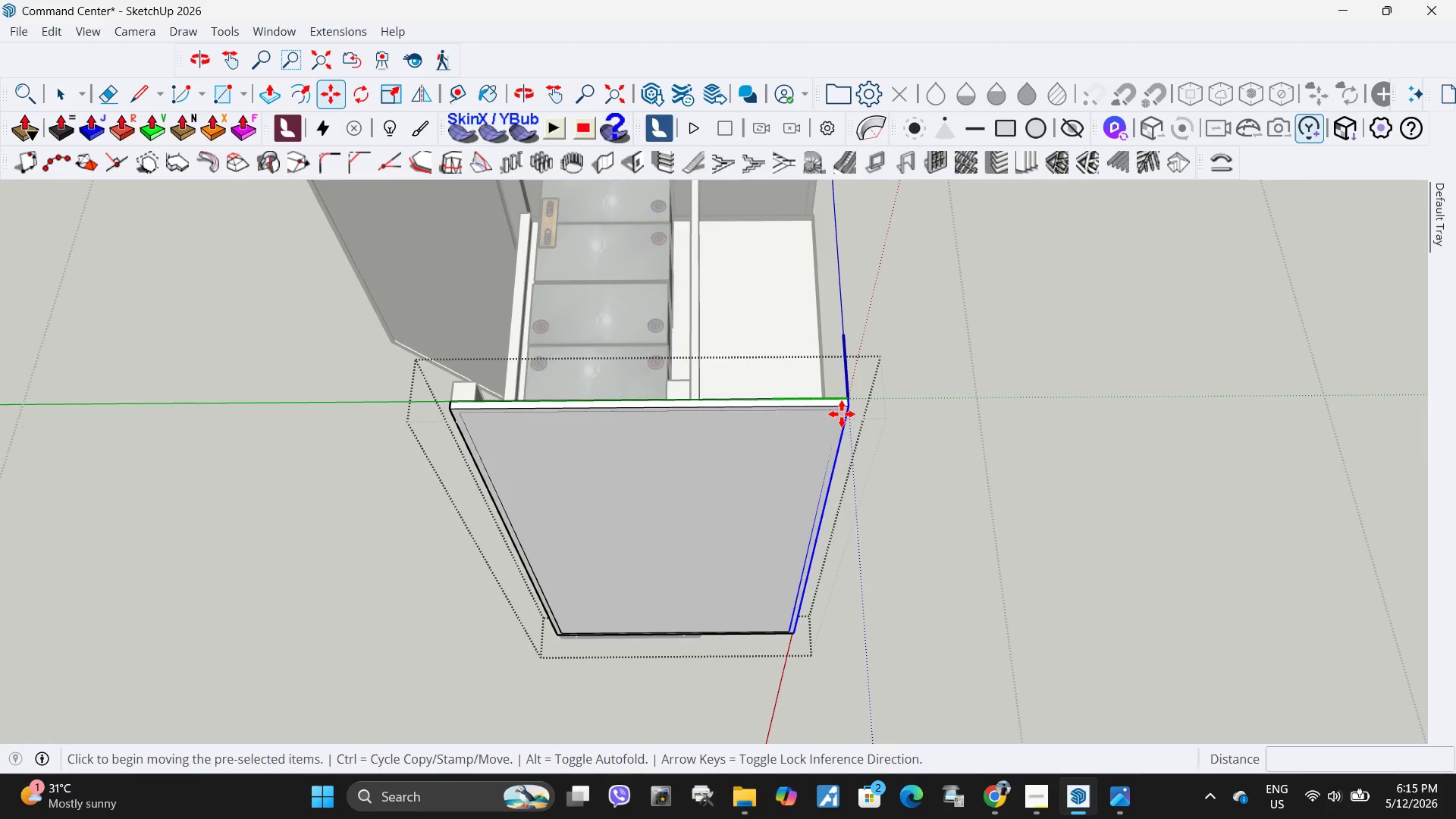 
scroll: coordinate [841, 407], scroll_direction: up, amount: 8.0
 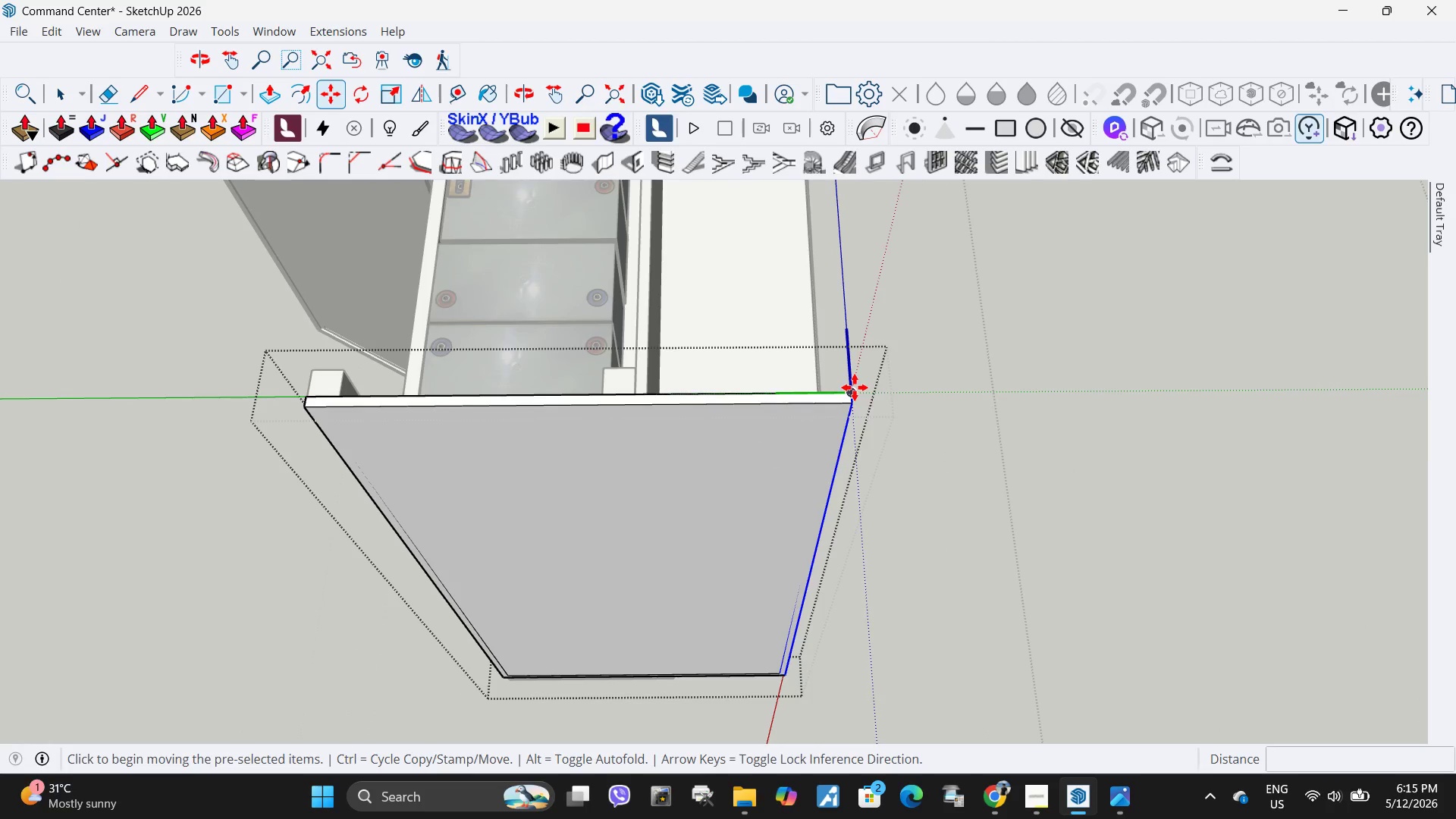 
left_click([855, 388])
 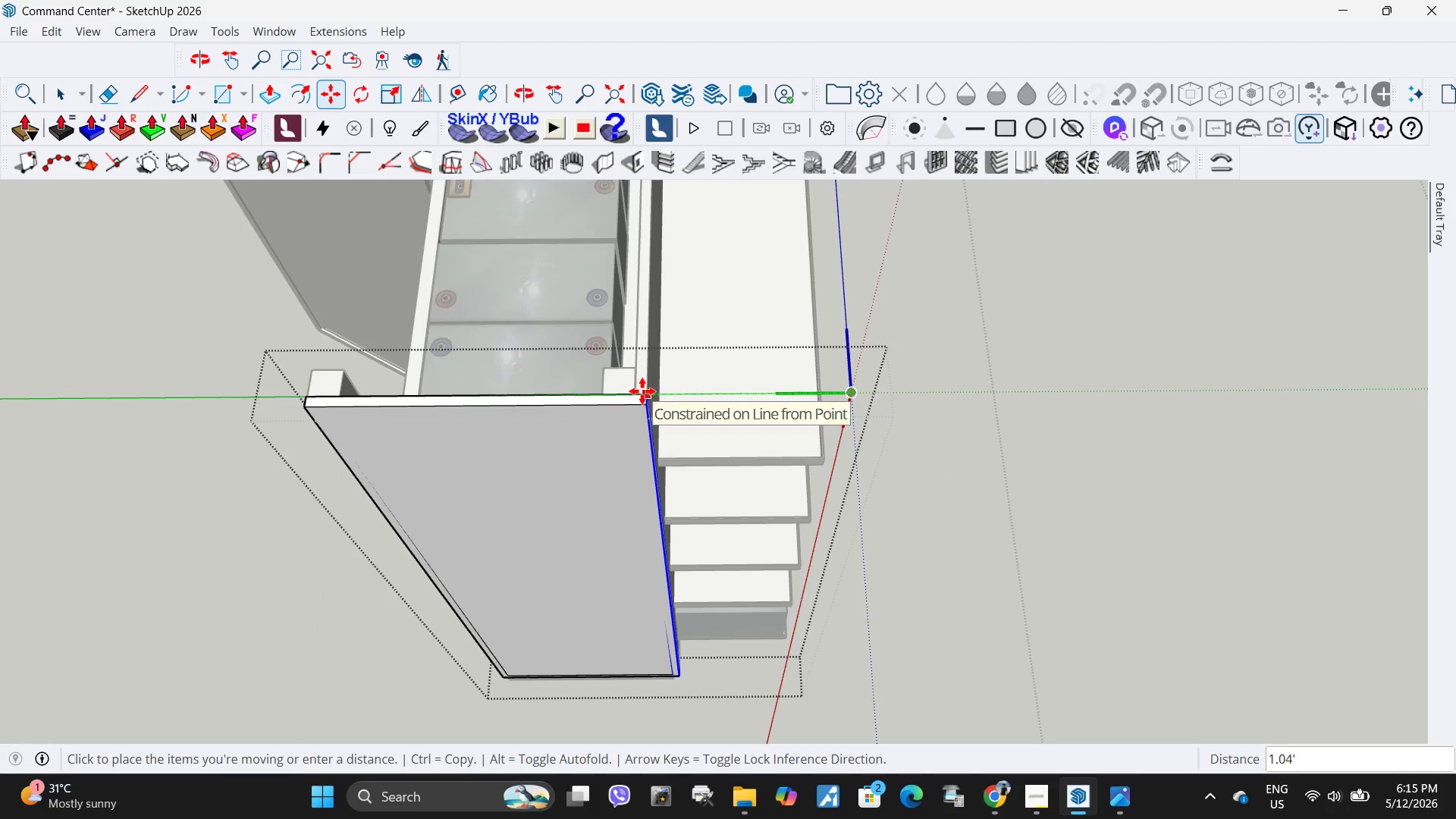 
left_click([643, 392])
 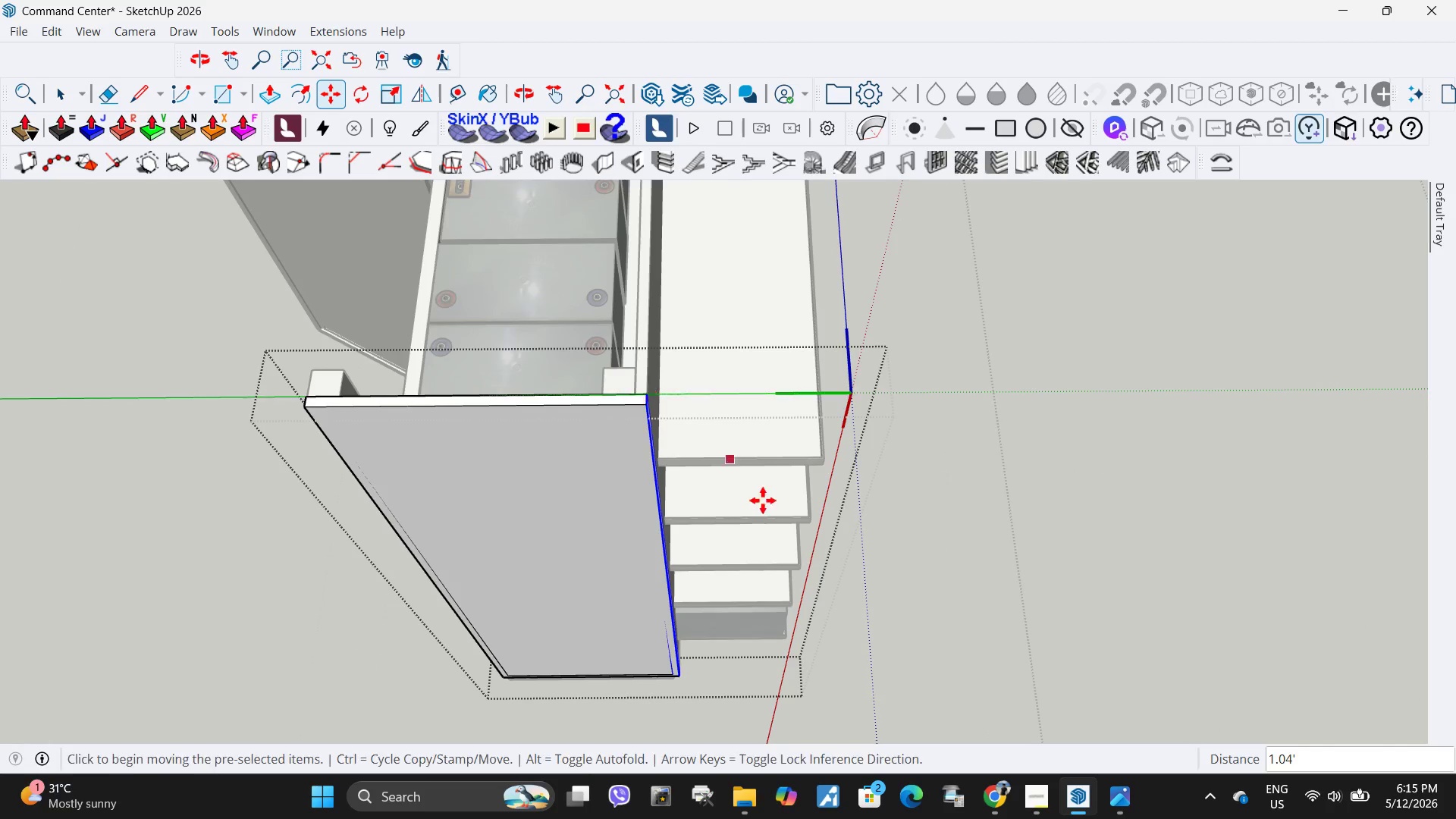 
key(Space)
 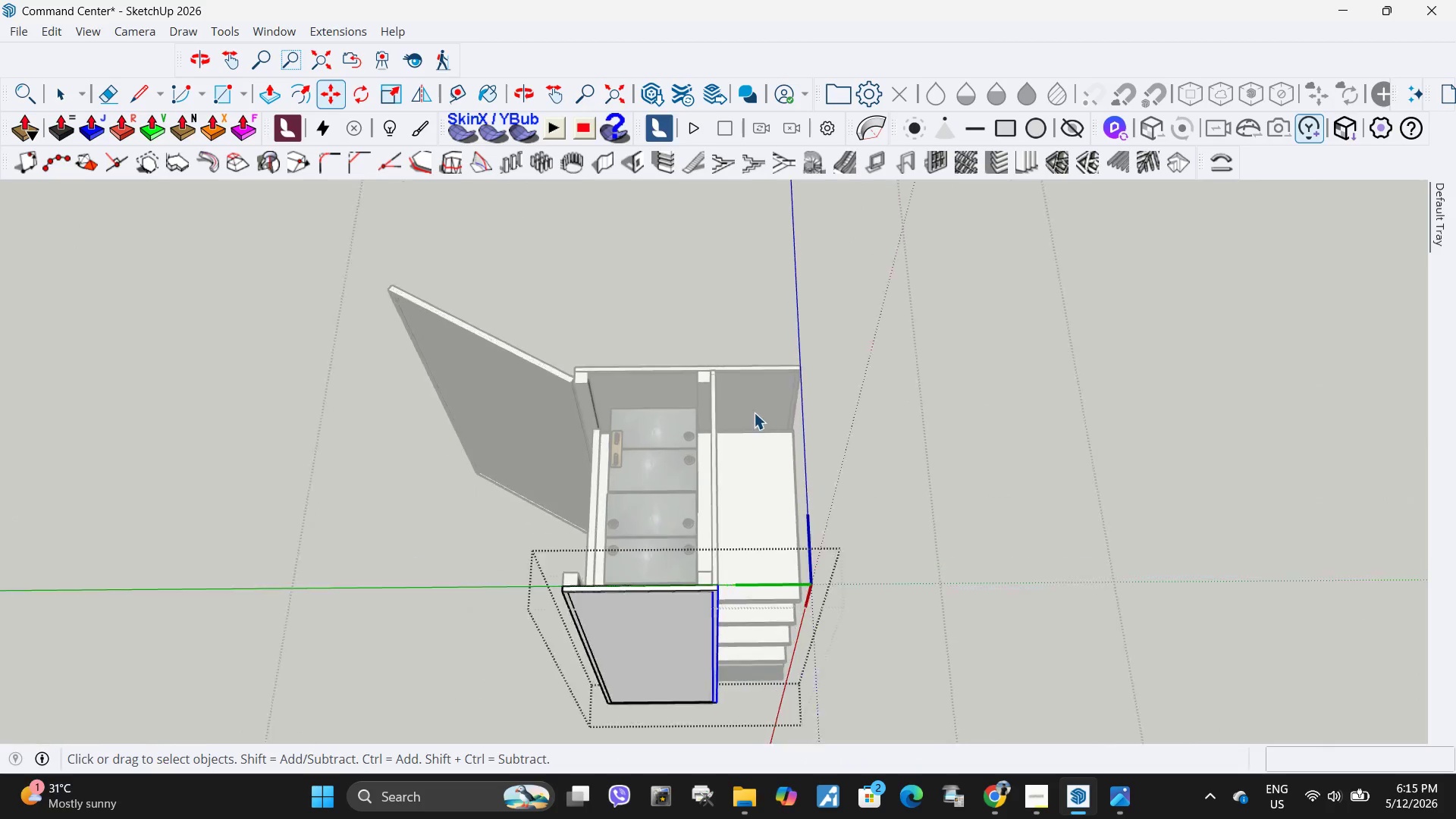 
key(Escape)
 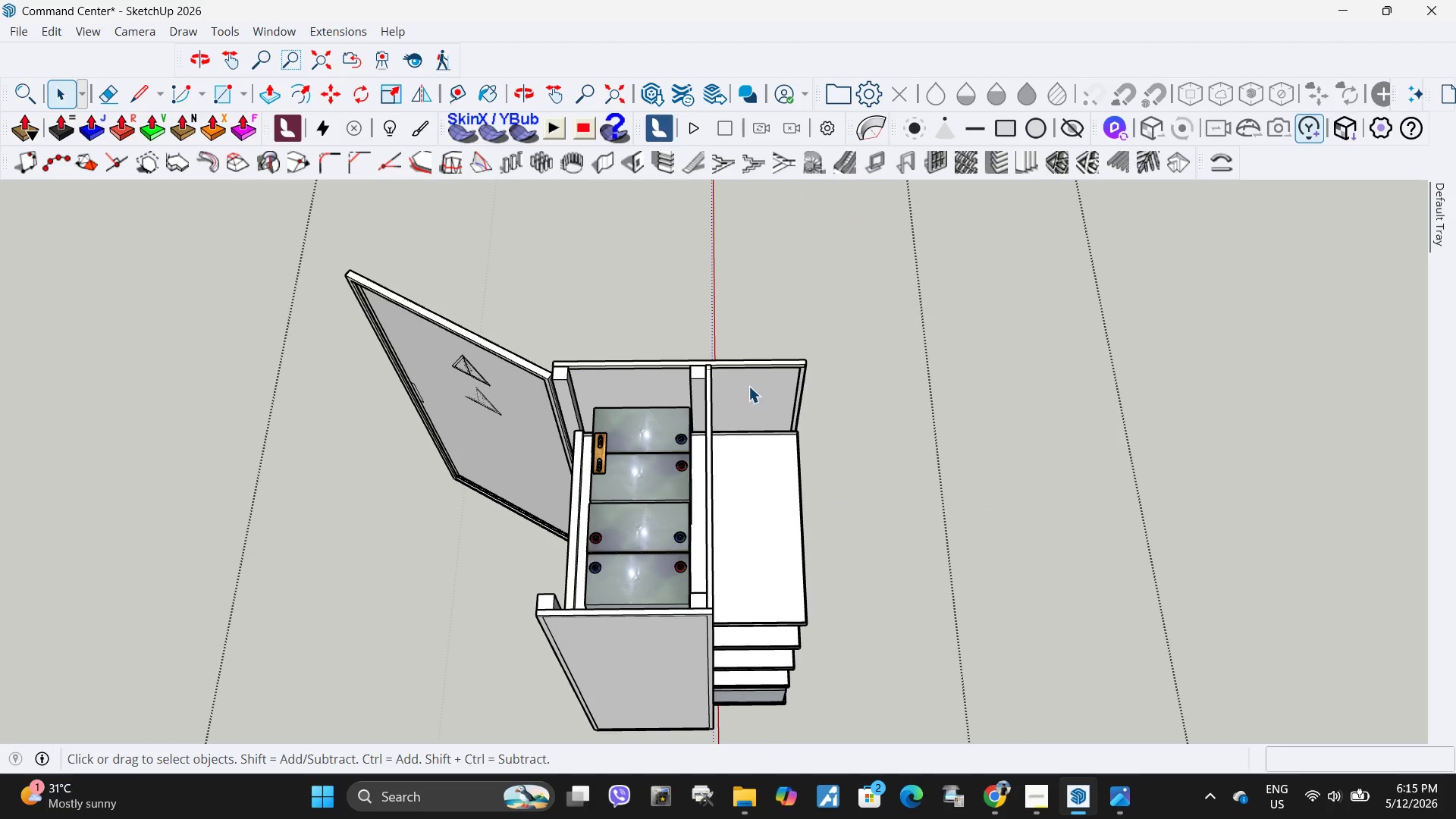 
left_click([748, 386])
 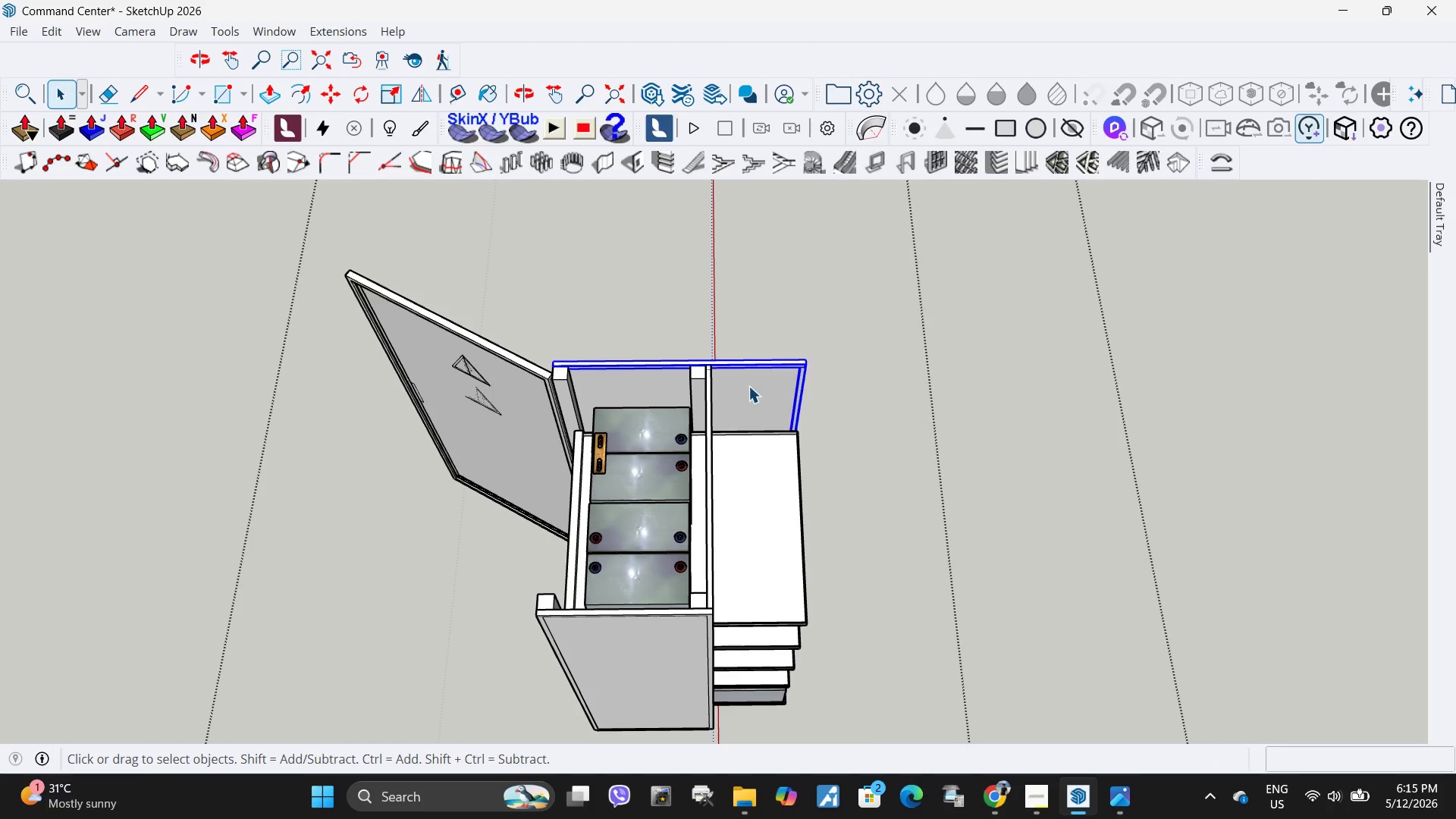 
scroll: coordinate [754, 413], scroll_direction: down, amount: 6.0
 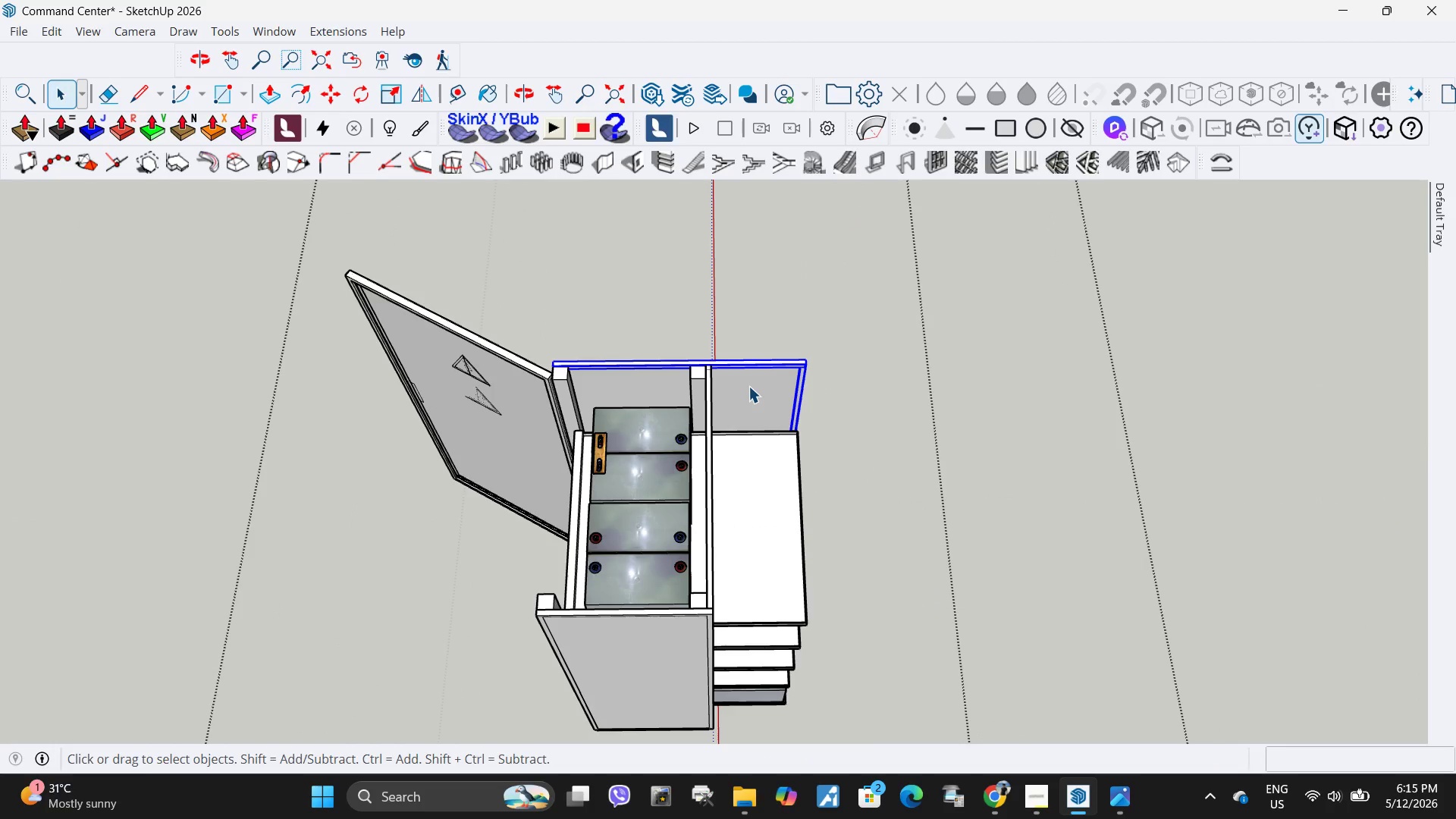 
right_click([748, 386])
 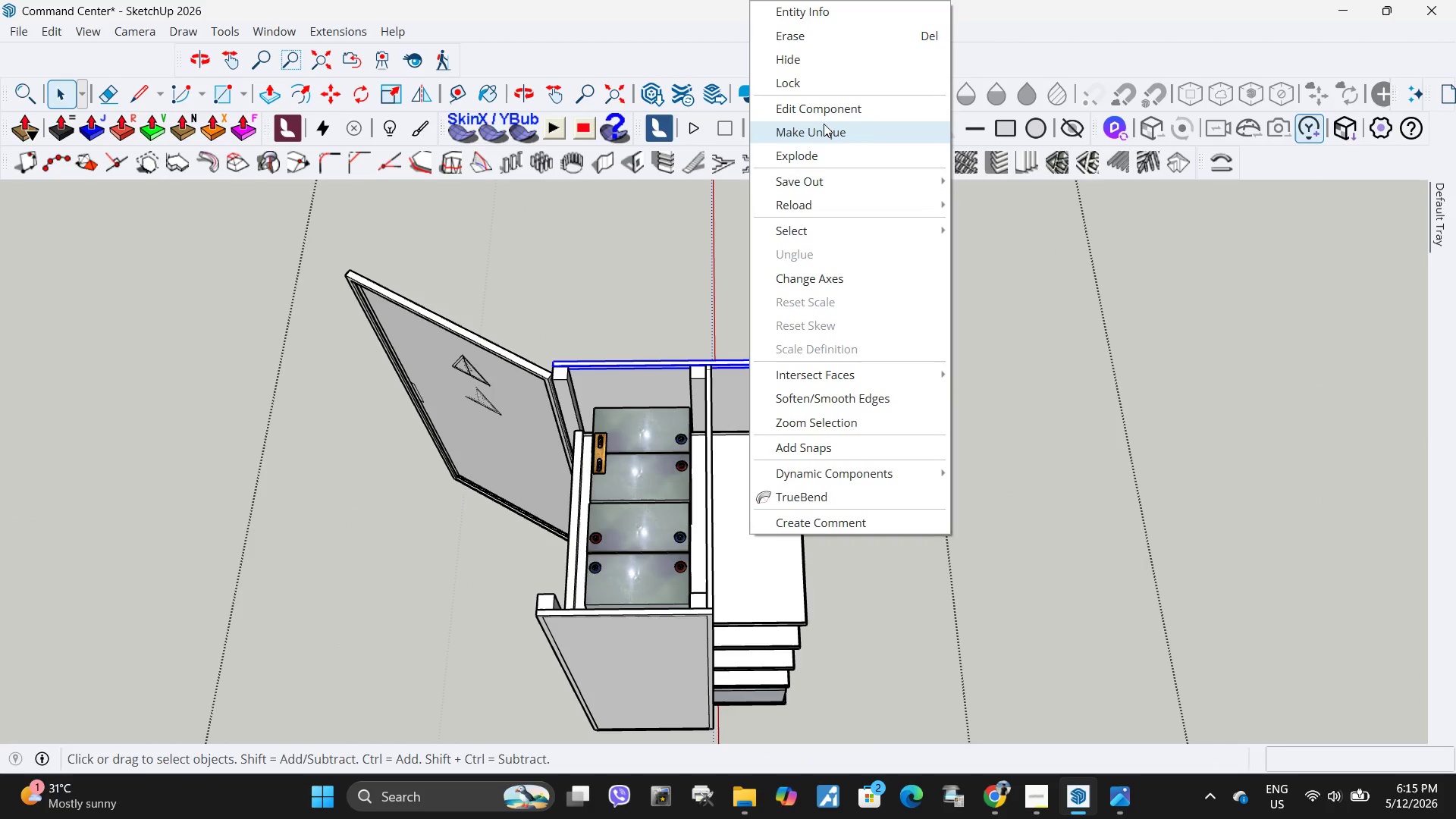 
left_click([824, 130])
 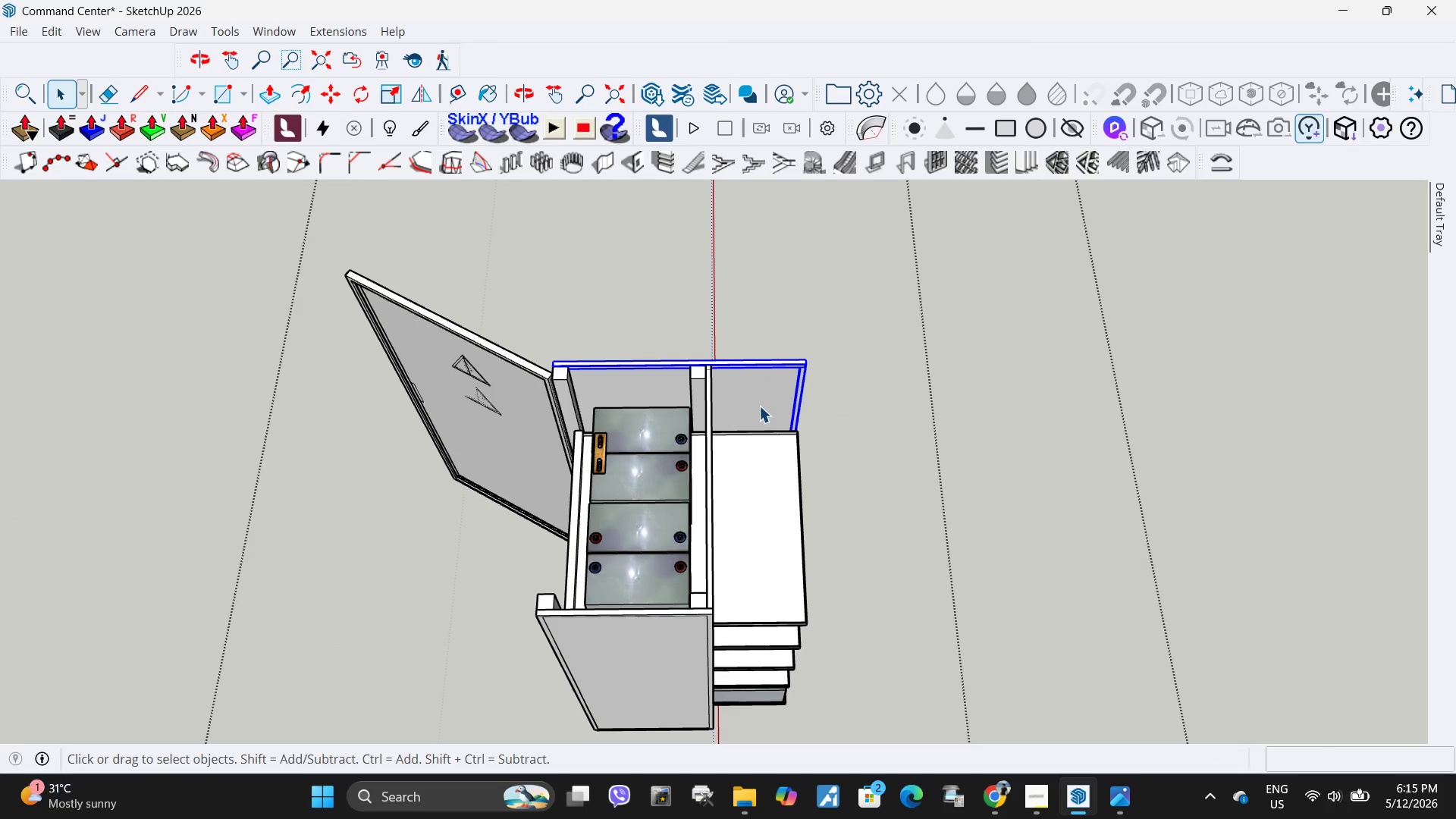 
triple_click([758, 406])
 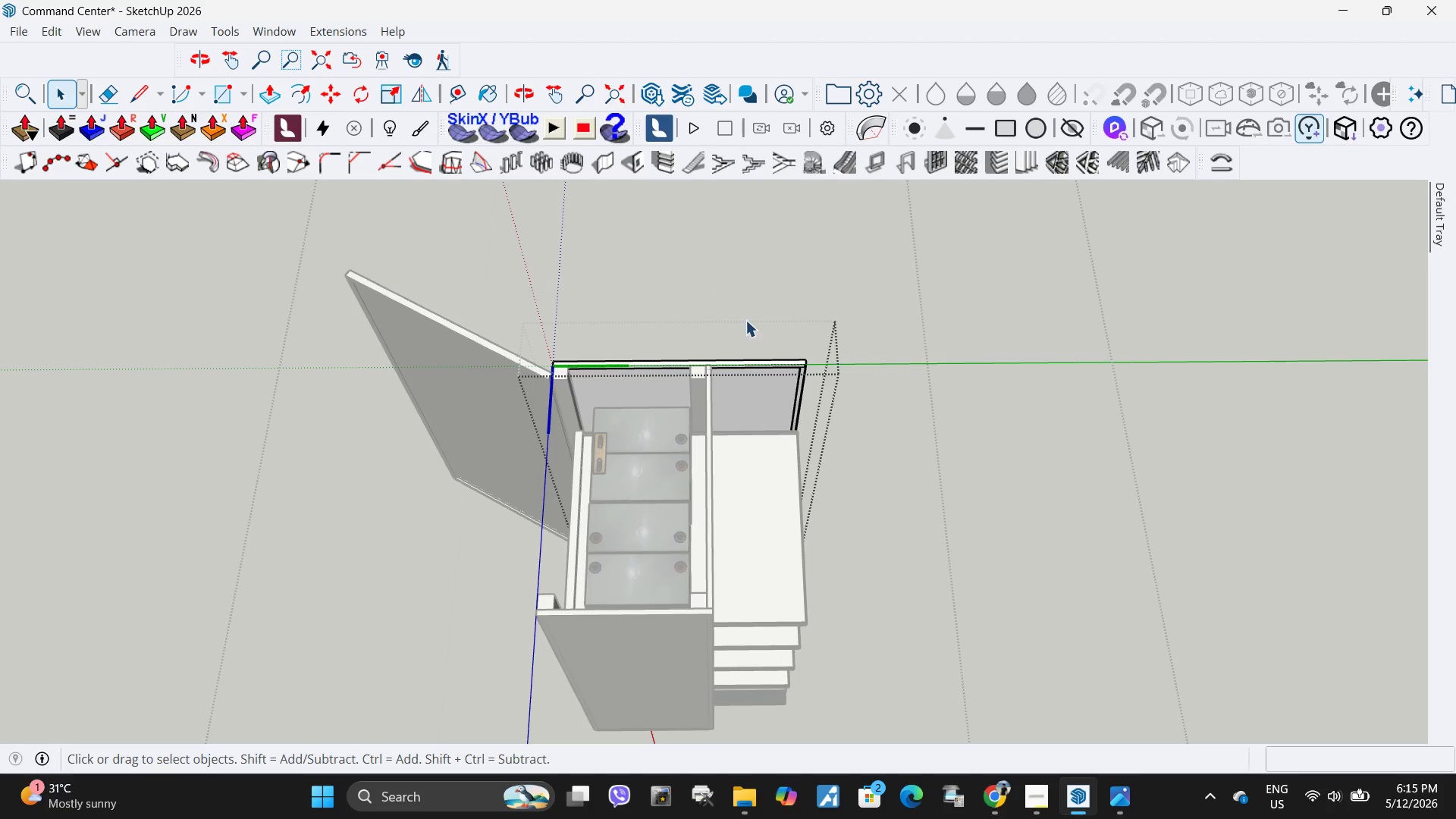 
left_click_drag(start_coordinate=[745, 317], to_coordinate=[894, 689])
 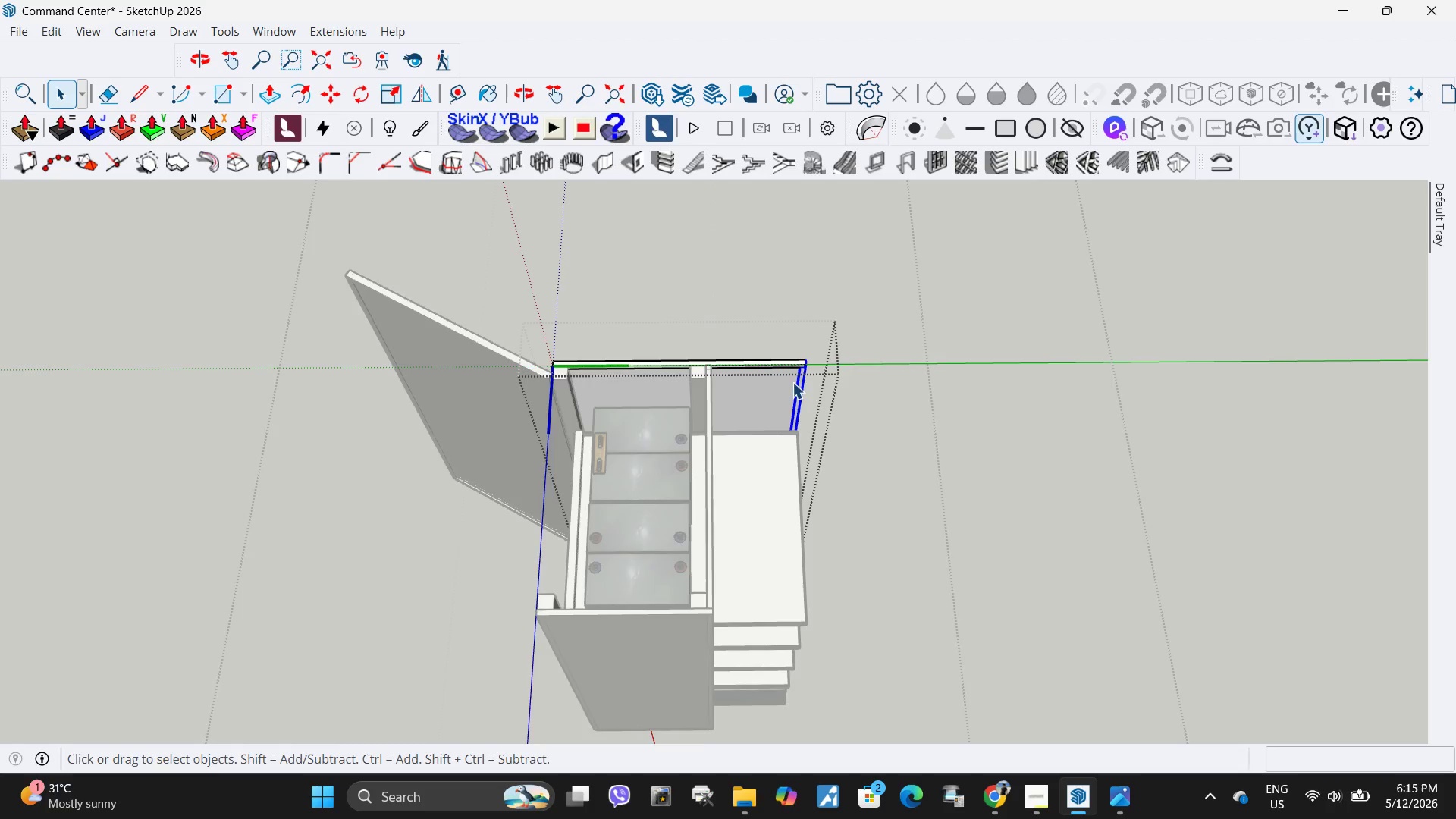 
key(M)
 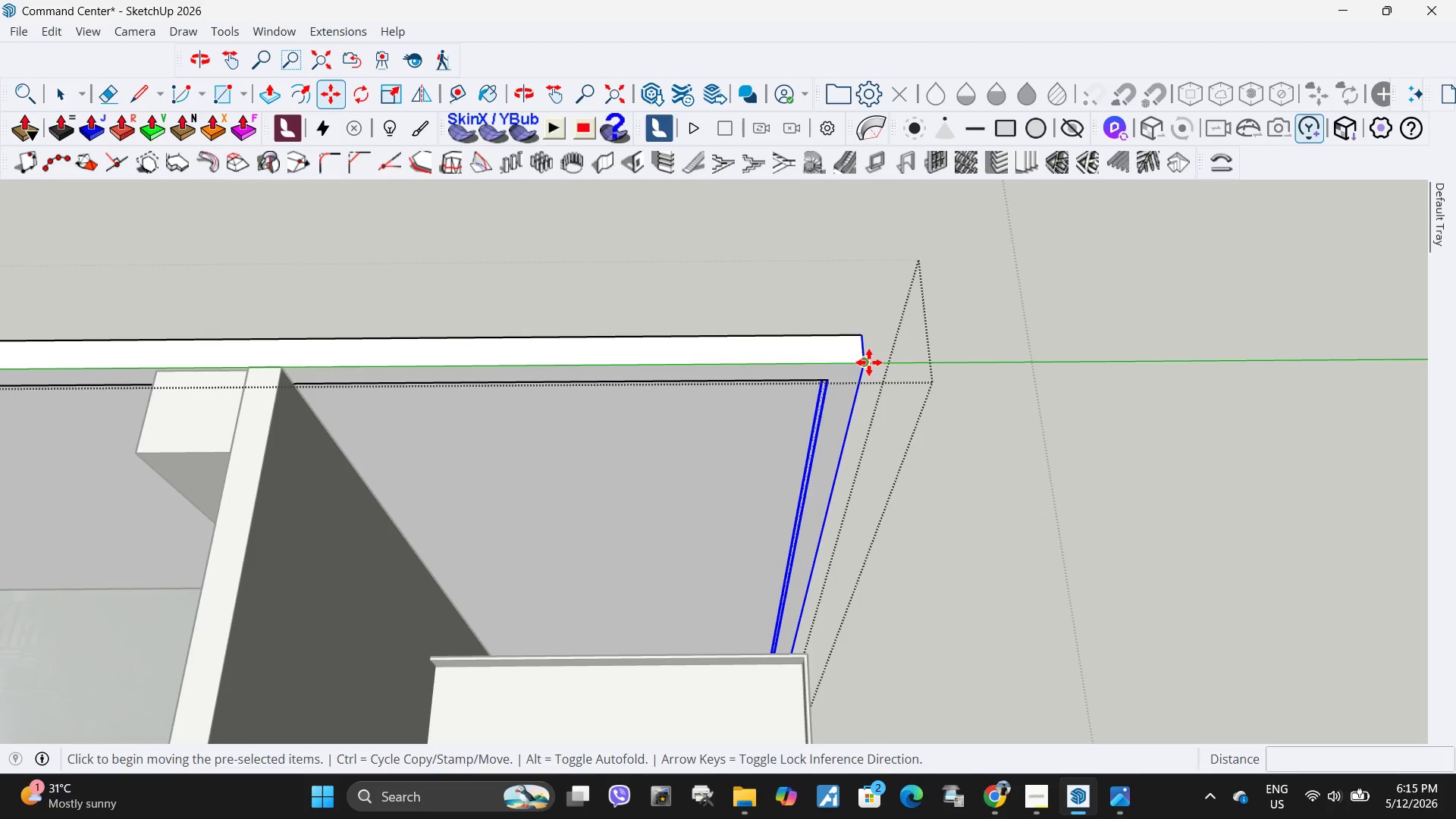 
scroll: coordinate [795, 340], scroll_direction: up, amount: 15.0
 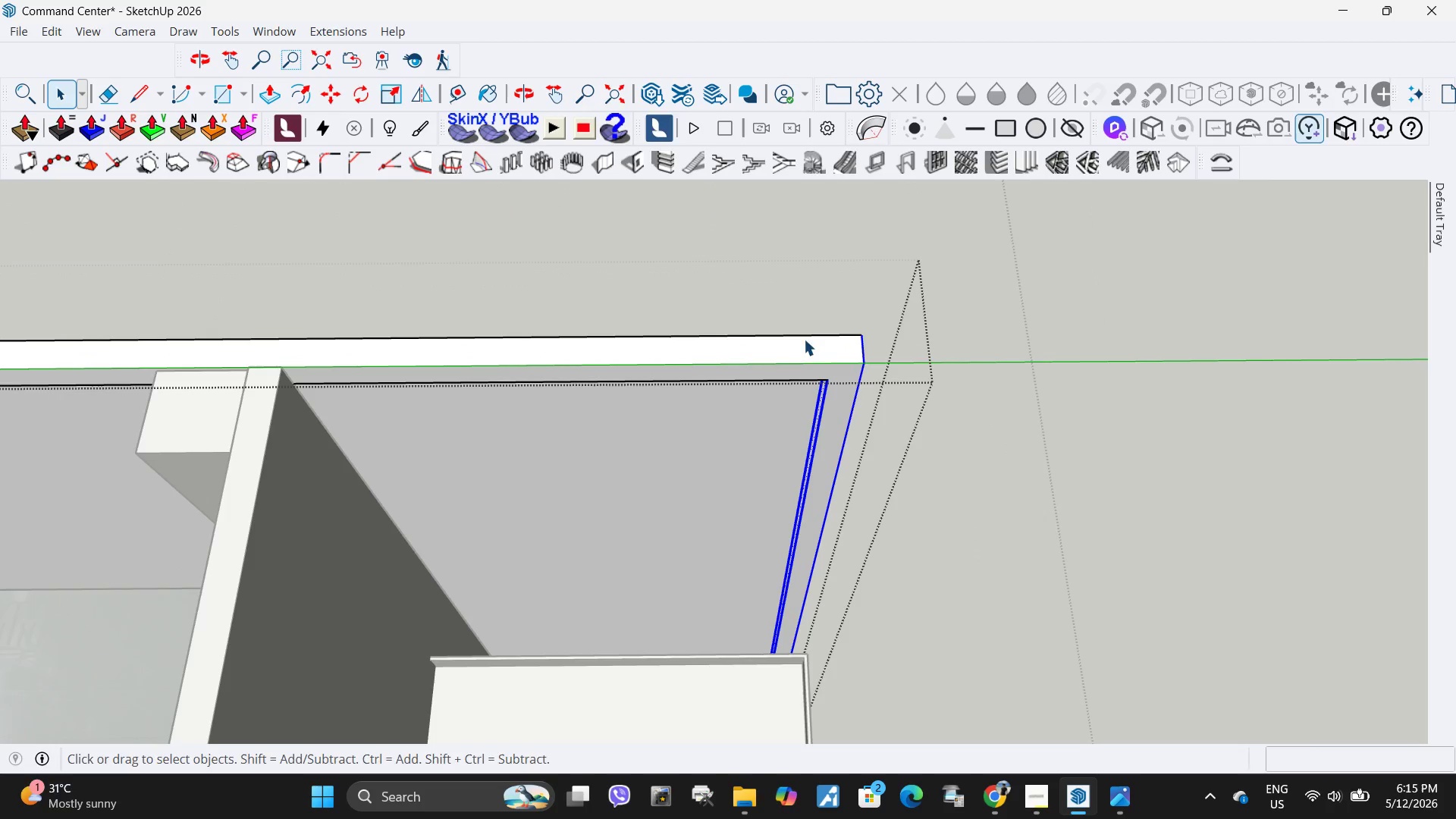 
left_click([869, 362])
 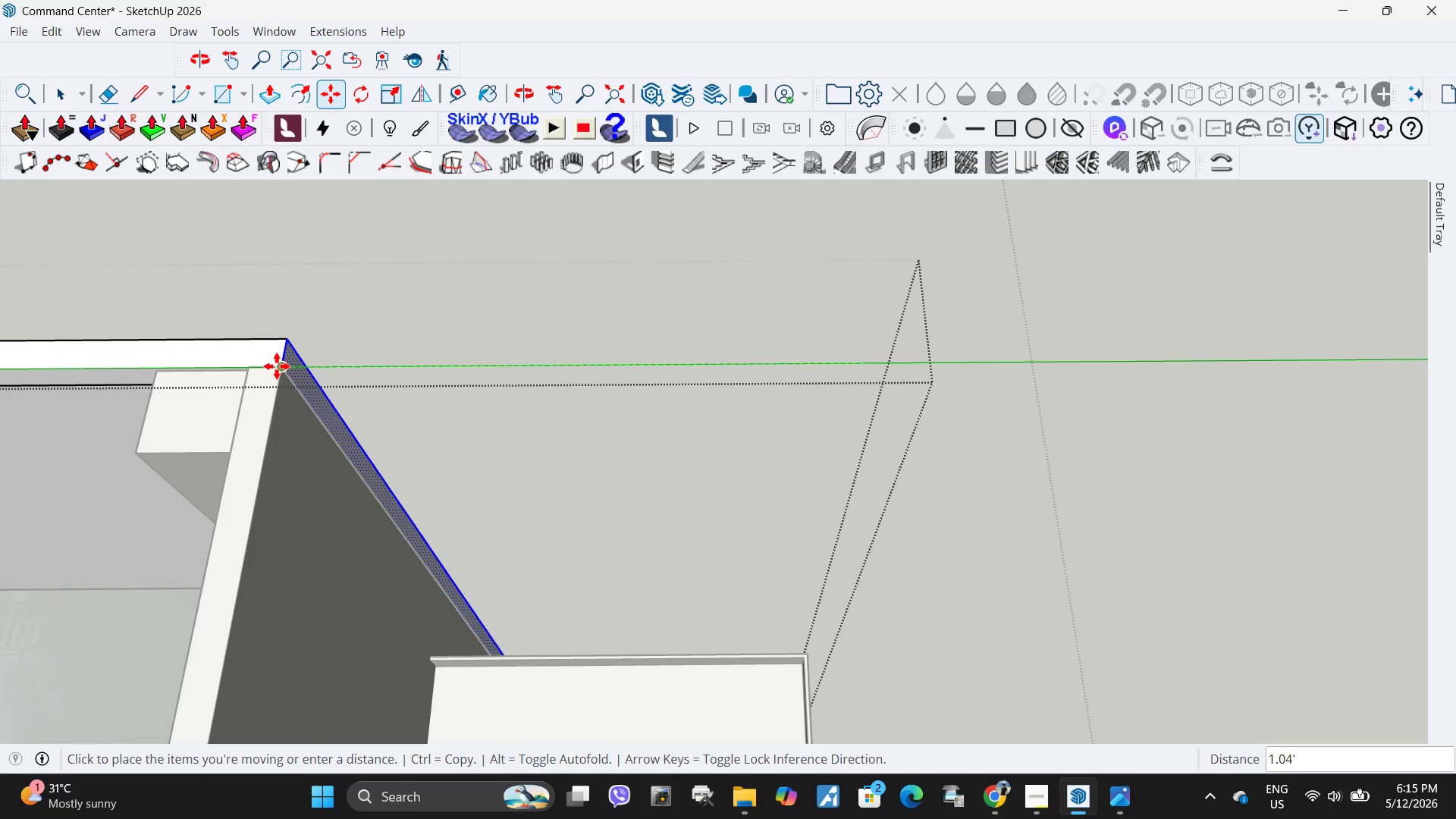 
left_click([277, 366])
 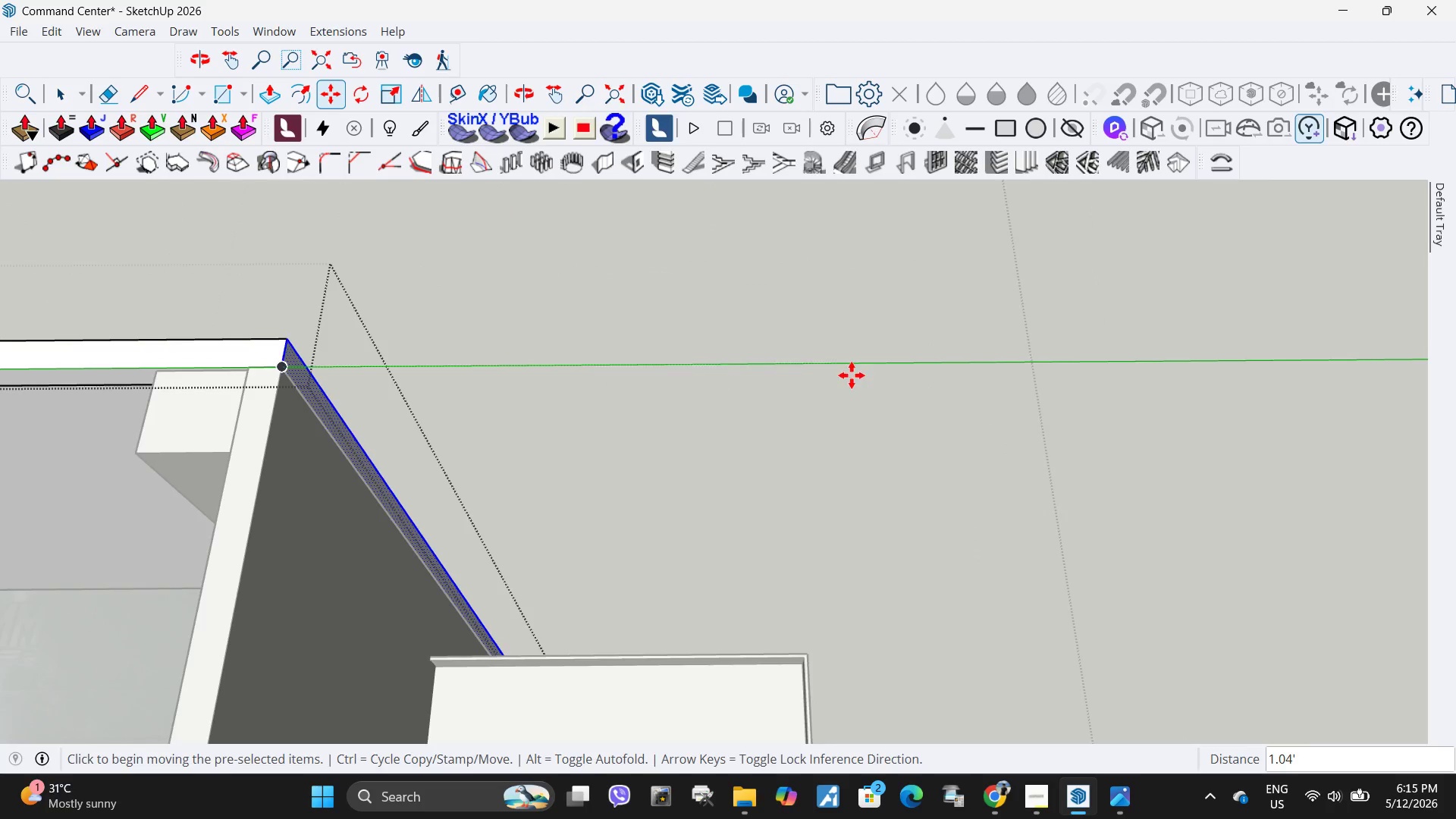 
key(Space)
 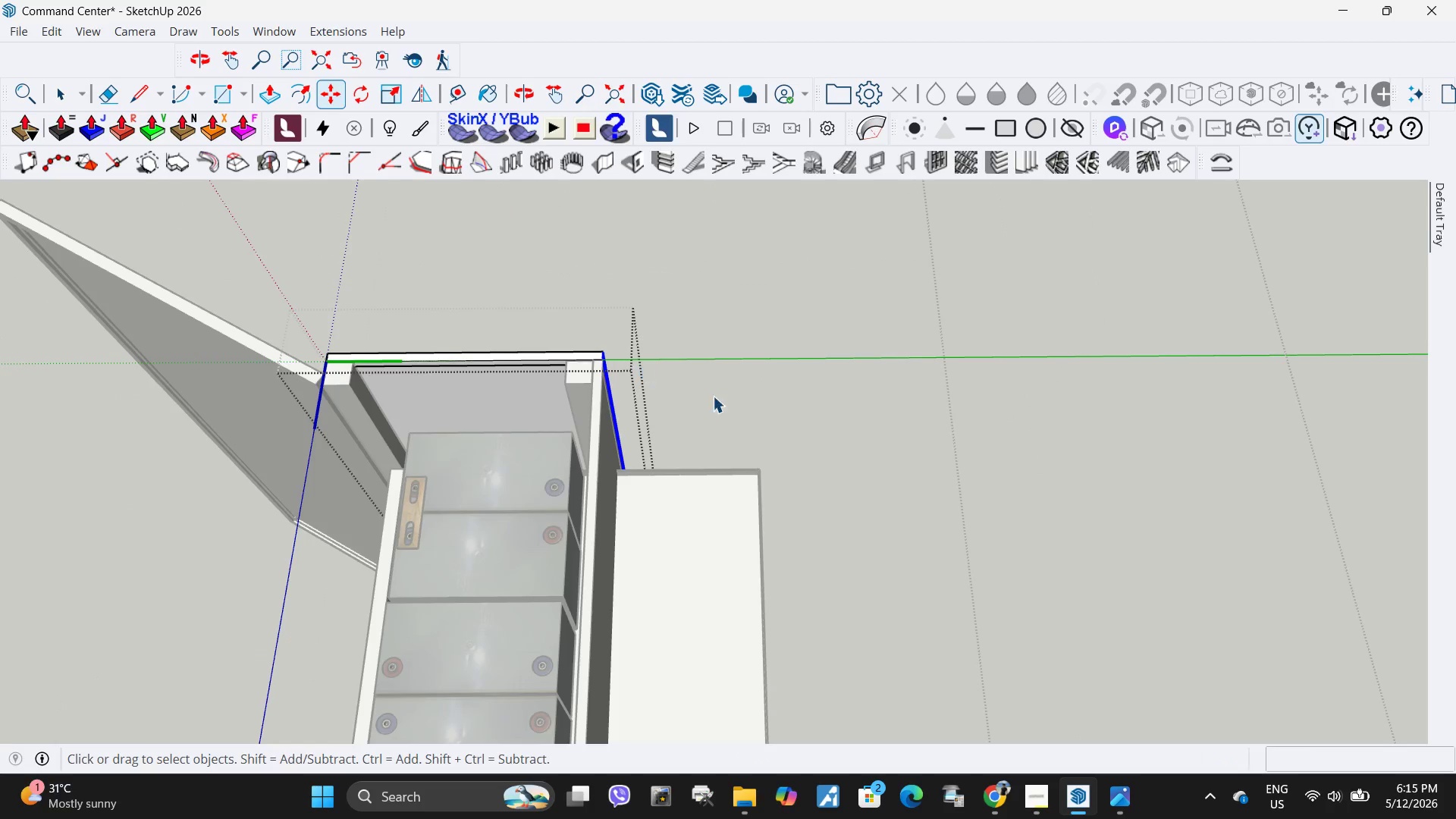 
key(Escape)
 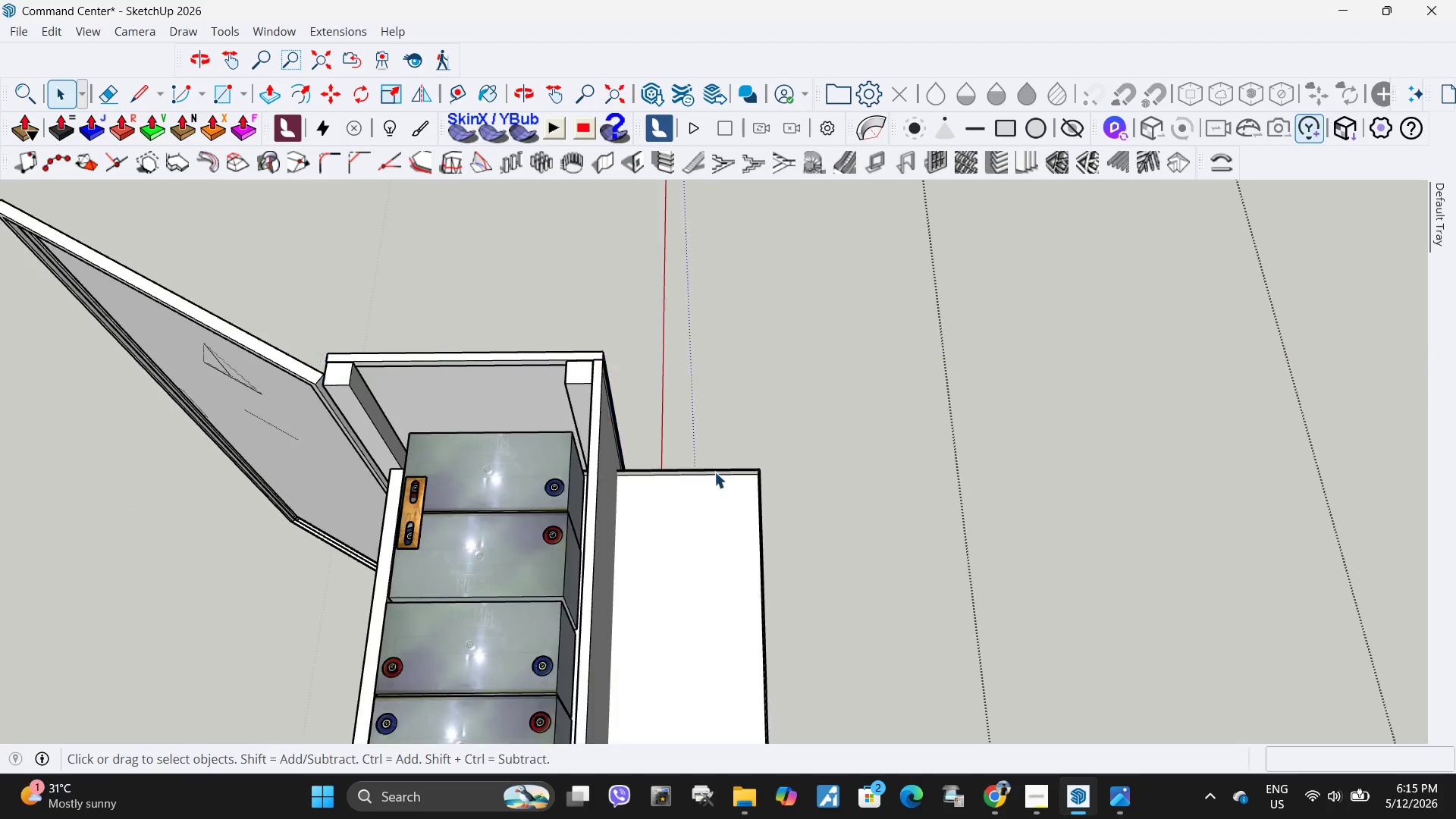 
scroll: coordinate [646, 348], scroll_direction: down, amount: 10.0
 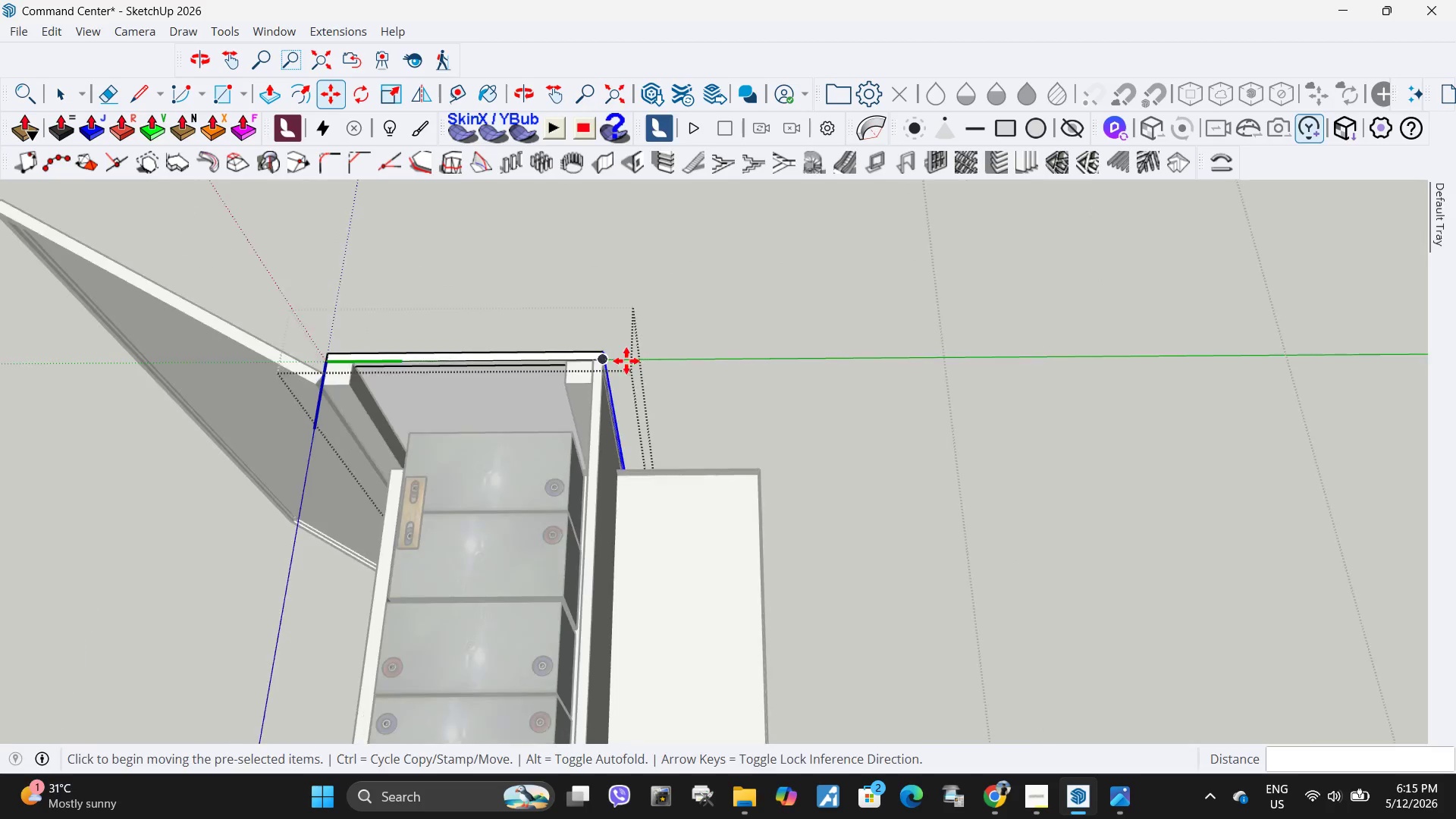 
left_click([735, 503])
 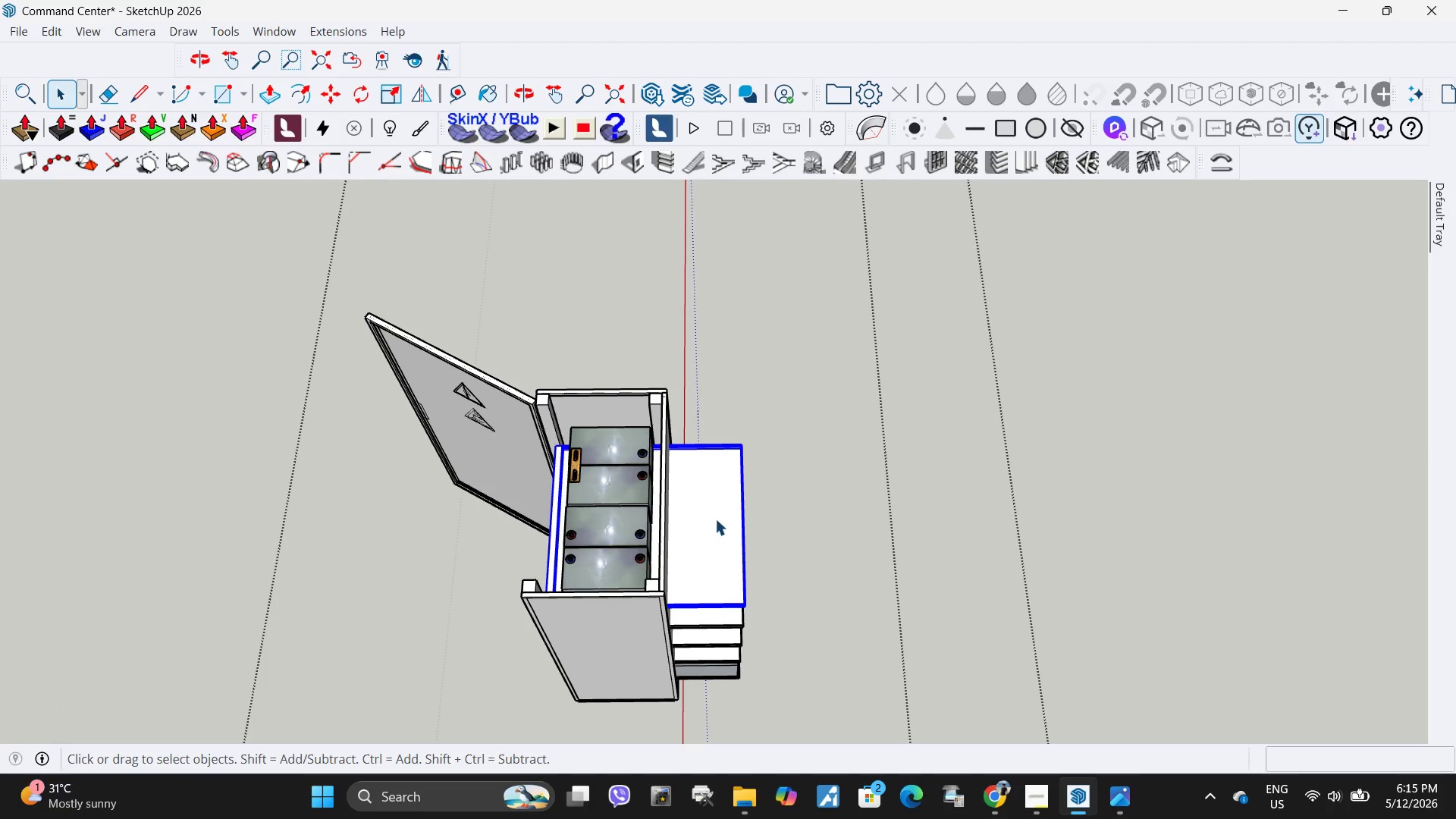 
scroll: coordinate [723, 421], scroll_direction: down, amount: 6.0
 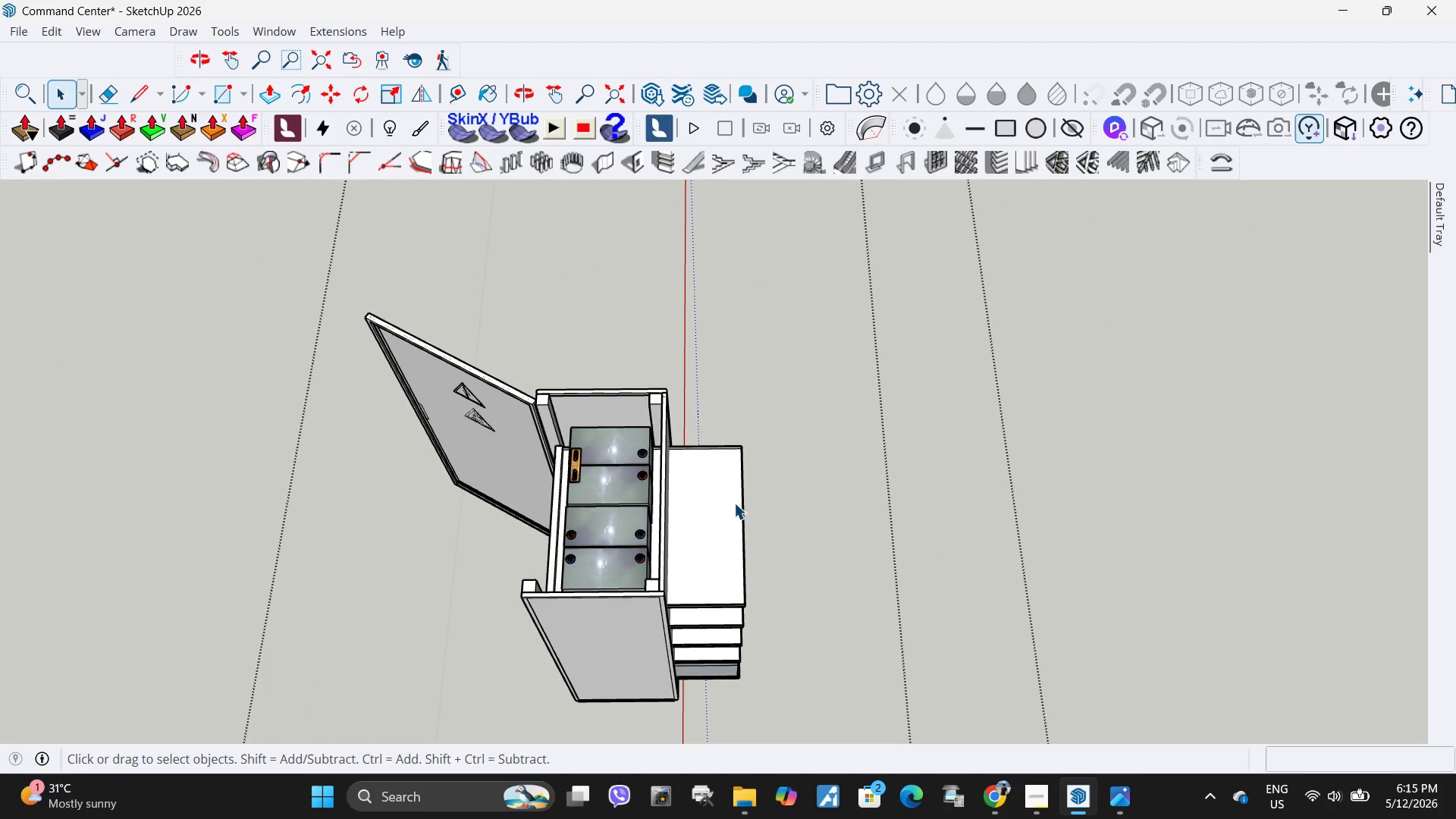 
left_click([733, 513])
 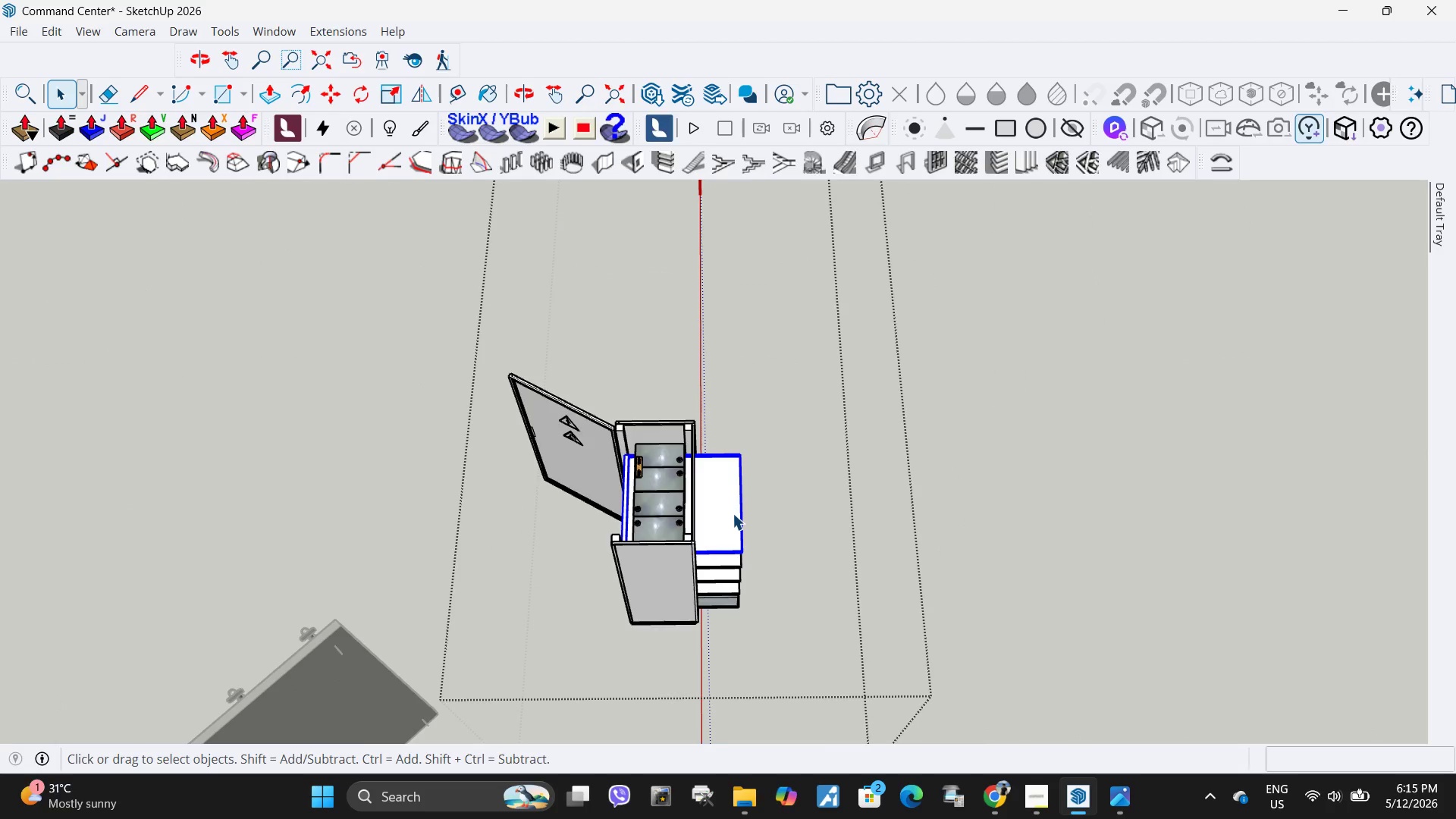 
scroll: coordinate [737, 469], scroll_direction: down, amount: 5.0
 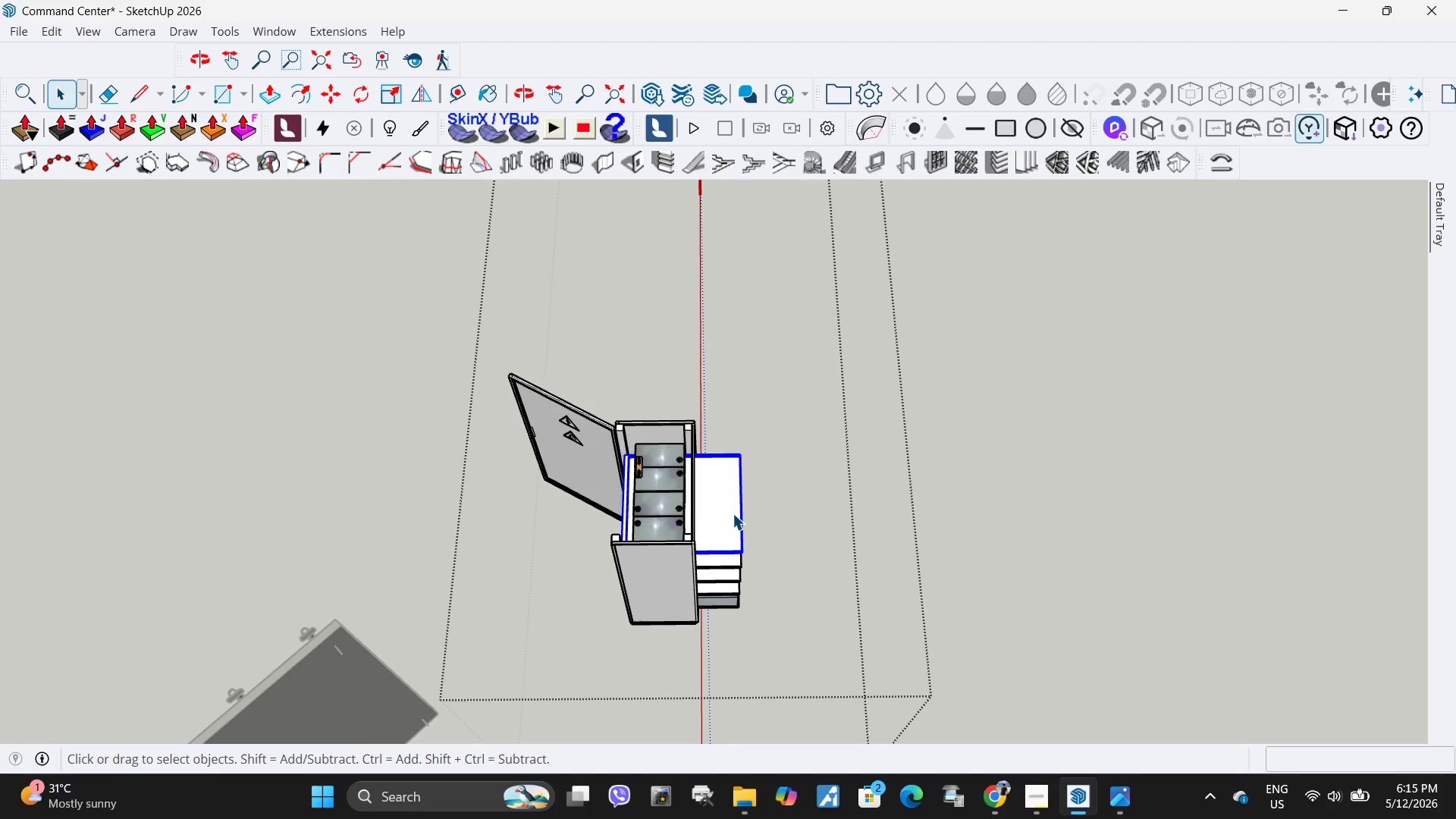 
double_click([733, 513])
 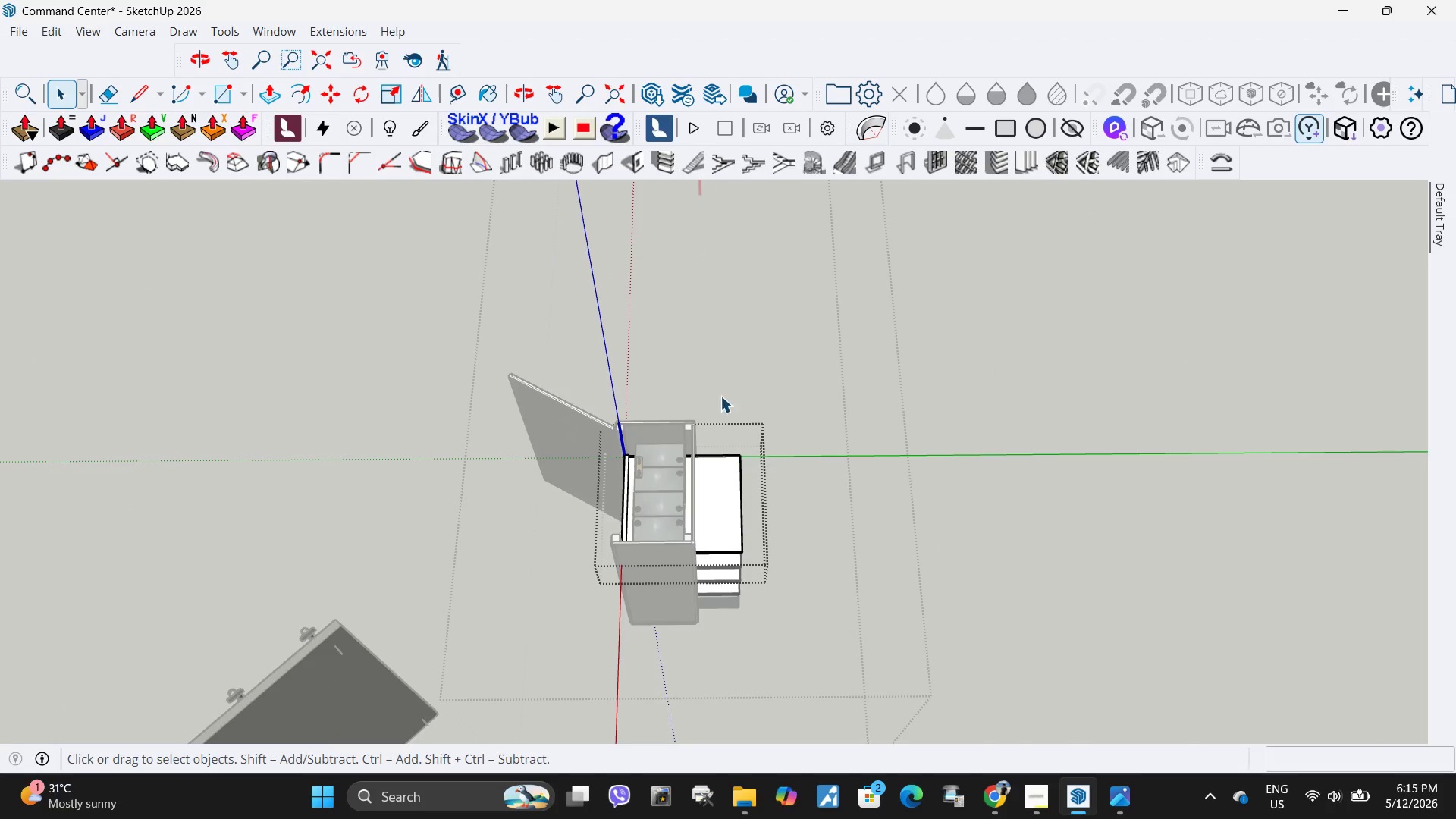 
left_click_drag(start_coordinate=[720, 413], to_coordinate=[809, 714])
 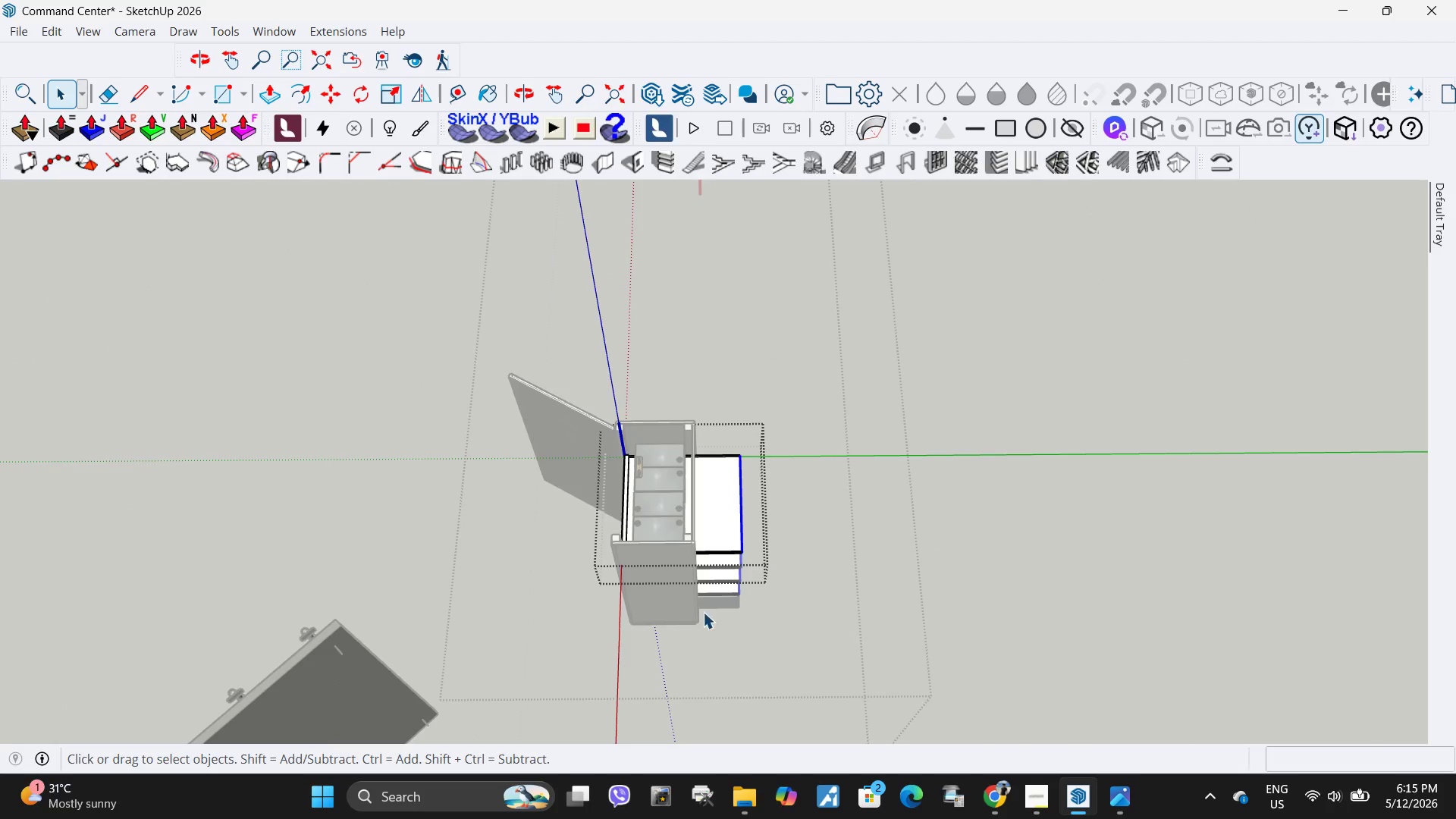 
key(M)
 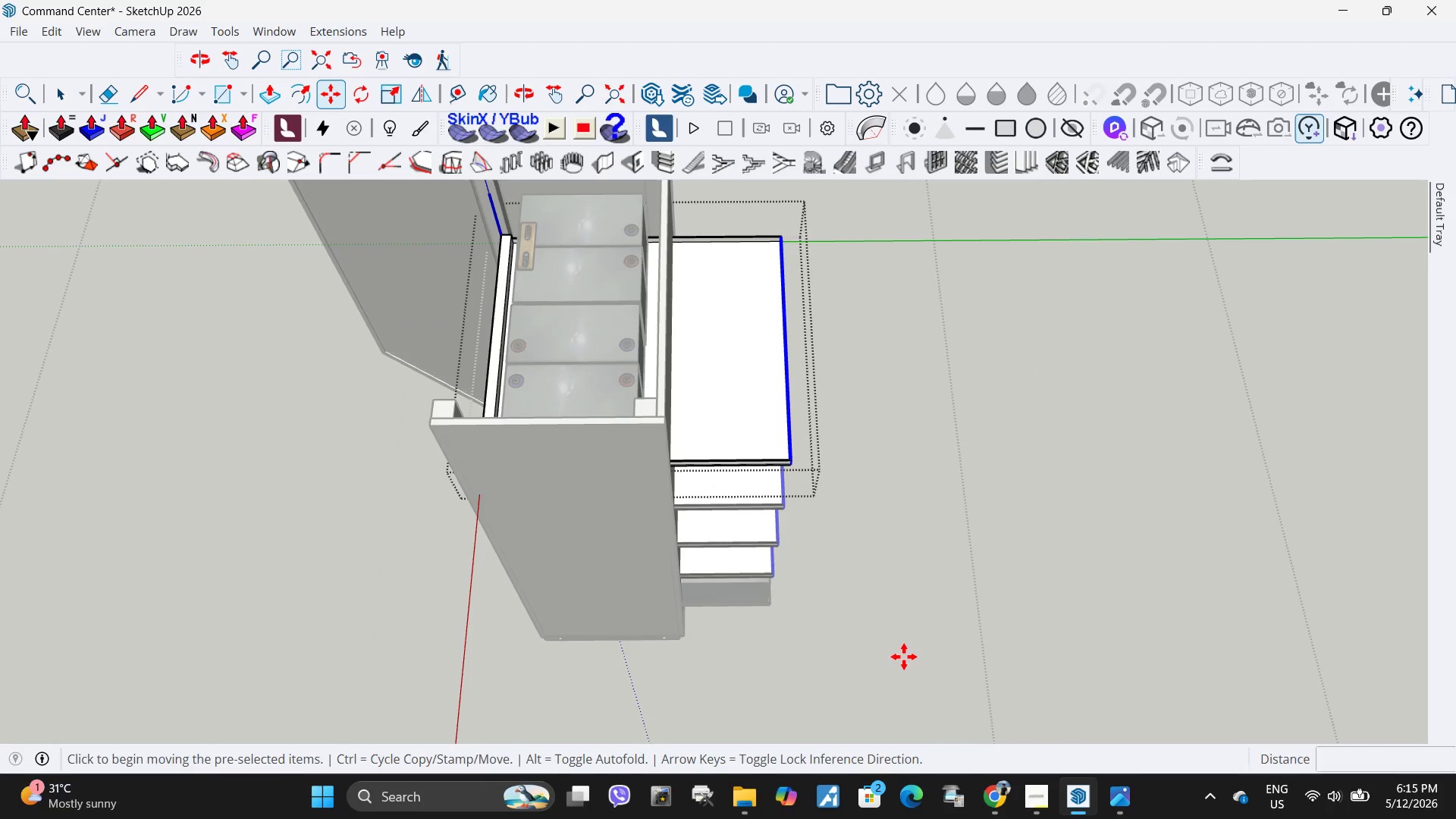 
scroll: coordinate [718, 610], scroll_direction: up, amount: 11.0
 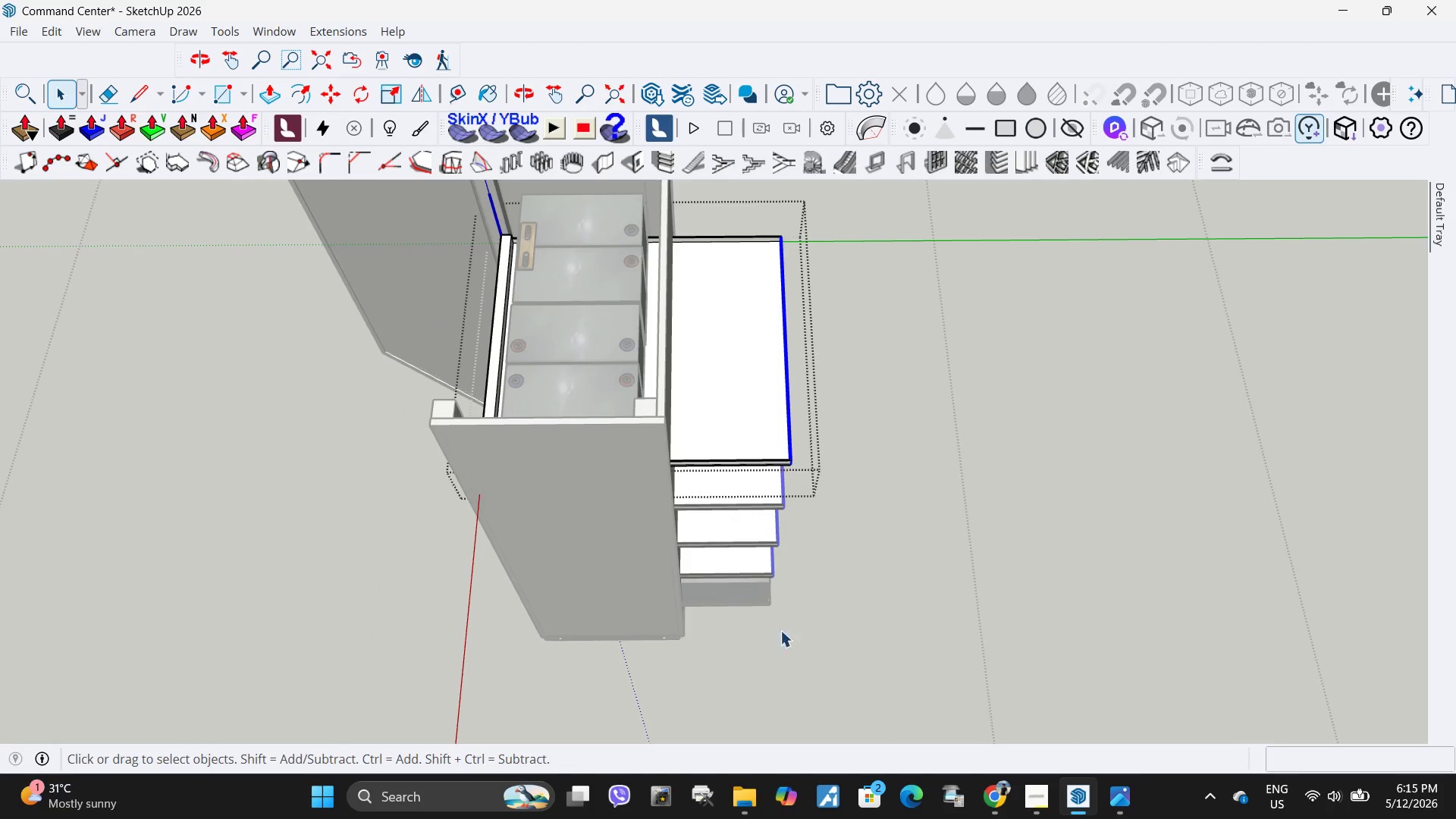 
left_click_drag(start_coordinate=[904, 657], to_coordinate=[900, 657])
 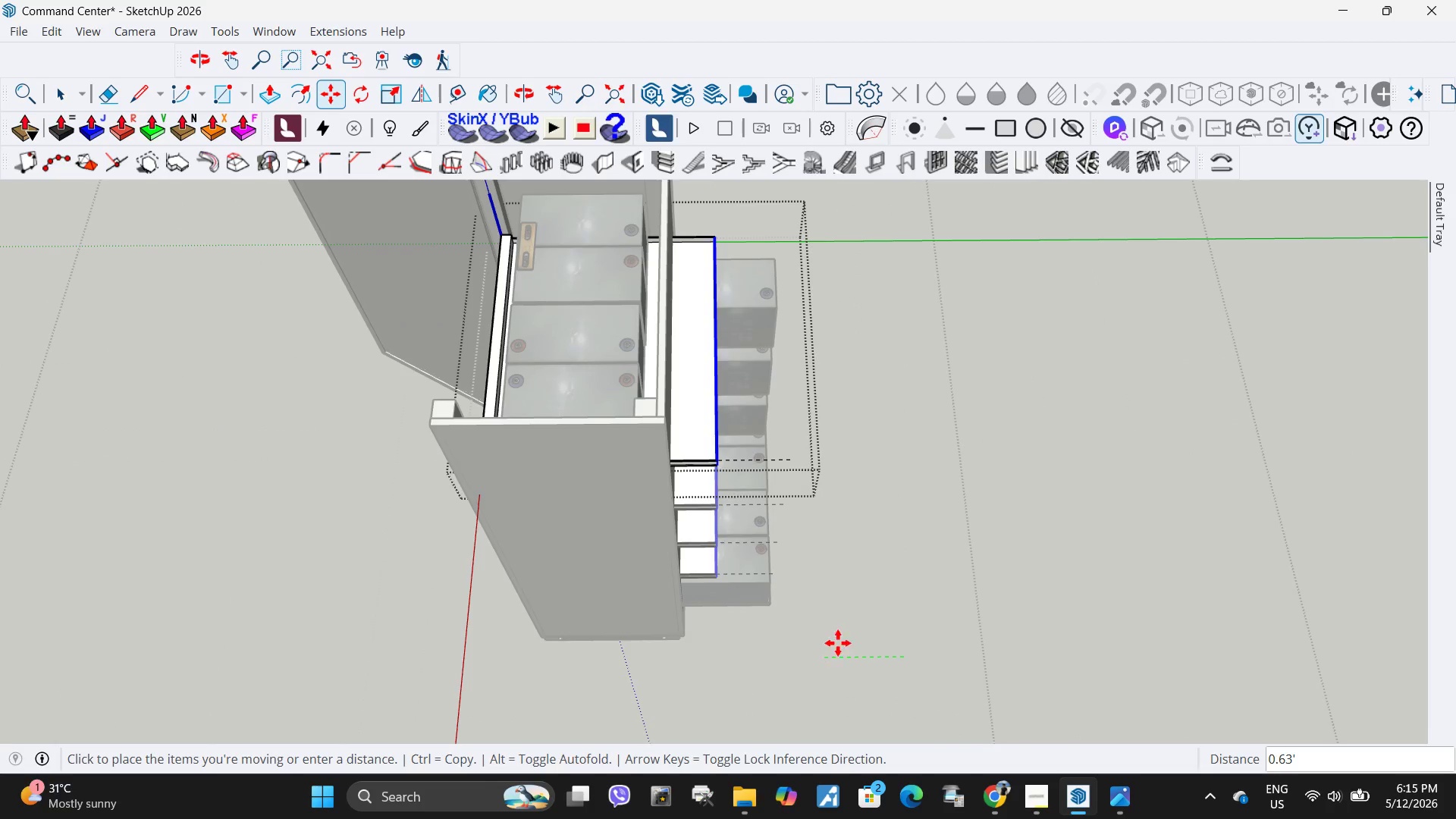 
key(Escape)
 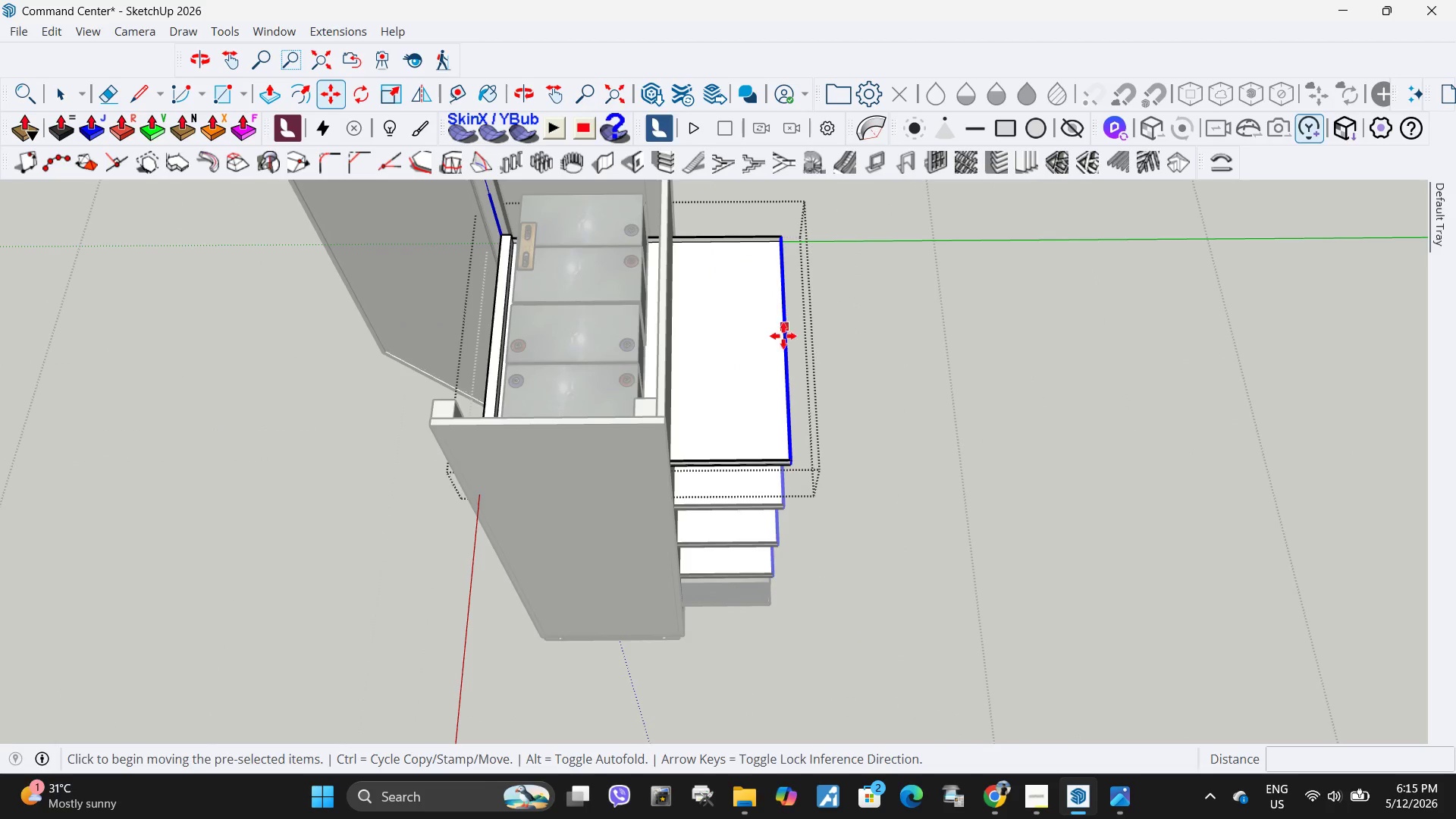 
key(M)
 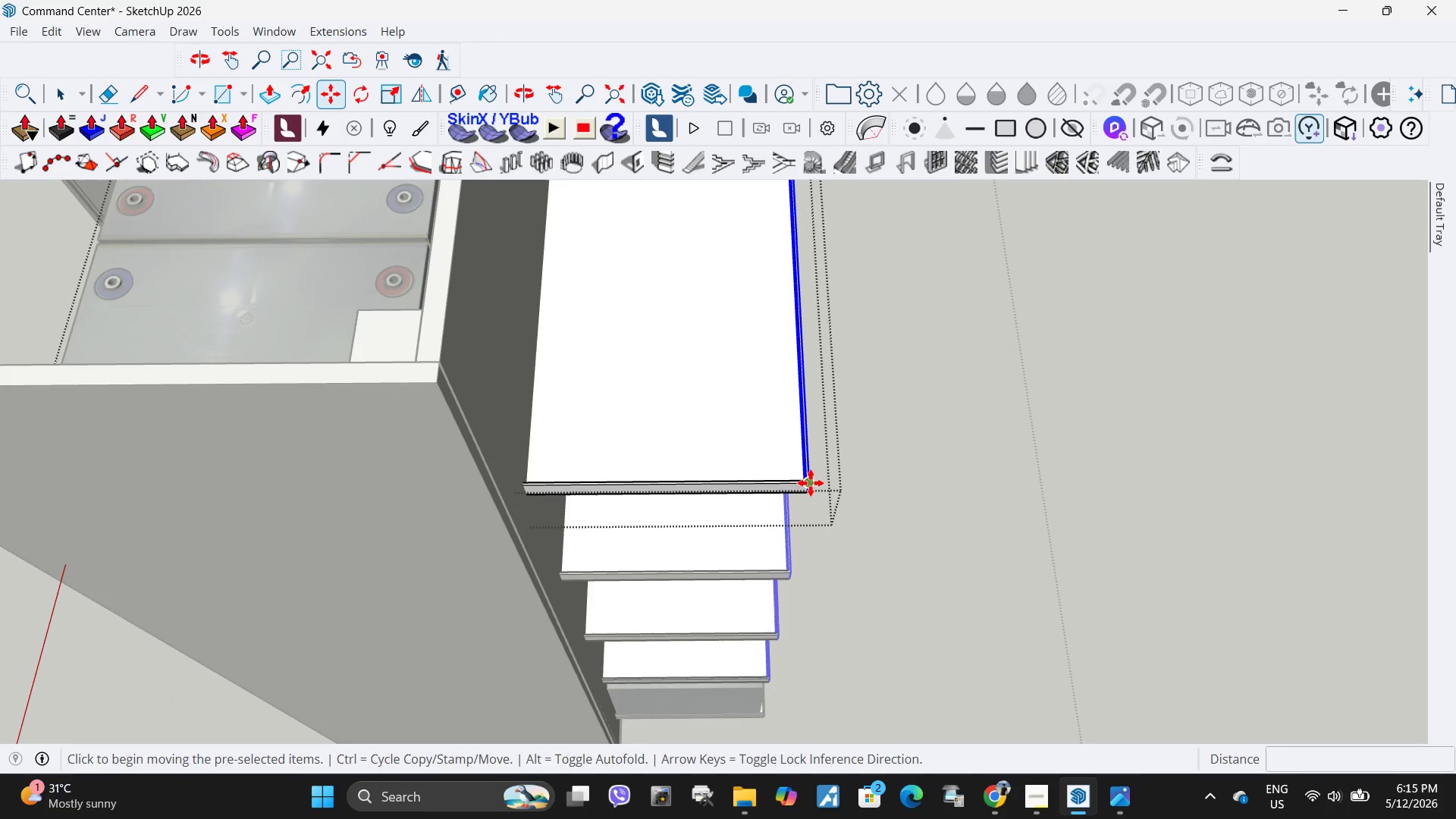 
scroll: coordinate [782, 457], scroll_direction: up, amount: 8.0
 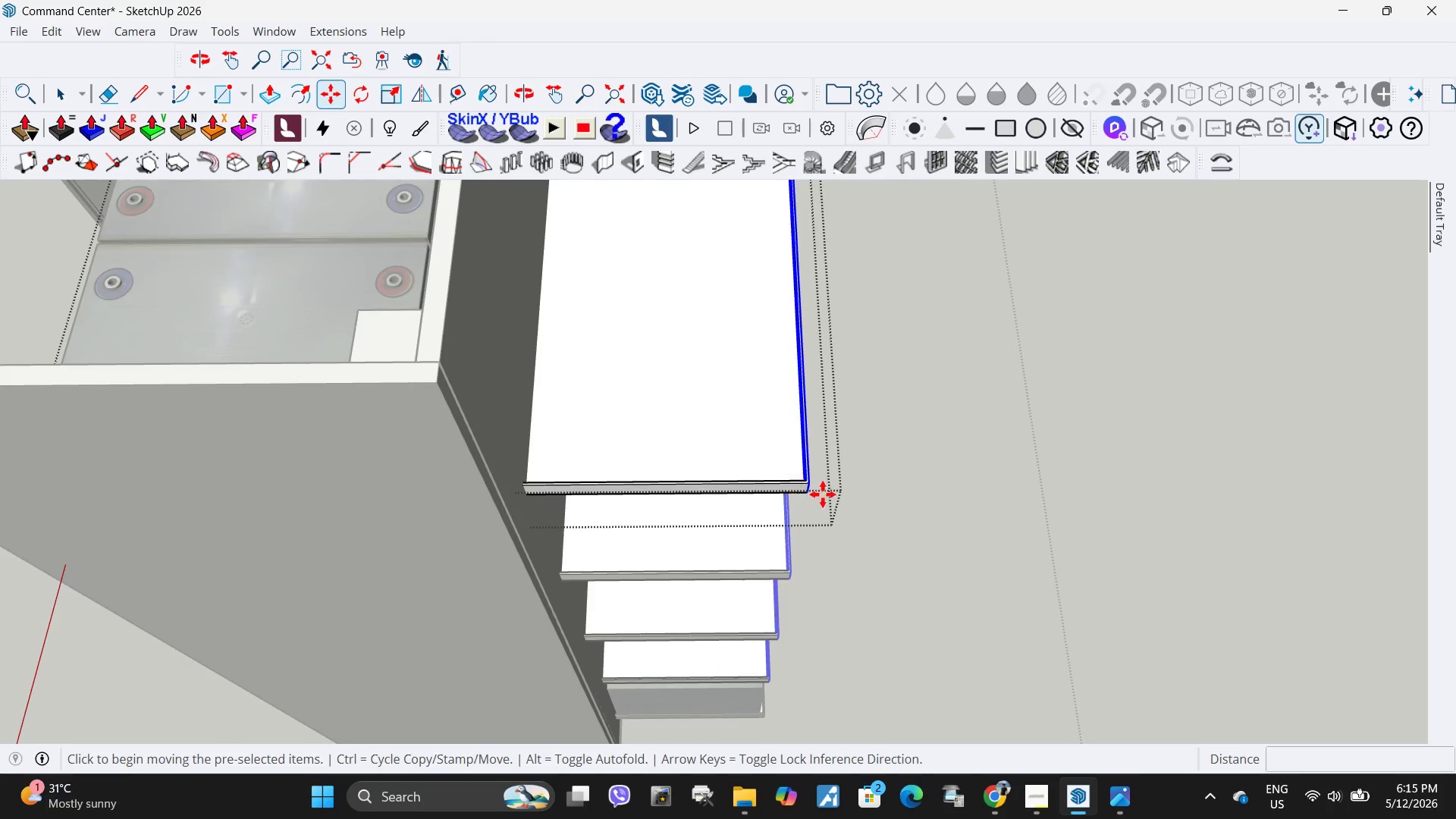 
left_click([811, 483])
 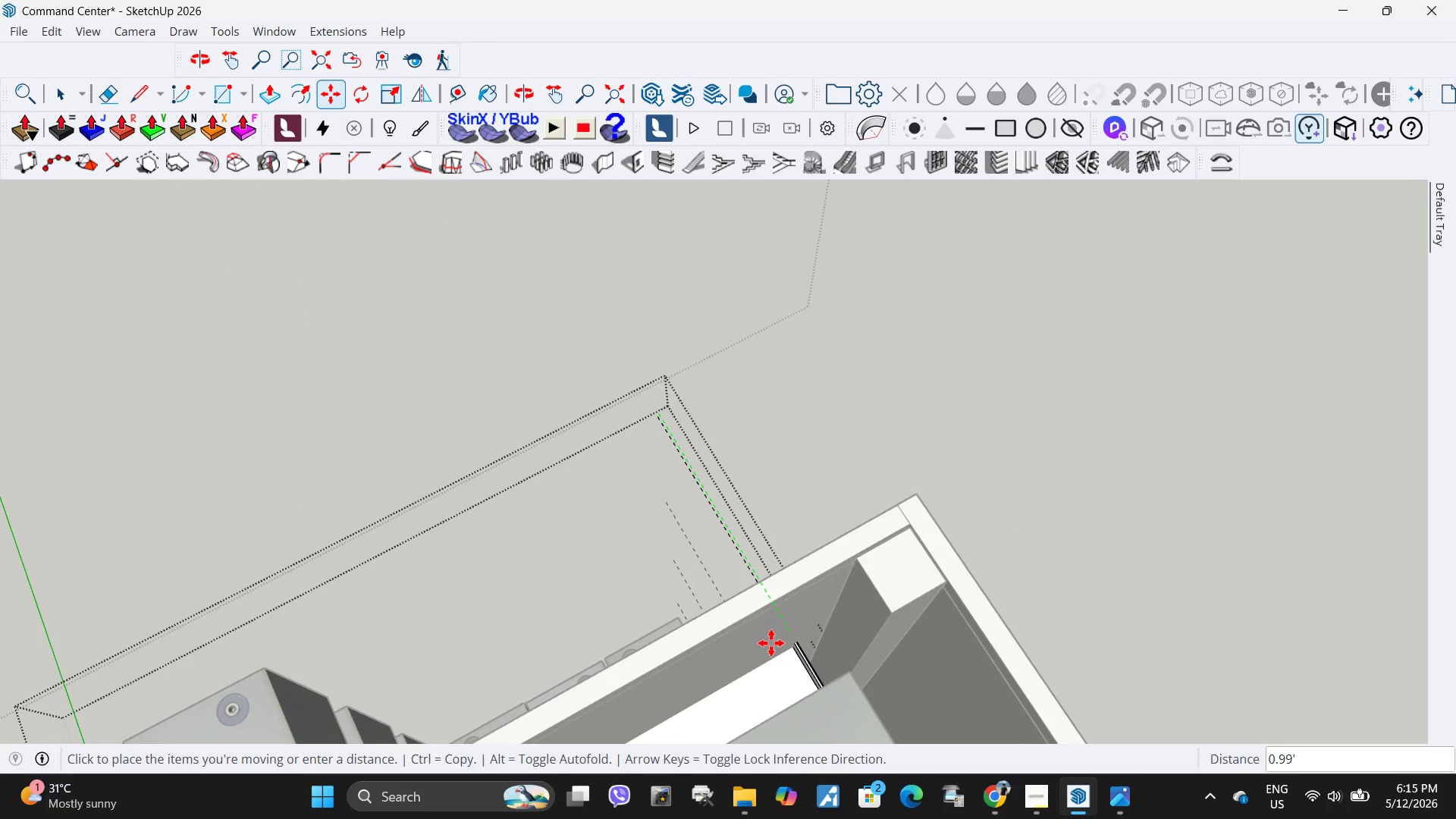 
scroll: coordinate [810, 538], scroll_direction: down, amount: 5.0
 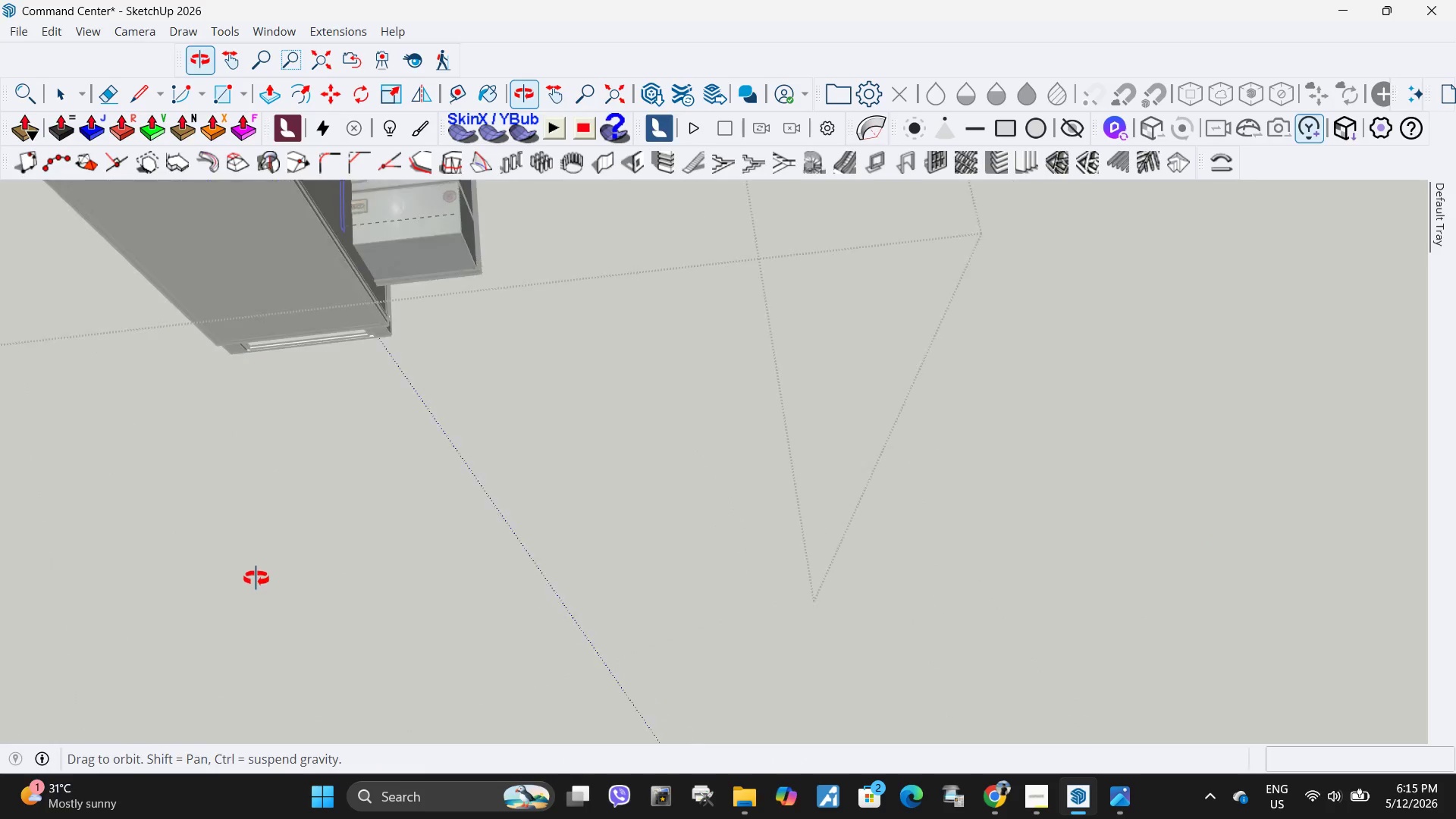 
key(Space)
 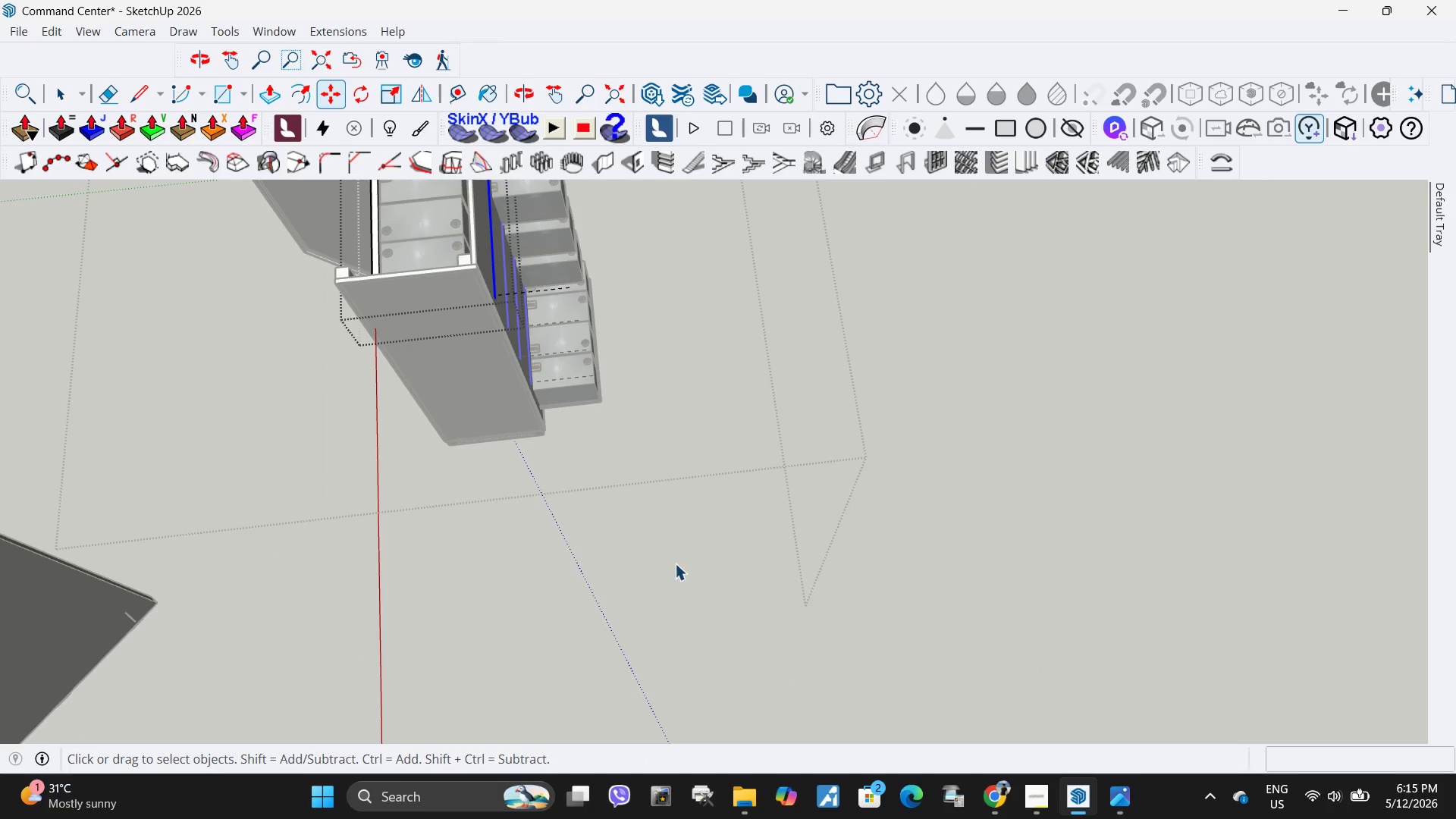 
left_click_drag(start_coordinate=[674, 563], to_coordinate=[679, 573])
 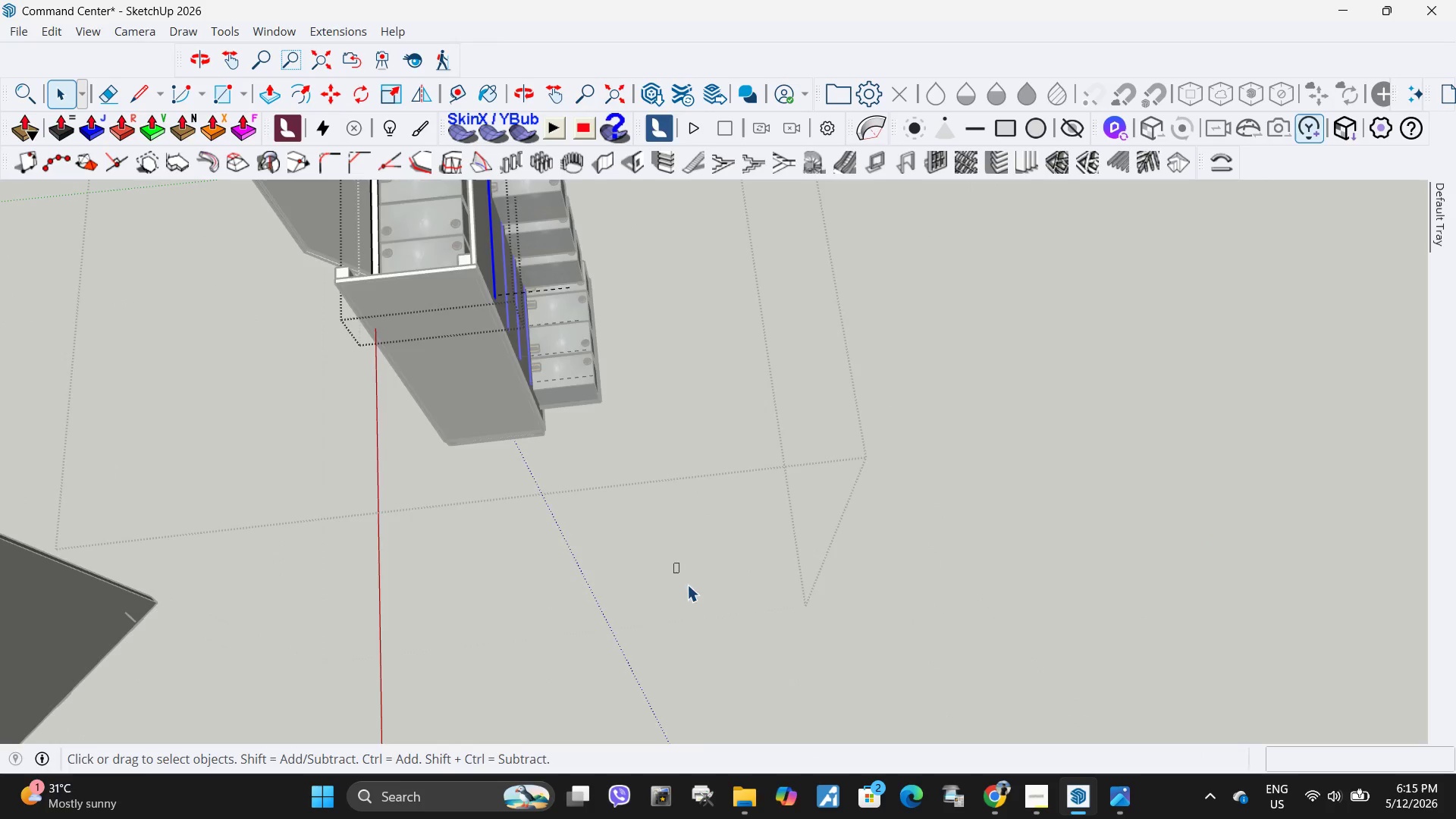 
key(Escape)
 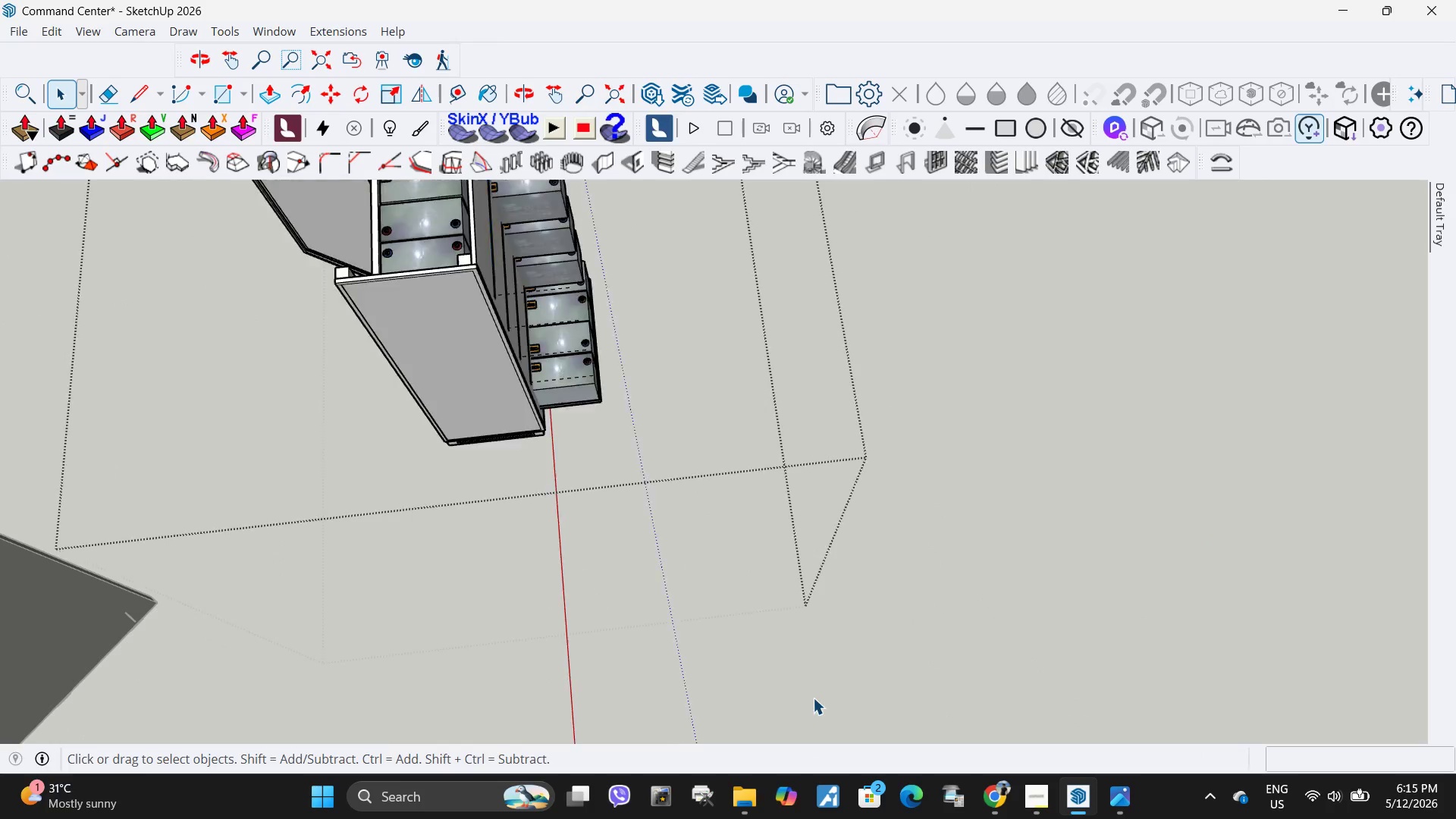 
scroll: coordinate [795, 678], scroll_direction: down, amount: 12.0
 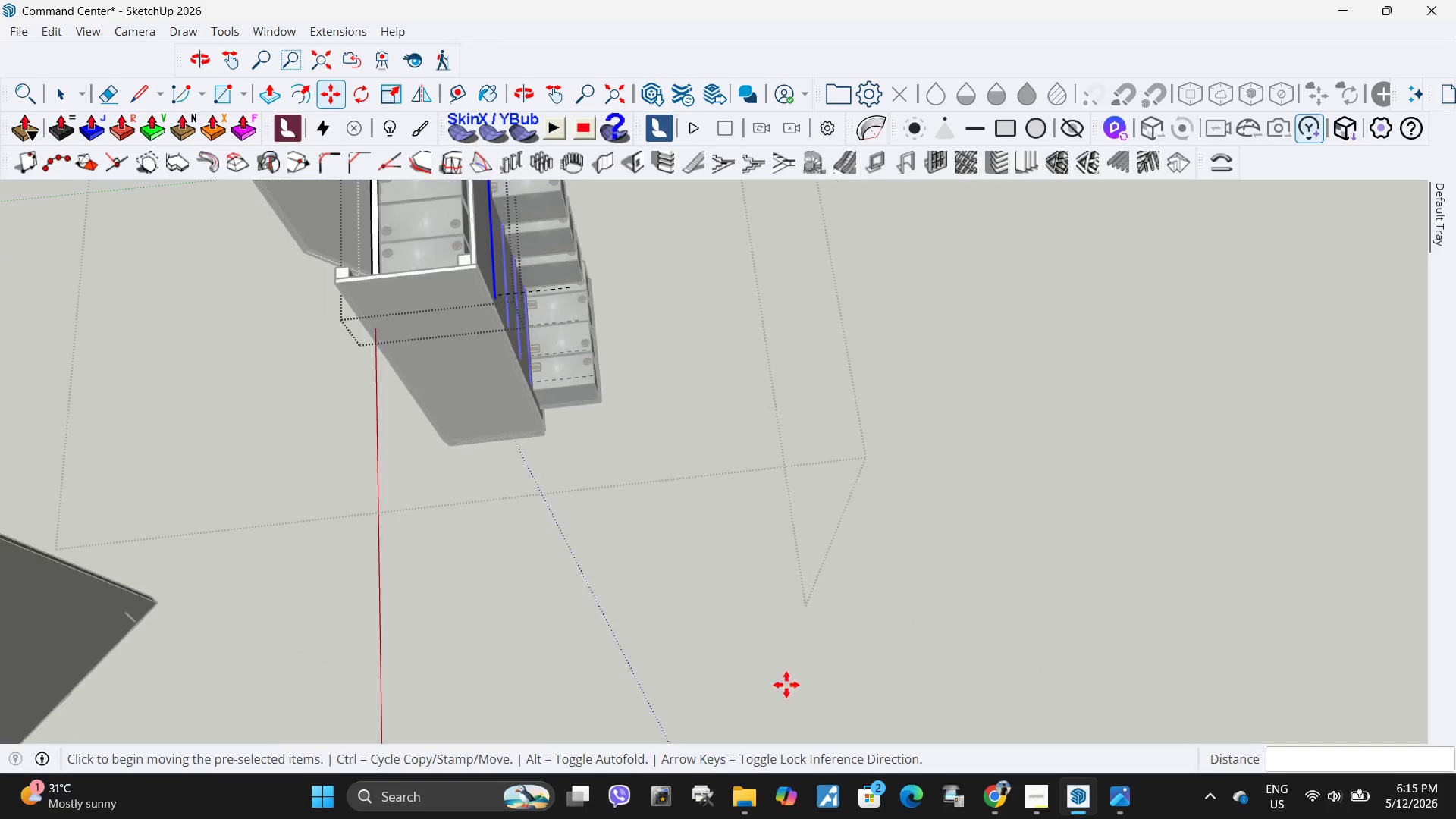 
scroll: coordinate [529, 435], scroll_direction: none, amount: 0.0
 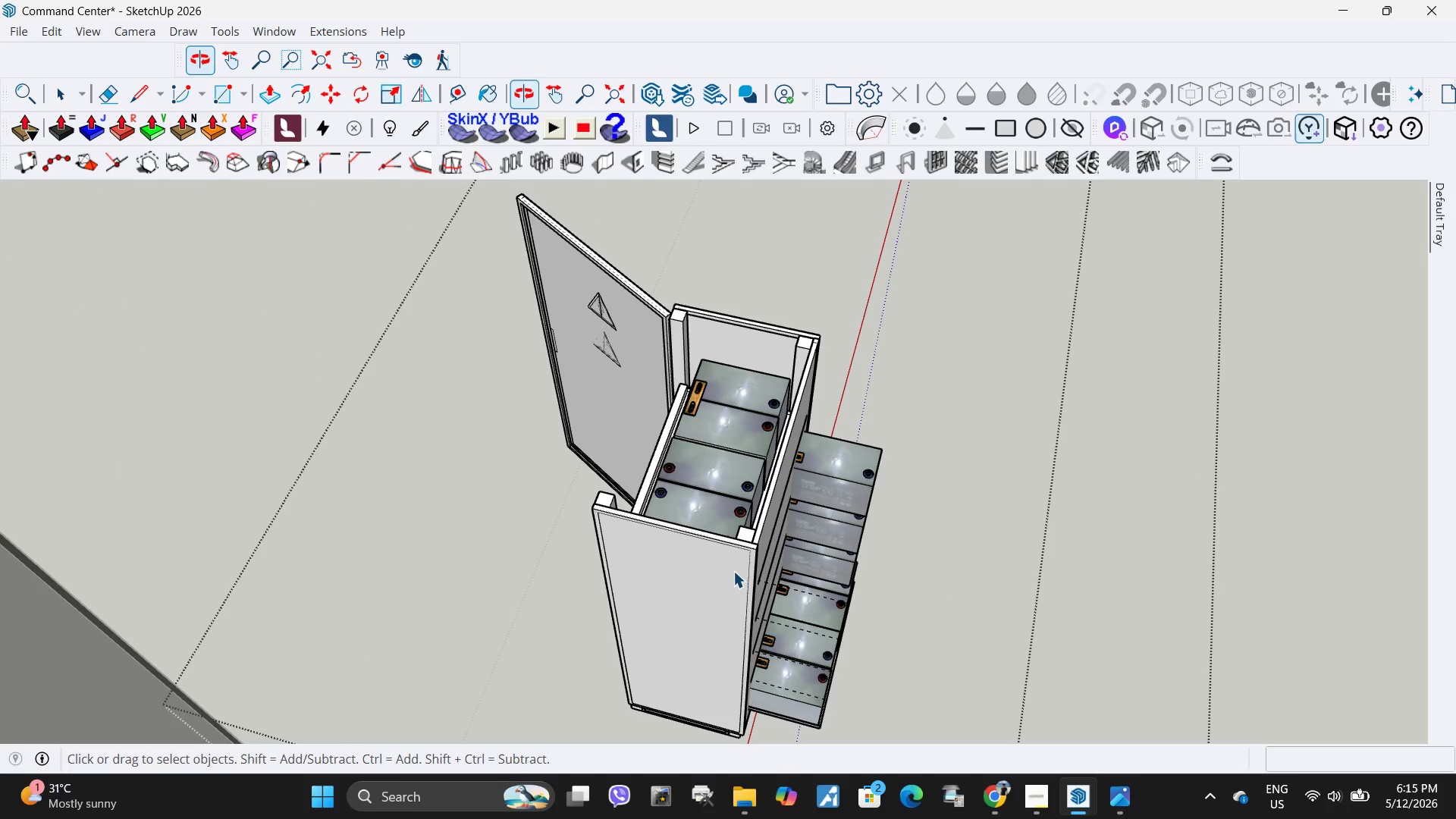 
left_click([821, 616])
 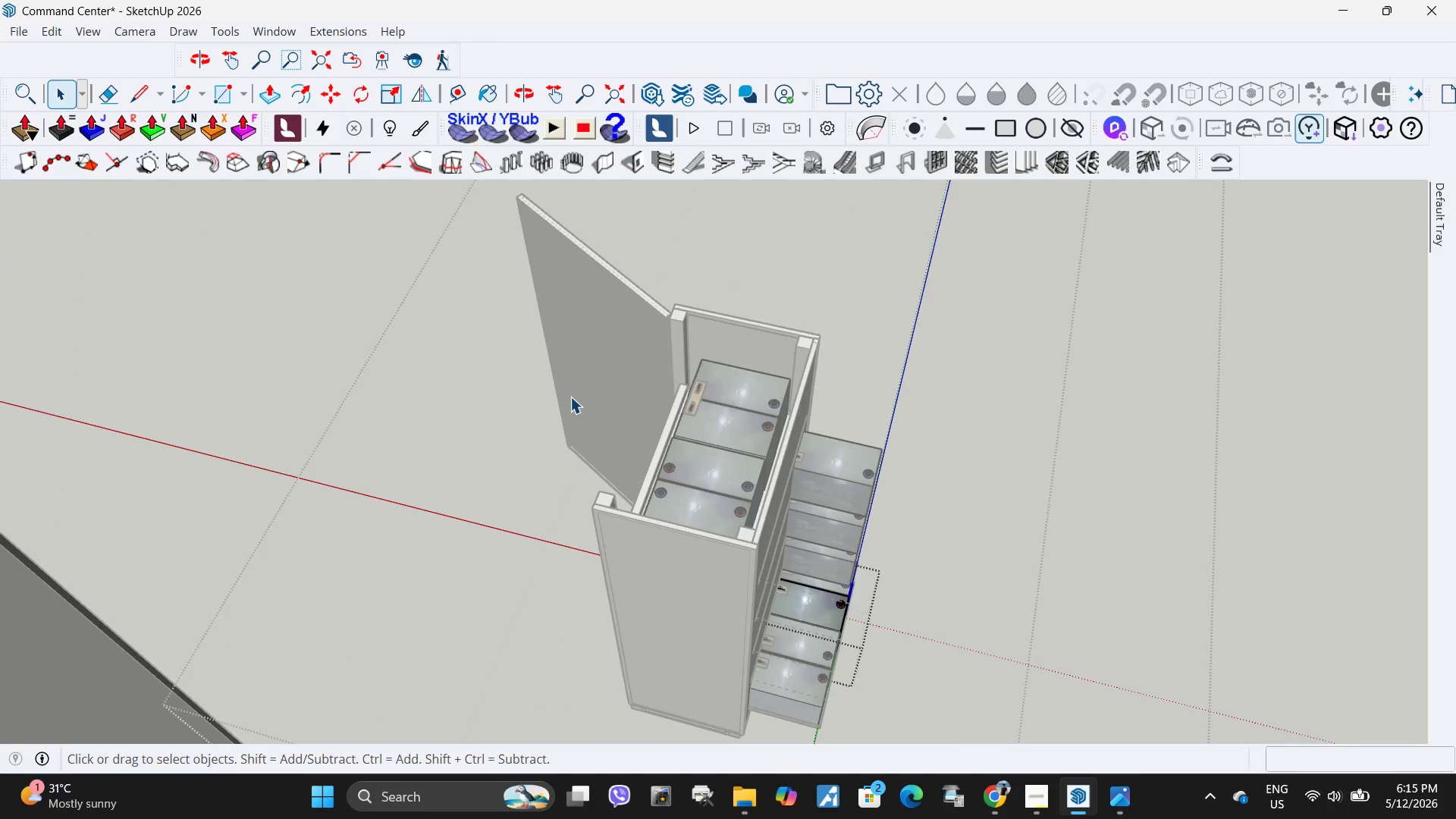 
scroll: coordinate [722, 573], scroll_direction: up, amount: 1.0
 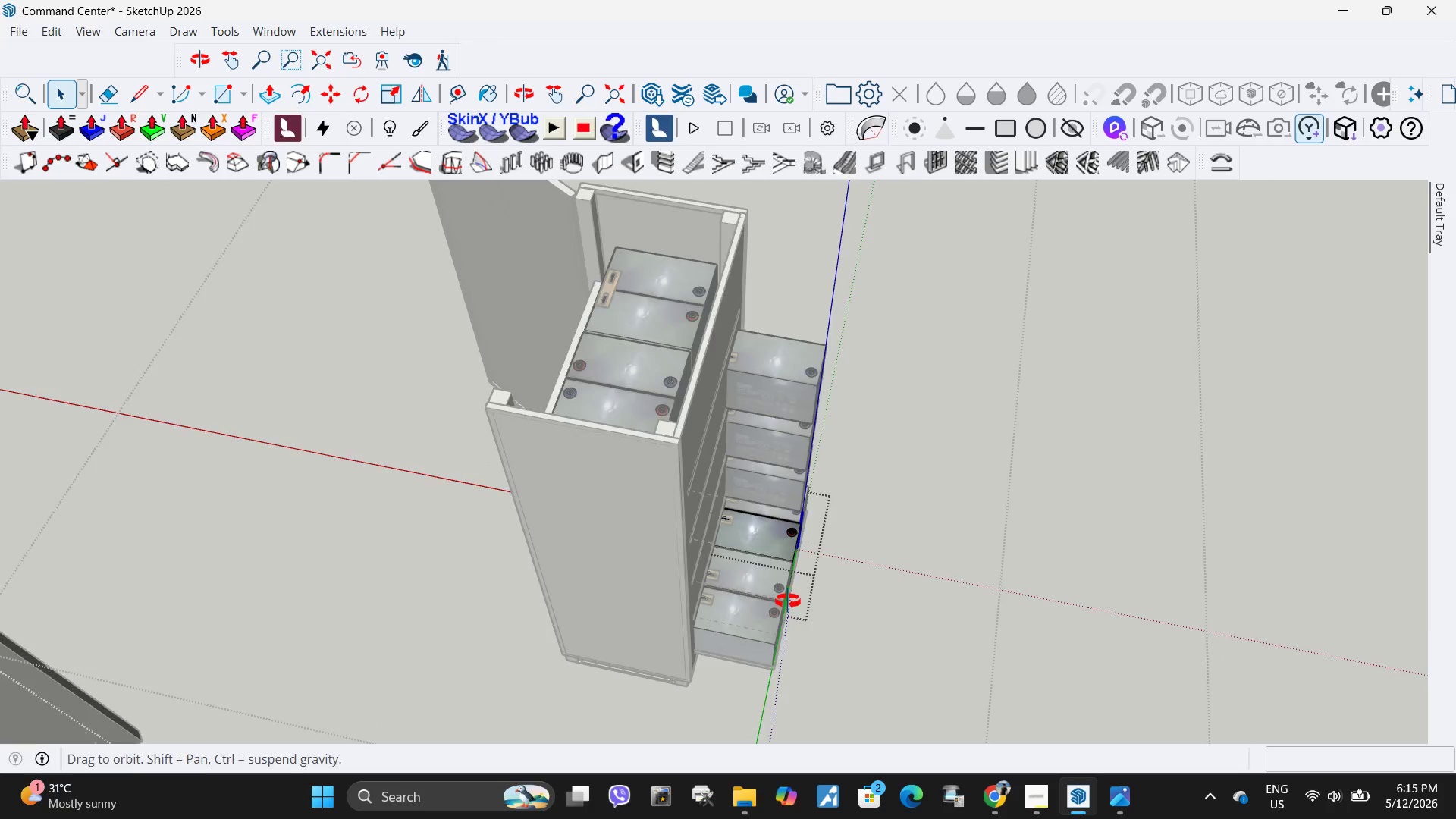 
key(Escape)
 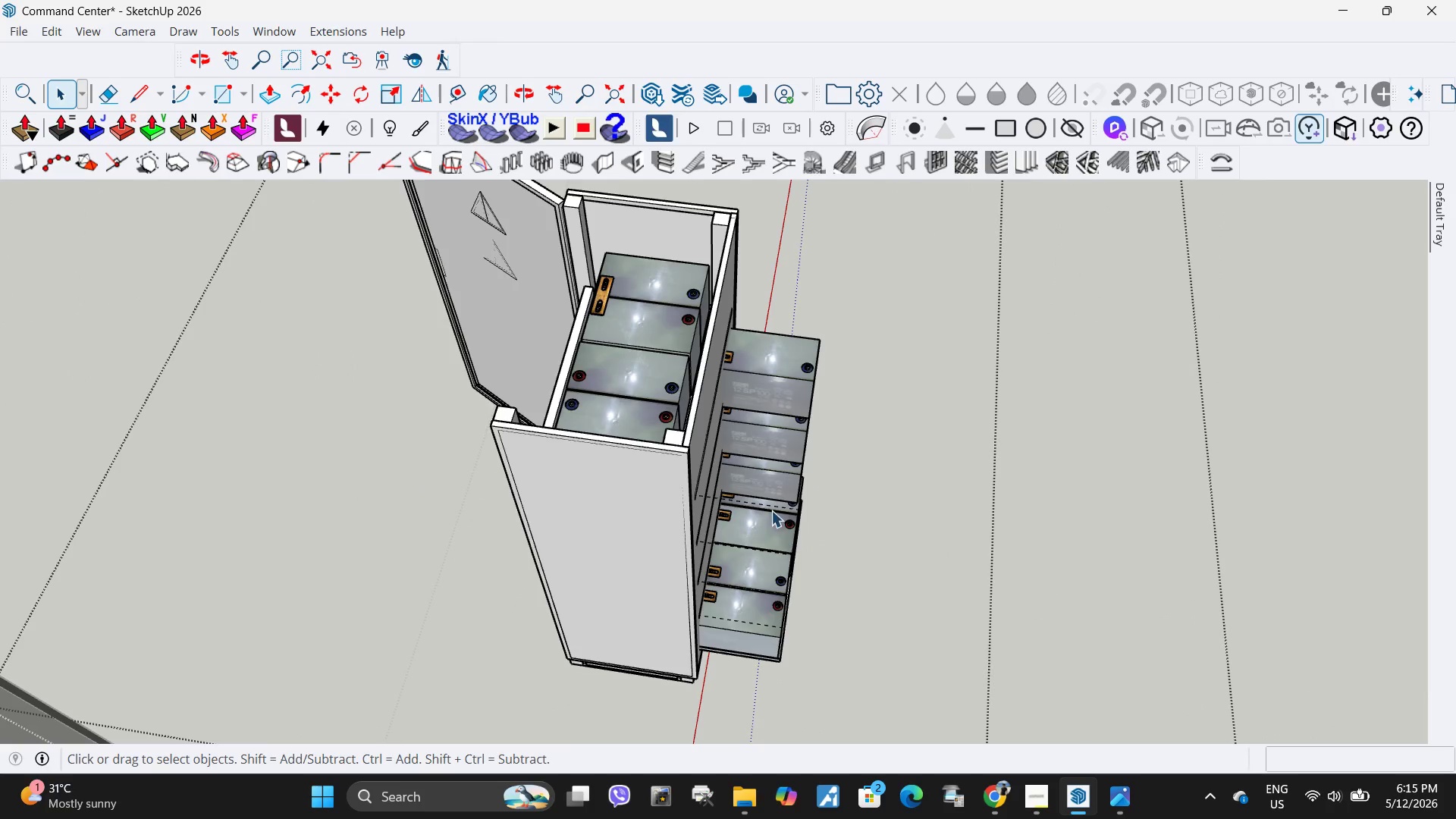 
left_click_drag(start_coordinate=[771, 510], to_coordinate=[771, 516])
 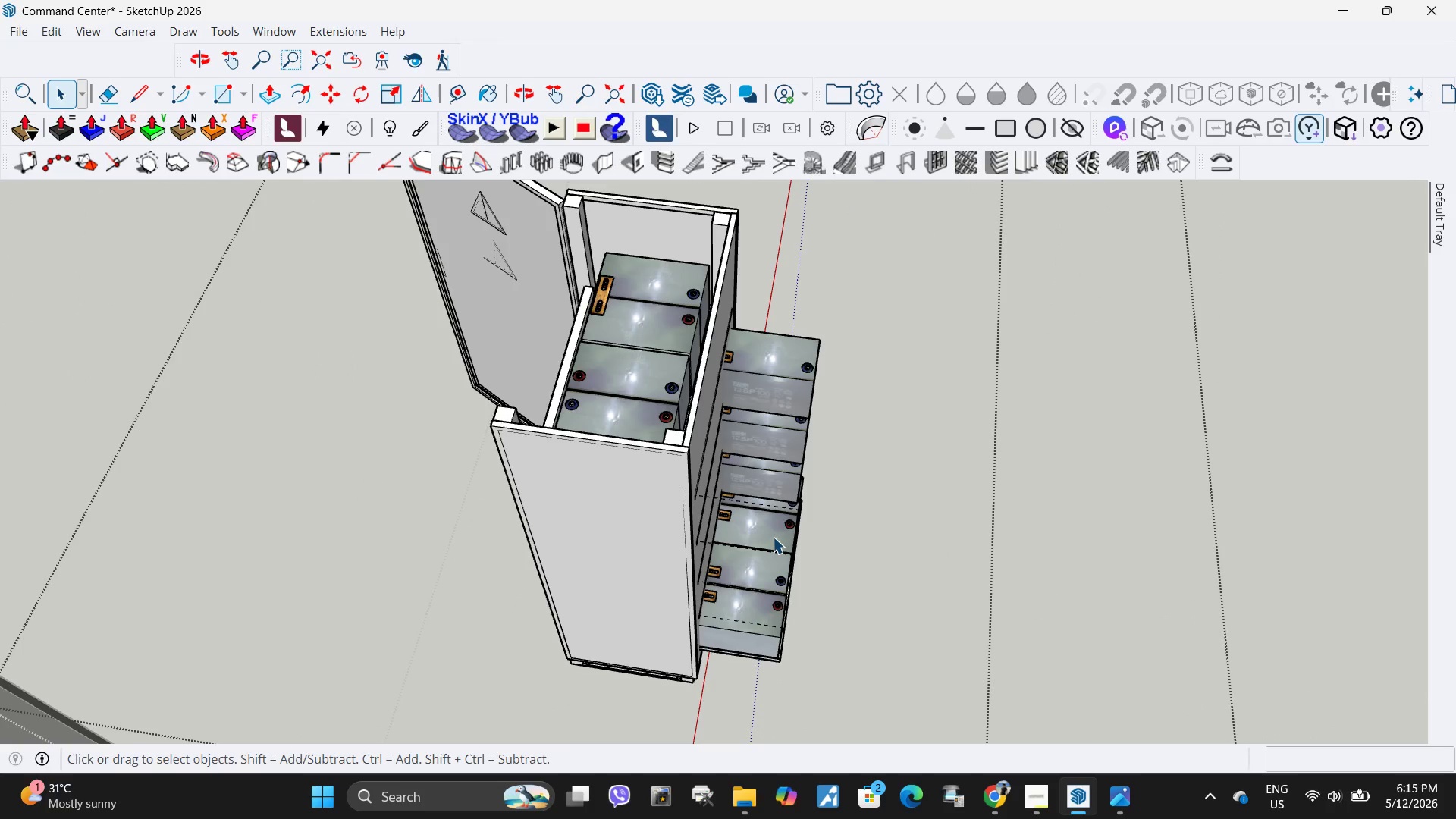 
double_click([773, 537])
 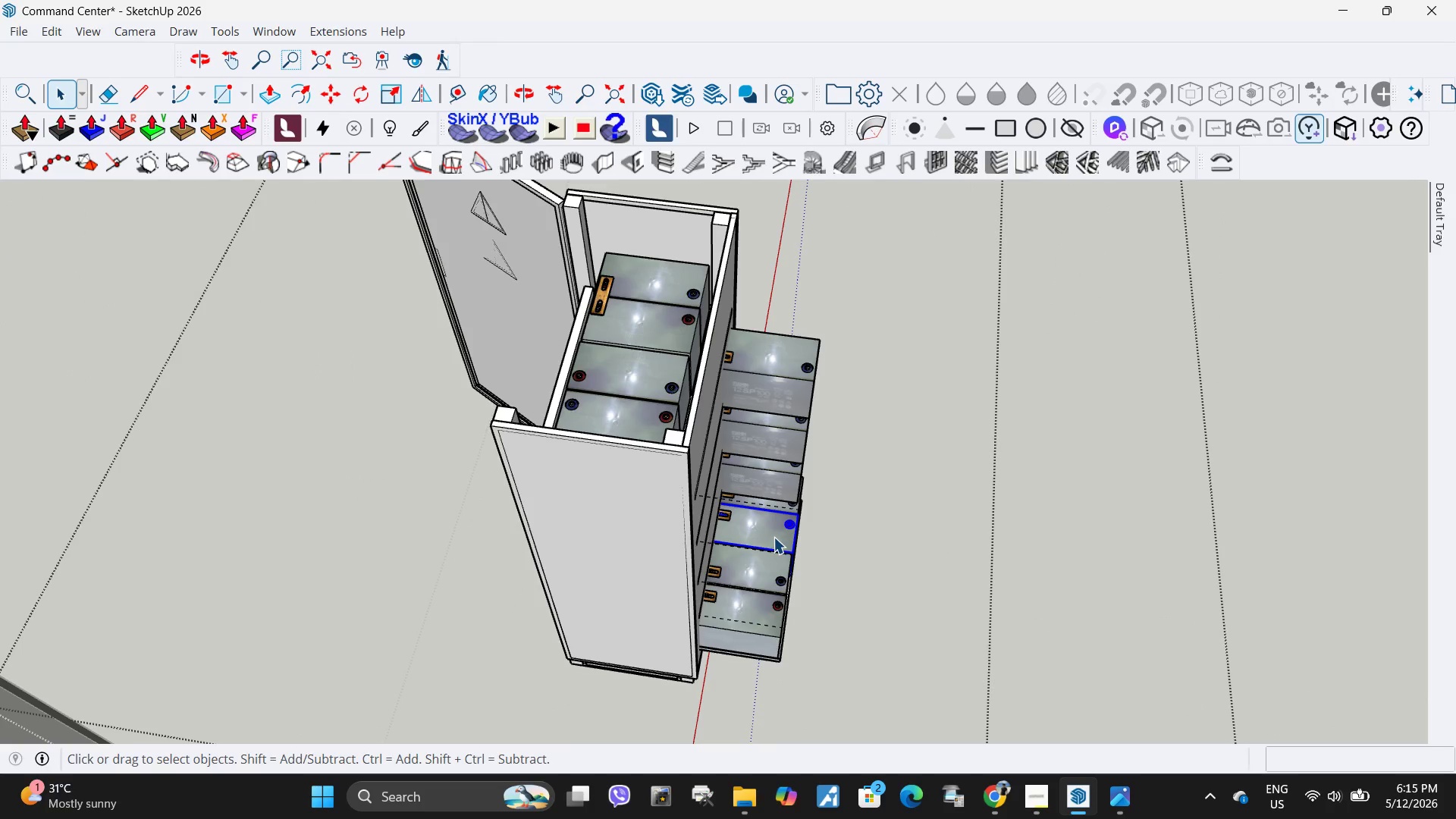 
key(Delete)
 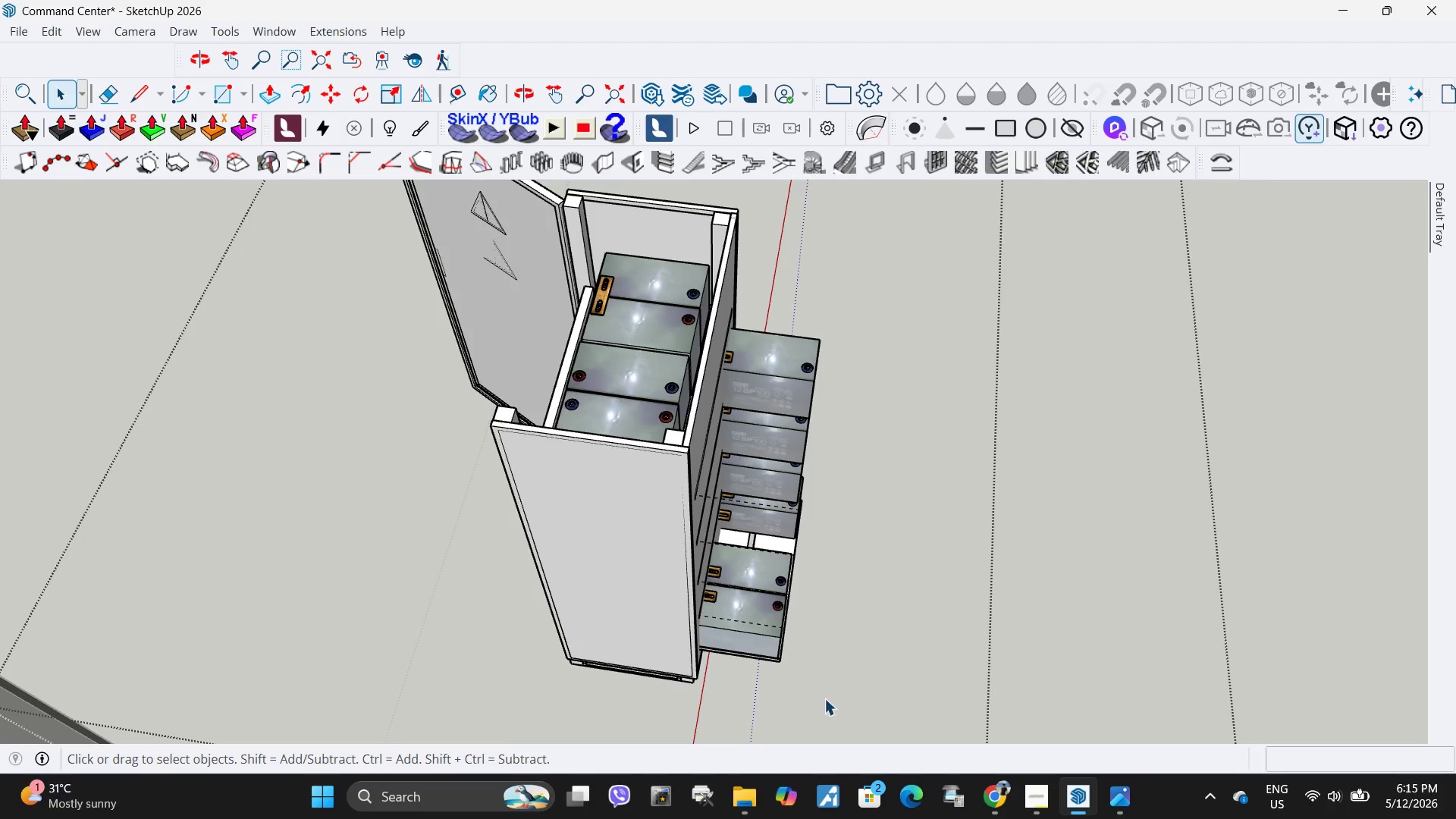 
left_click_drag(start_coordinate=[812, 670], to_coordinate=[862, 686])
 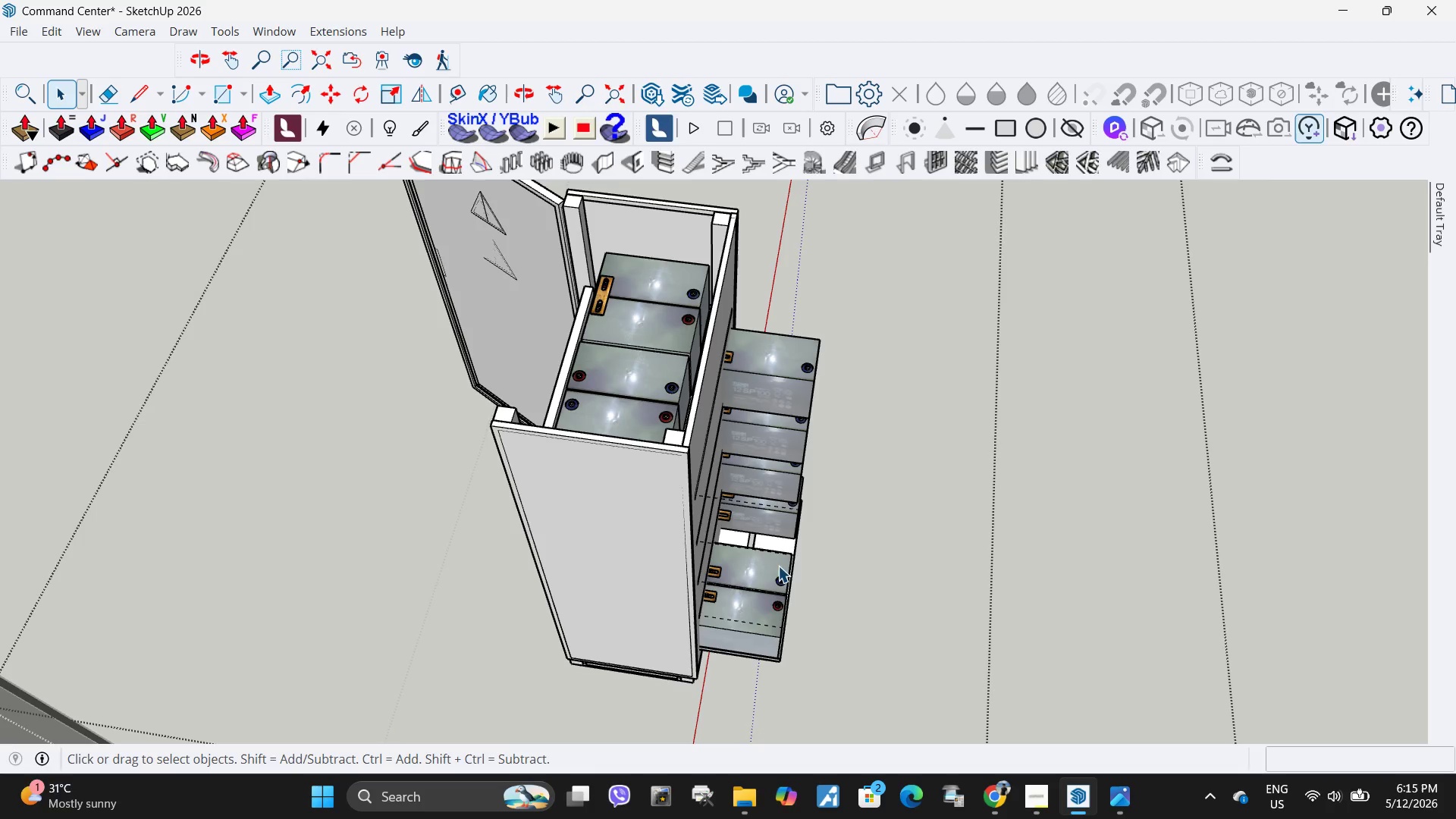 
key(Delete)
 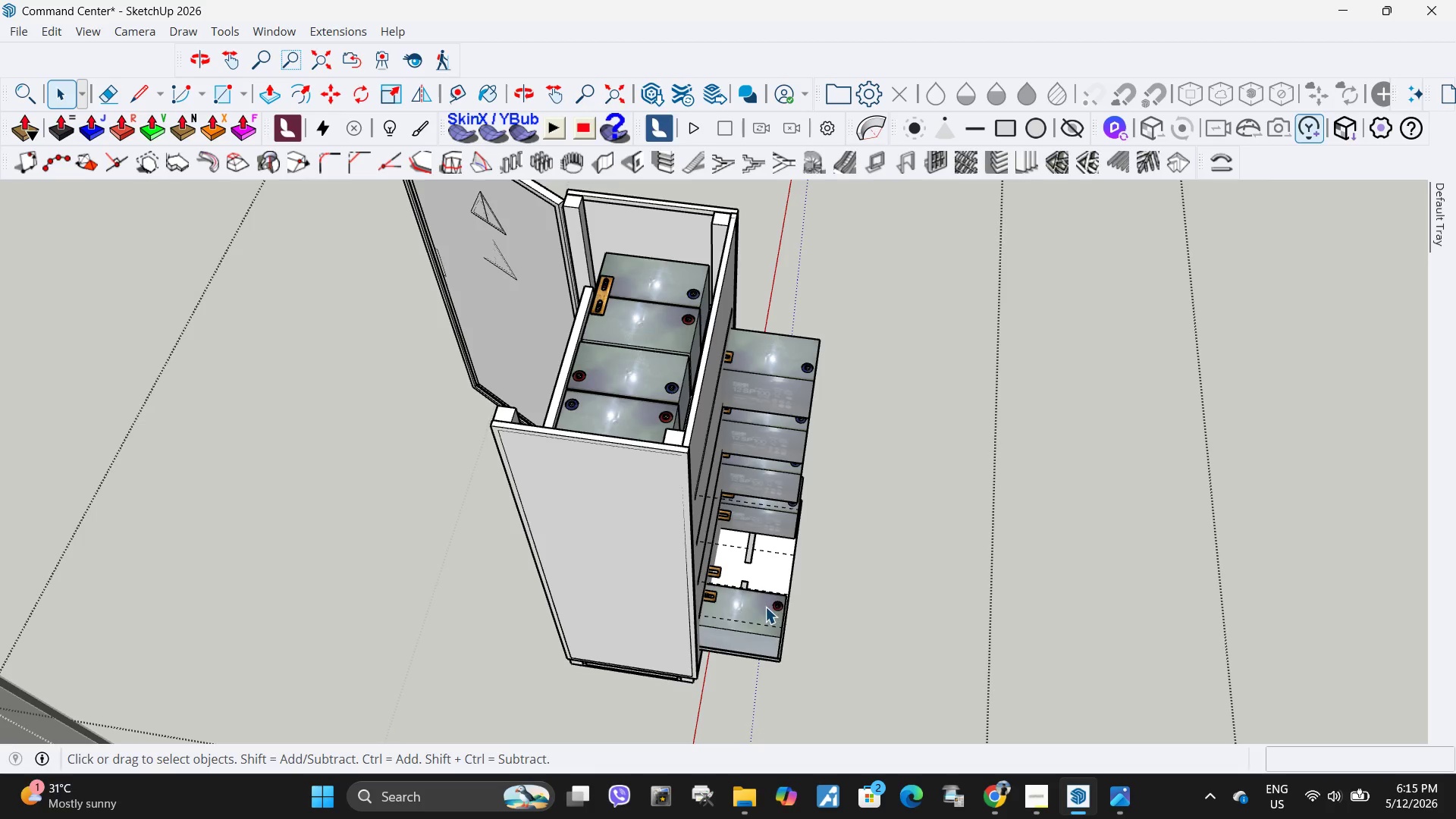 
key(Delete)
 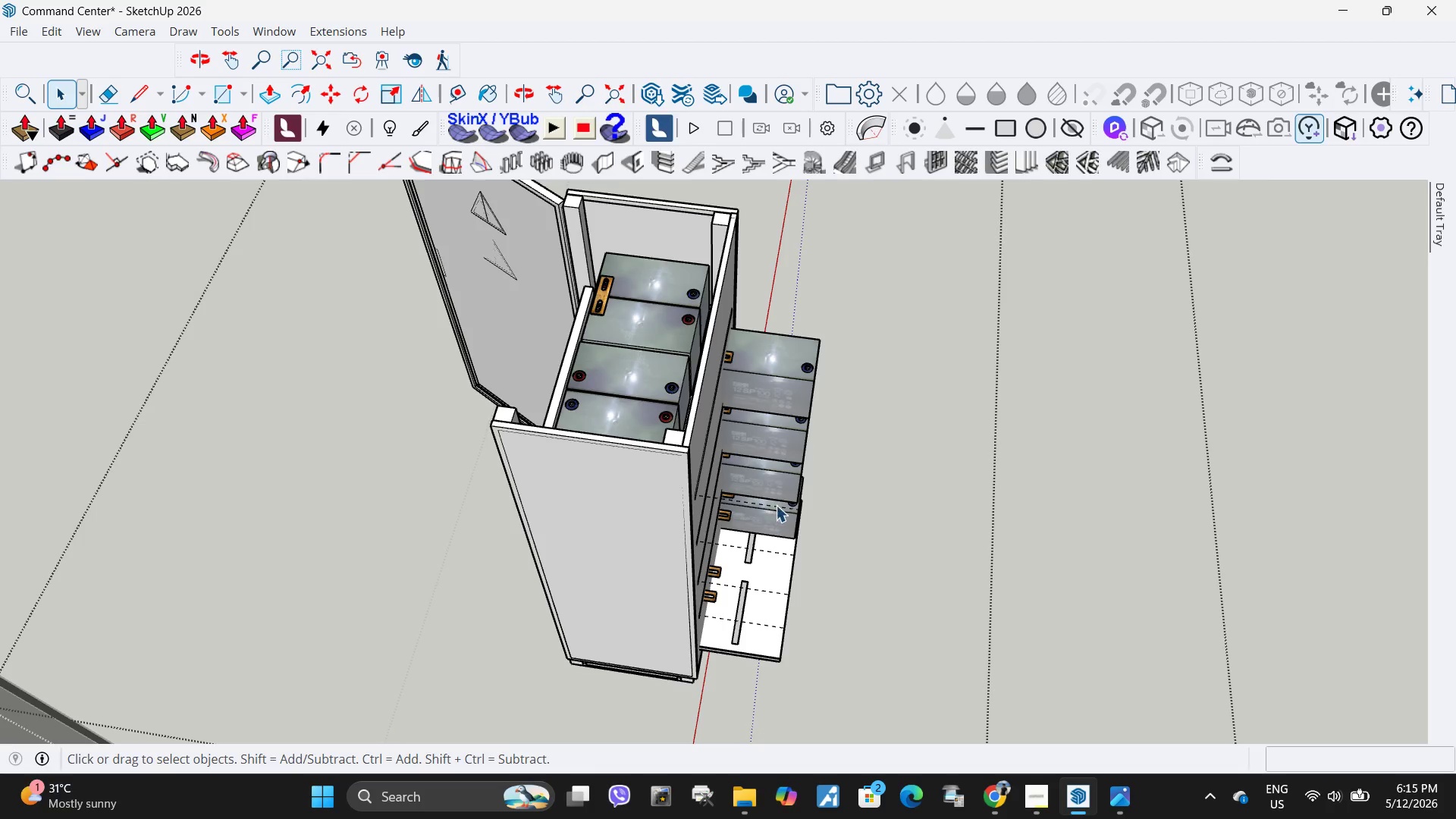 
left_click([786, 523])
 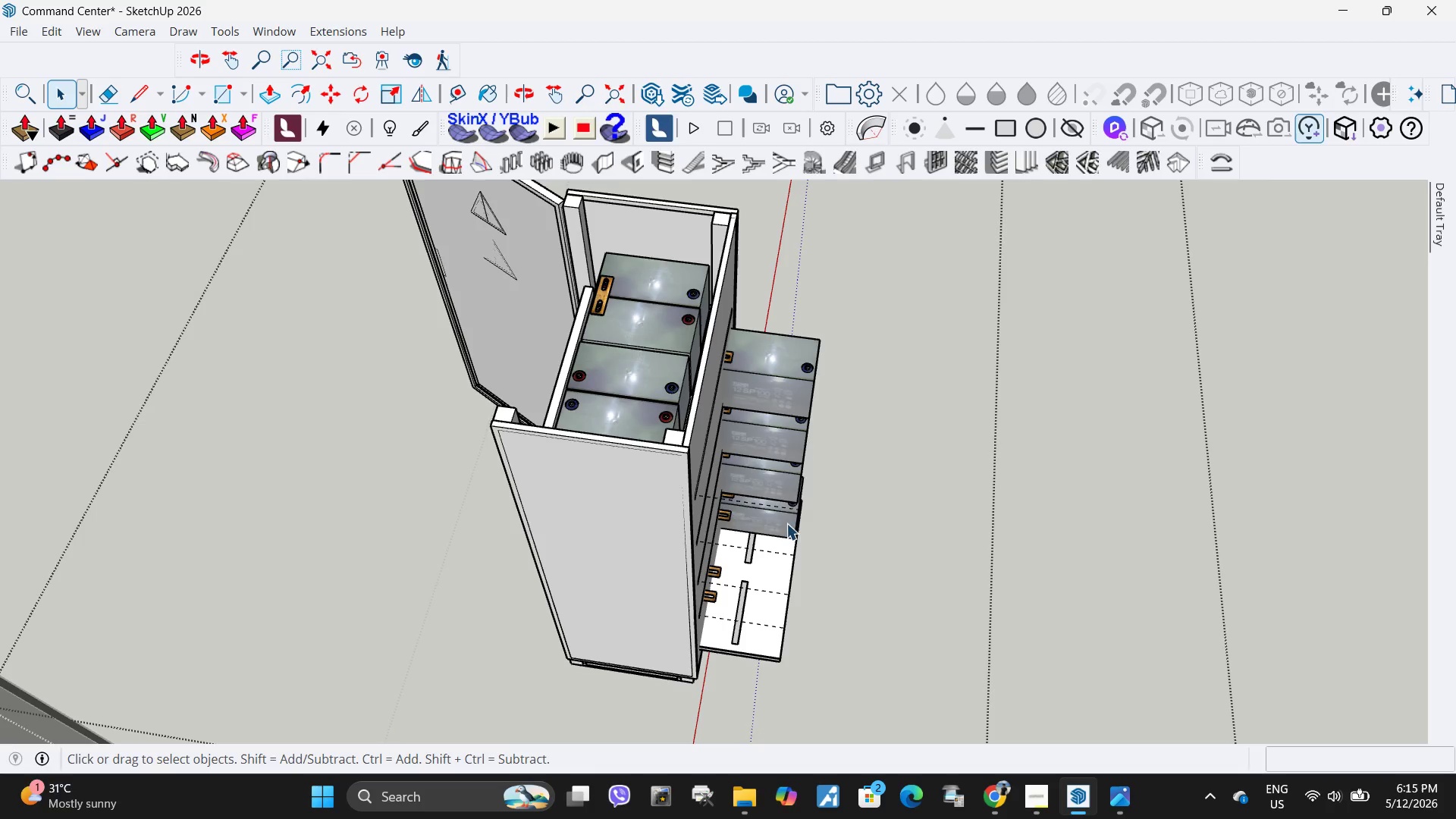 
key(Delete)
 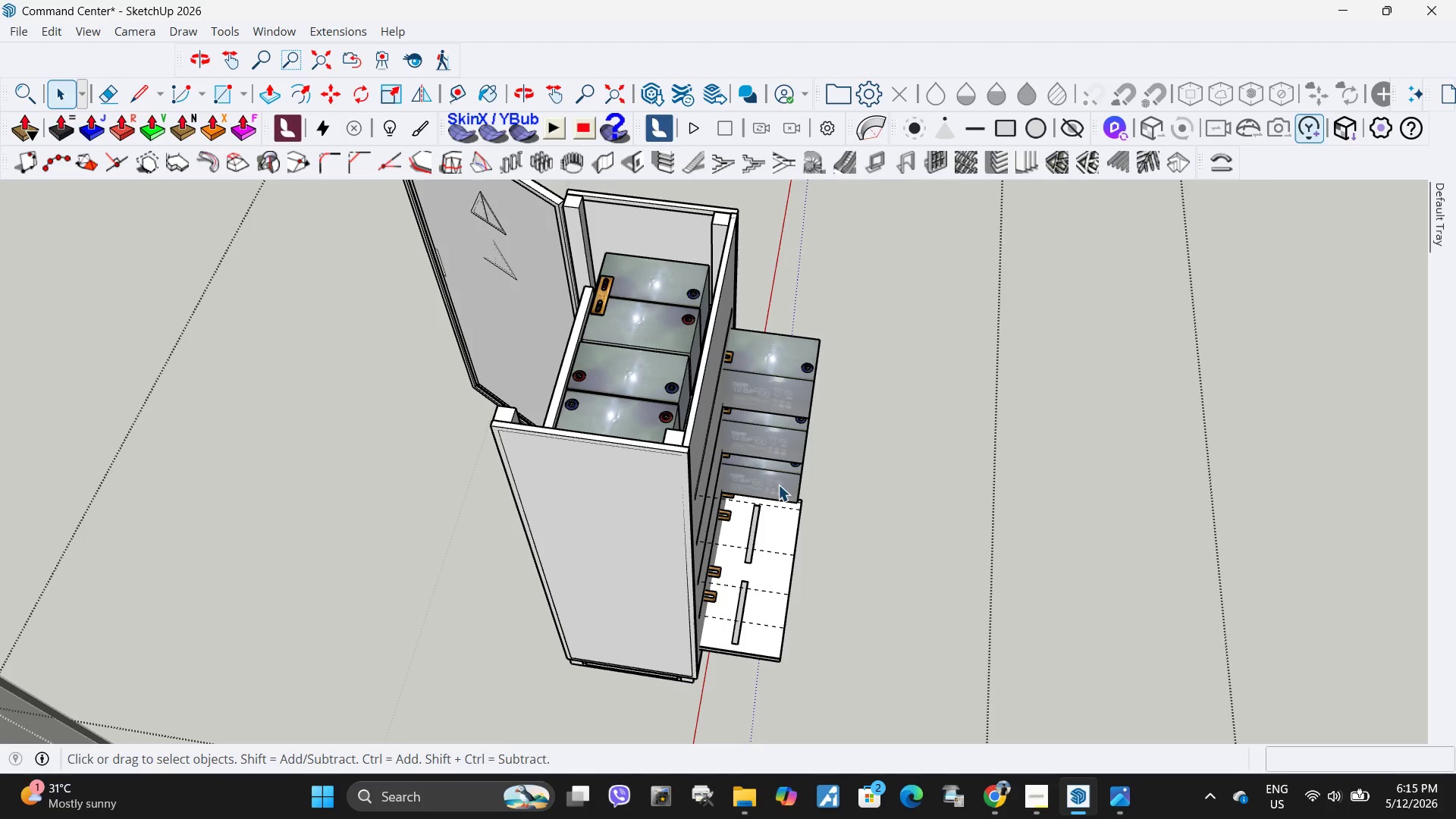 
double_click([778, 485])
 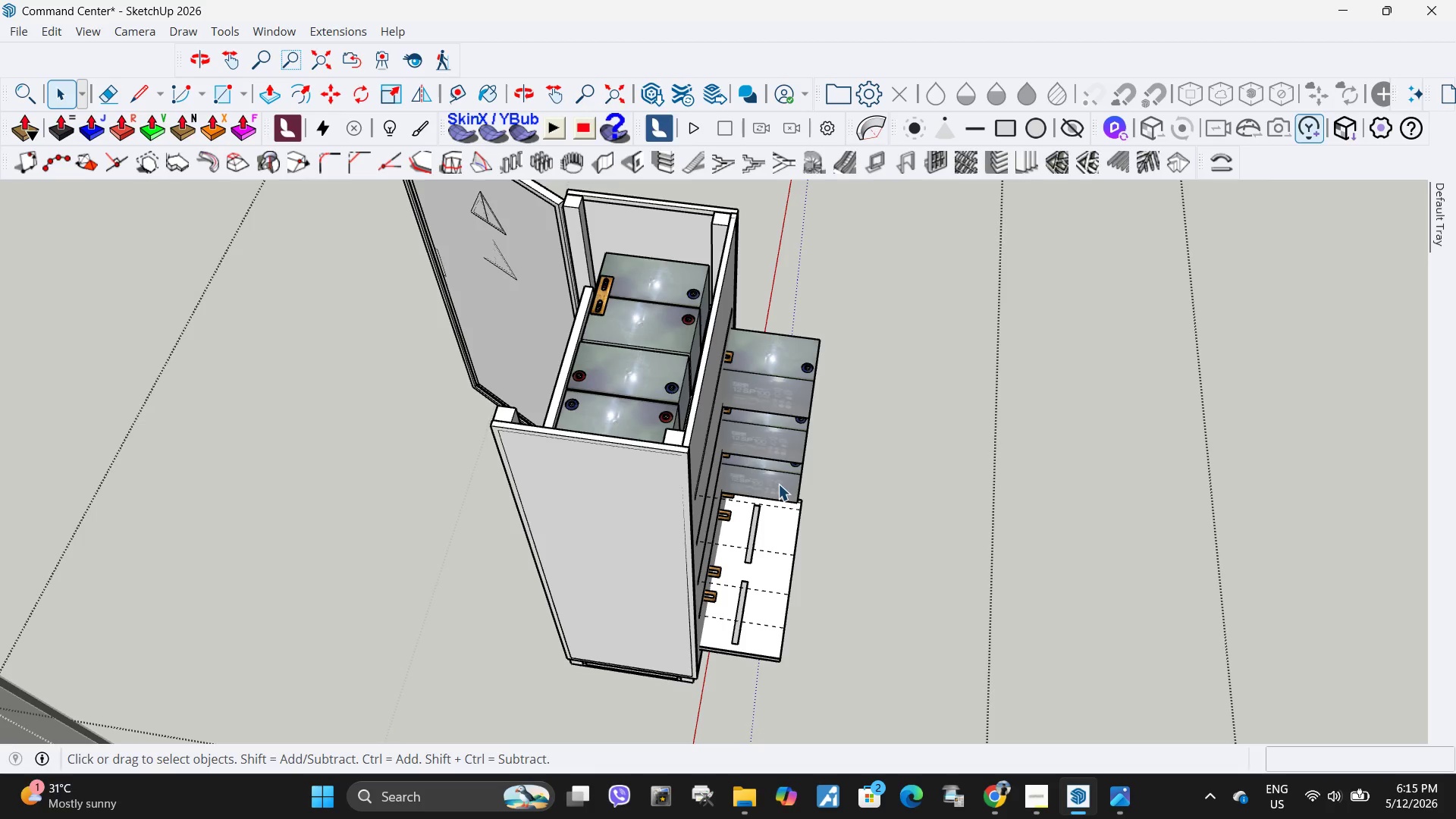 
key(Delete)
 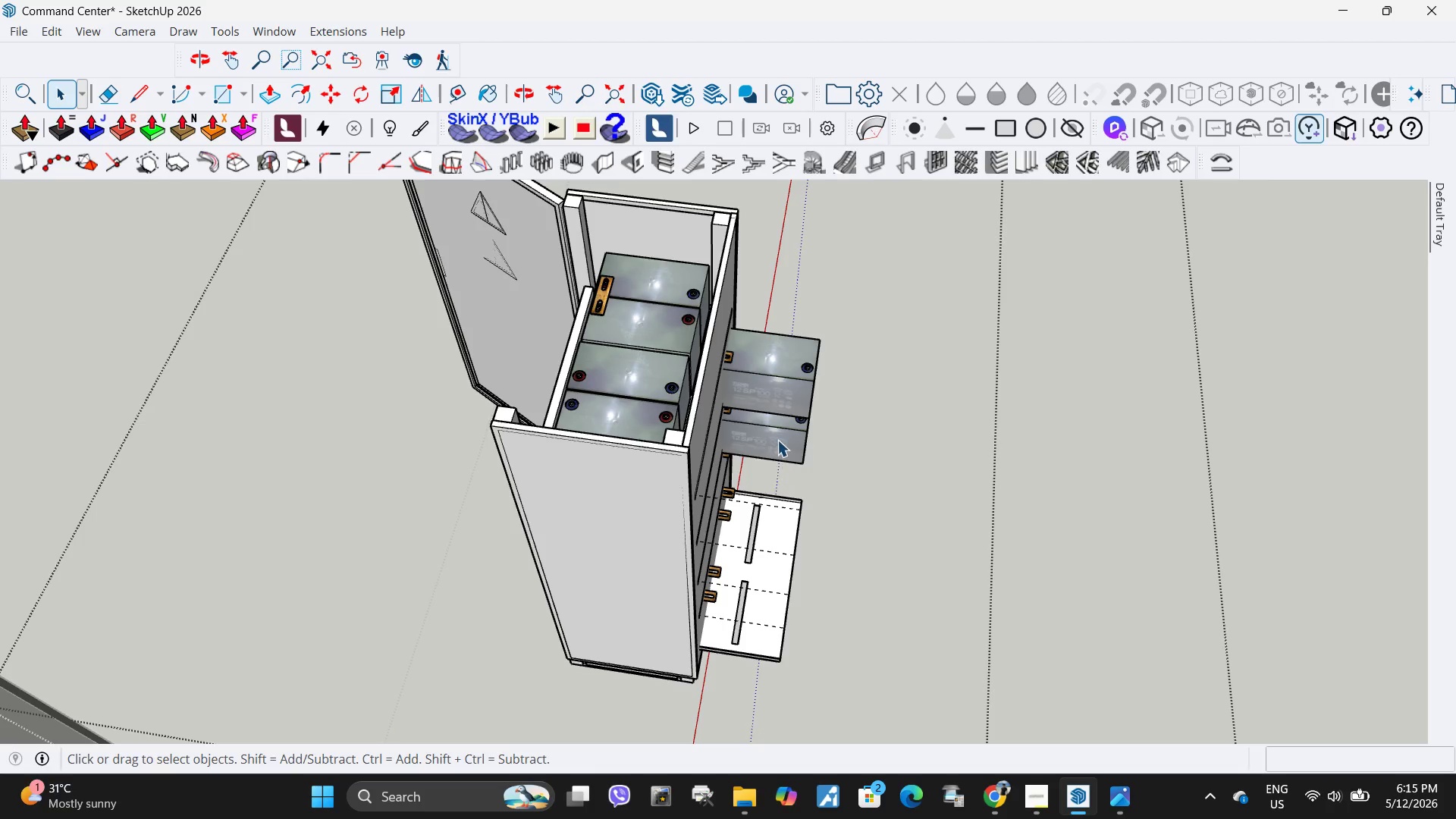 
triple_click([777, 440])
 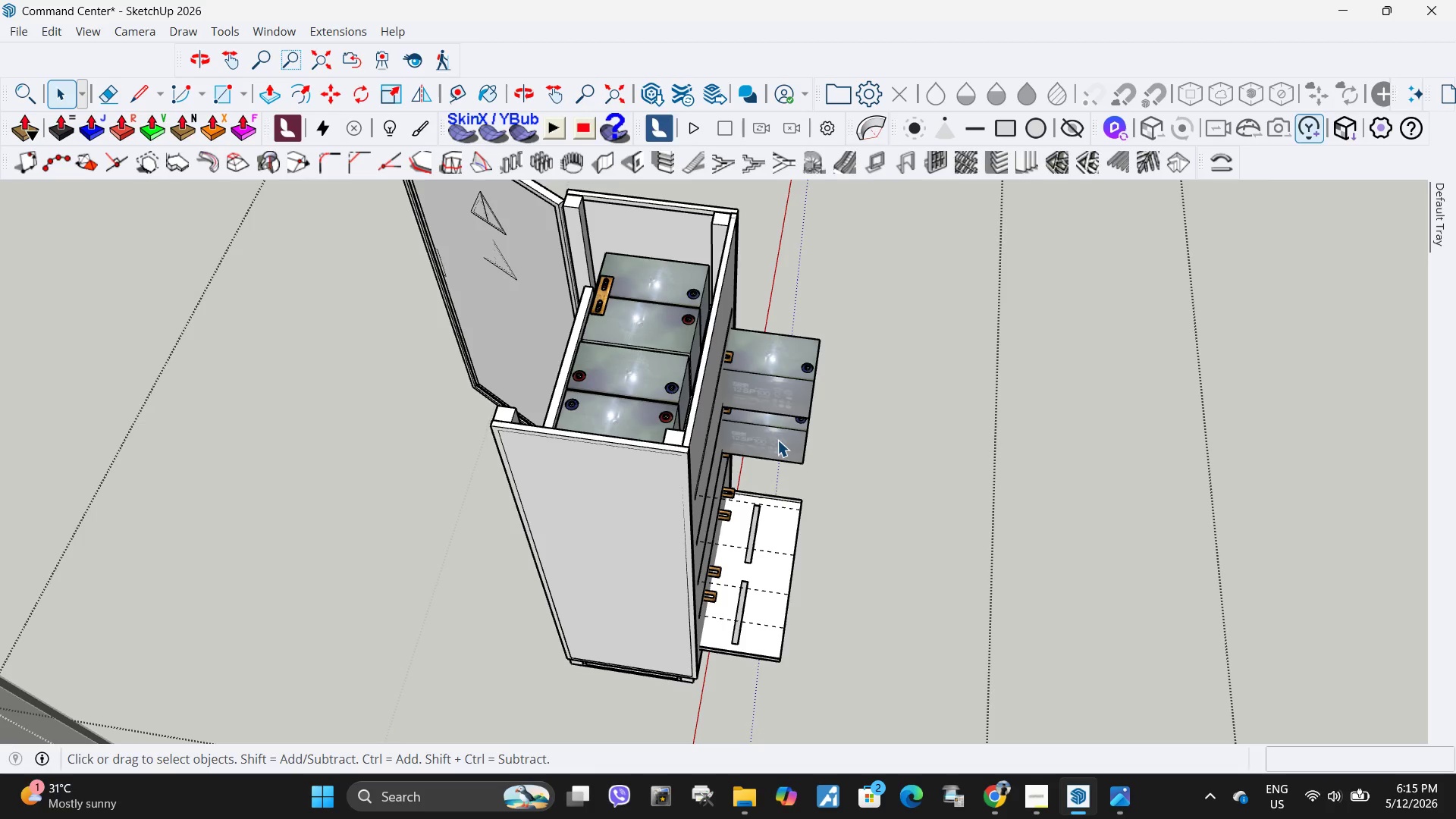 
key(Delete)
 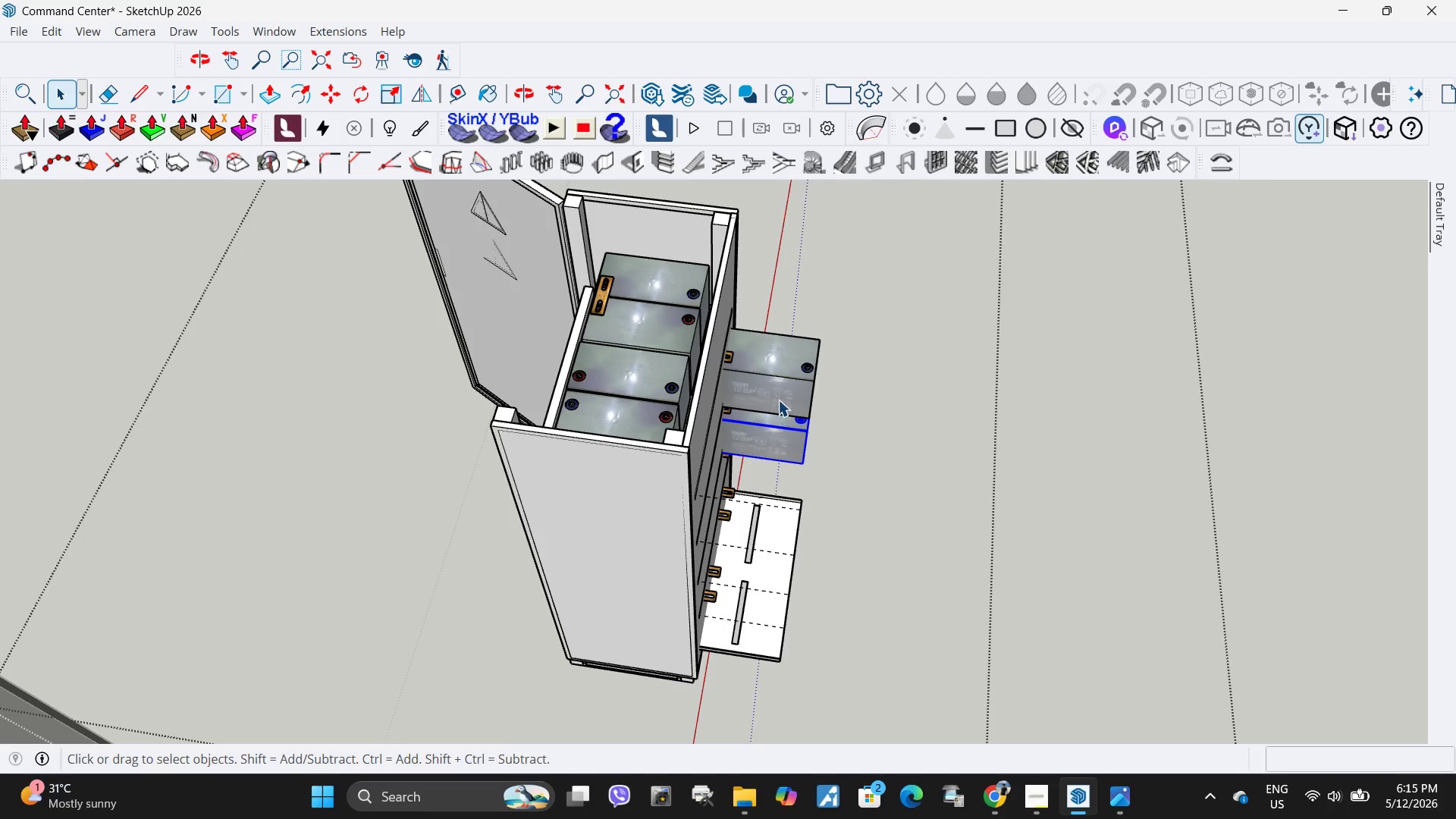 
triple_click([778, 400])
 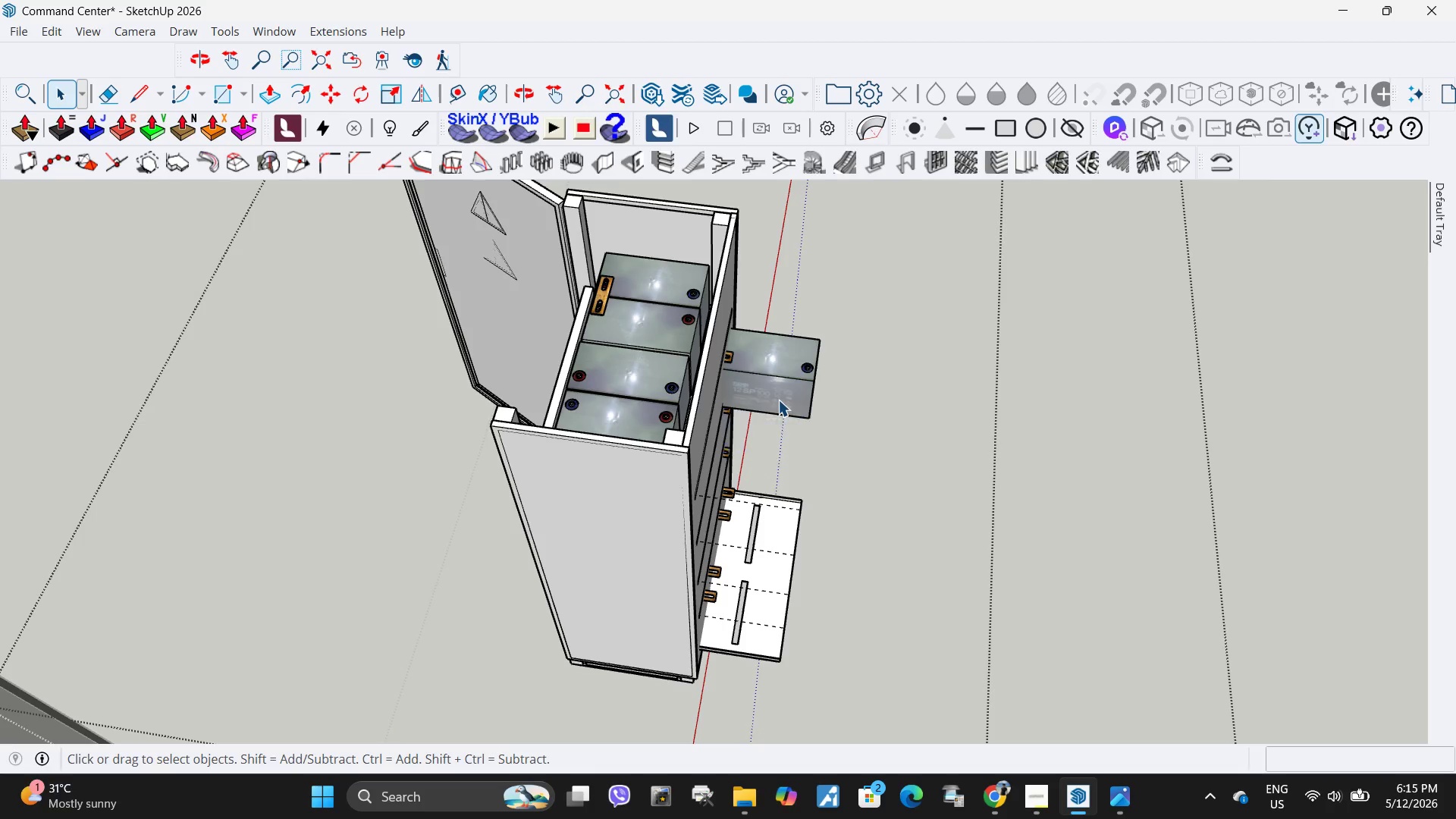 
key(Delete)
 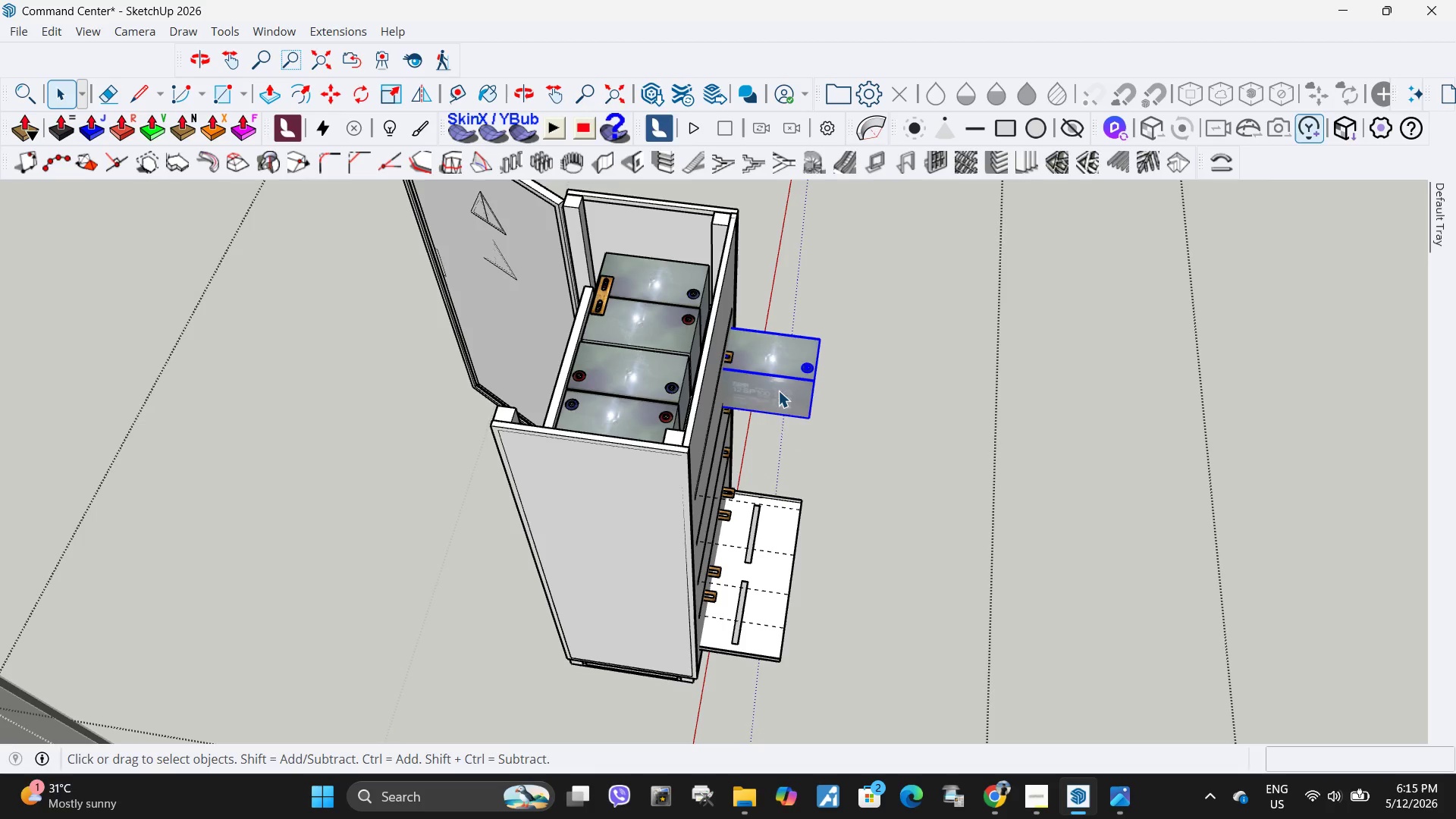 
key(Delete)
 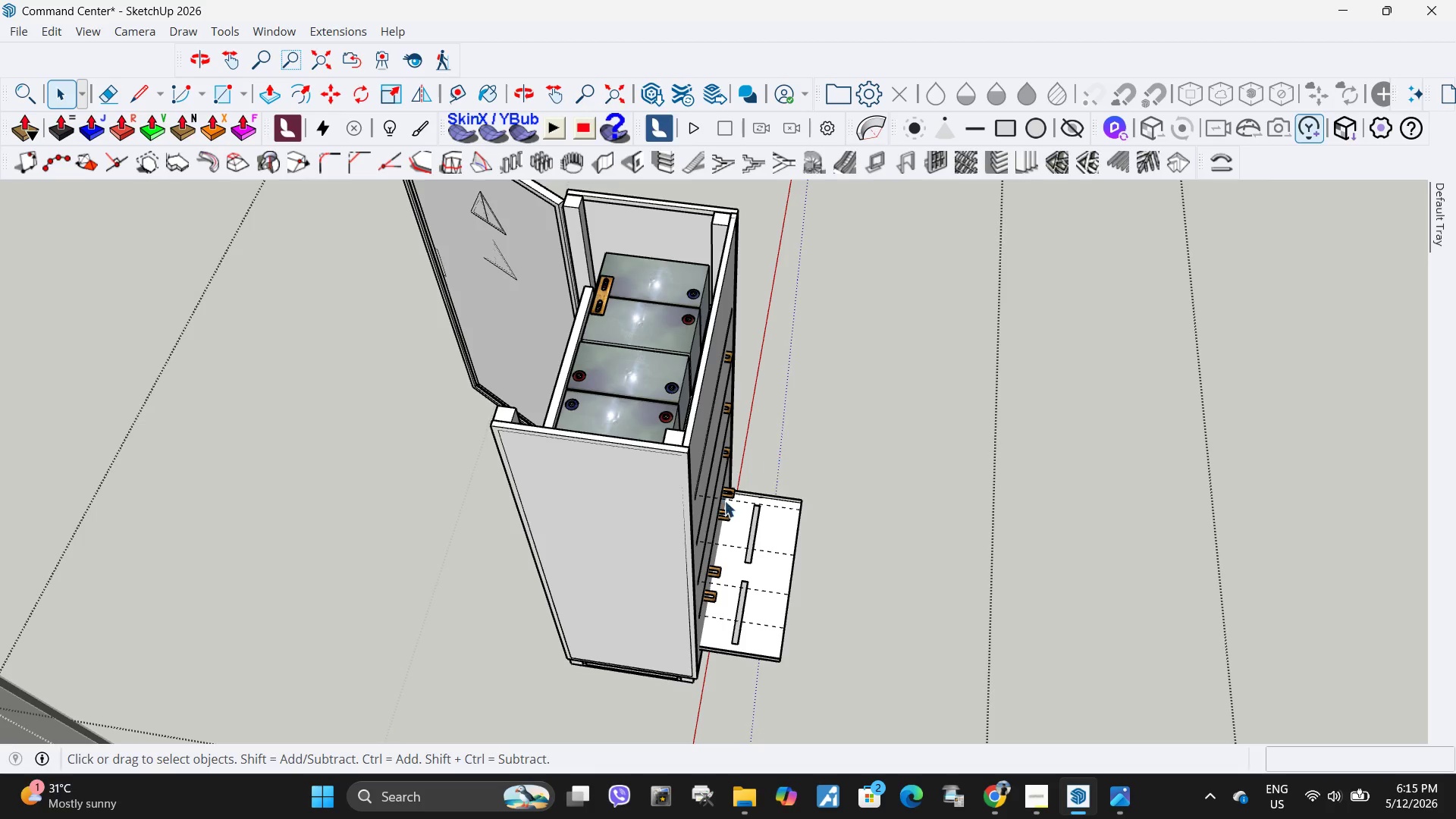 
left_click([733, 489])
 